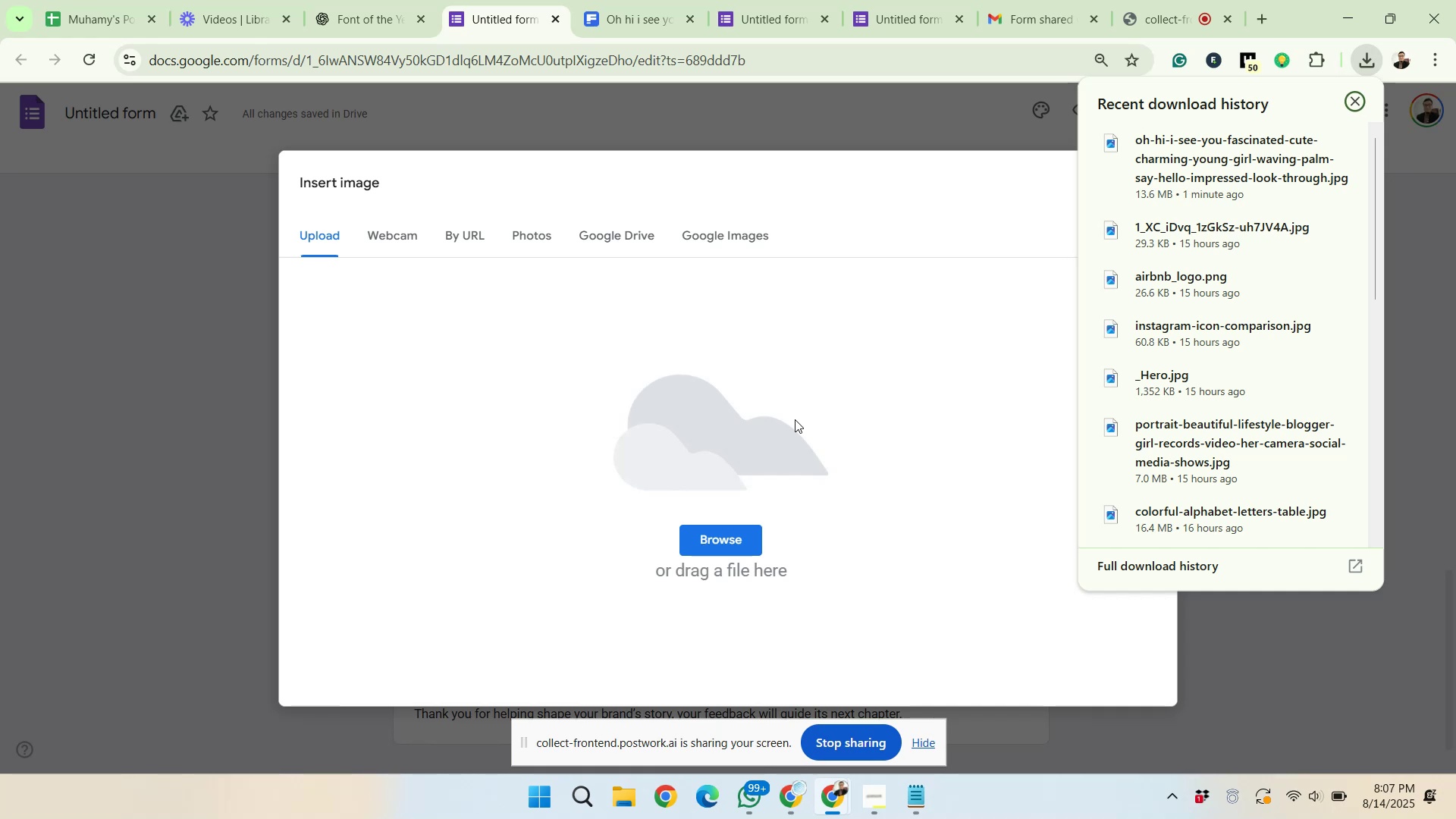 
wait(64.99)
 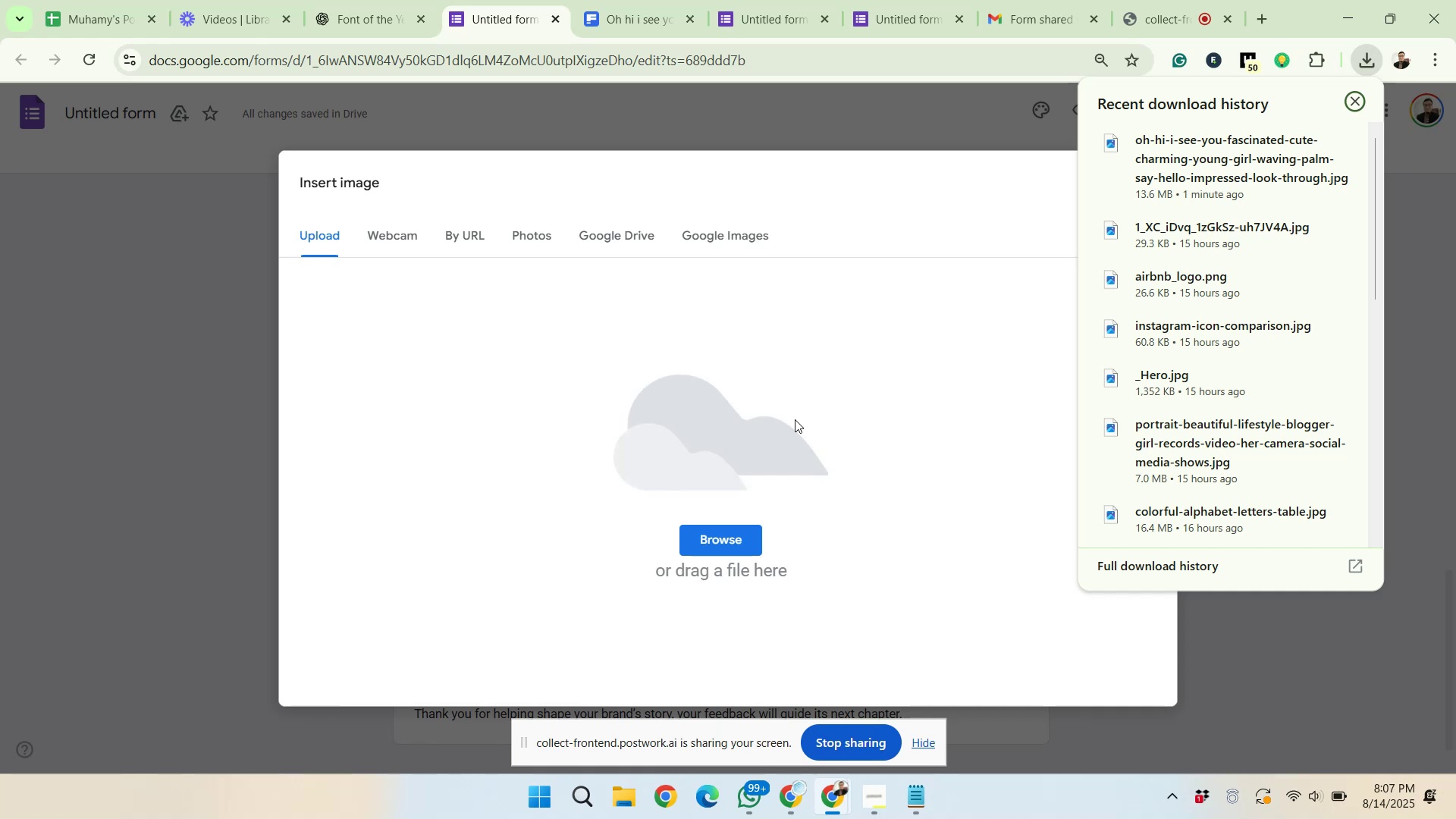 
left_click_drag(start_coordinate=[1184, 175], to_coordinate=[808, 457])
 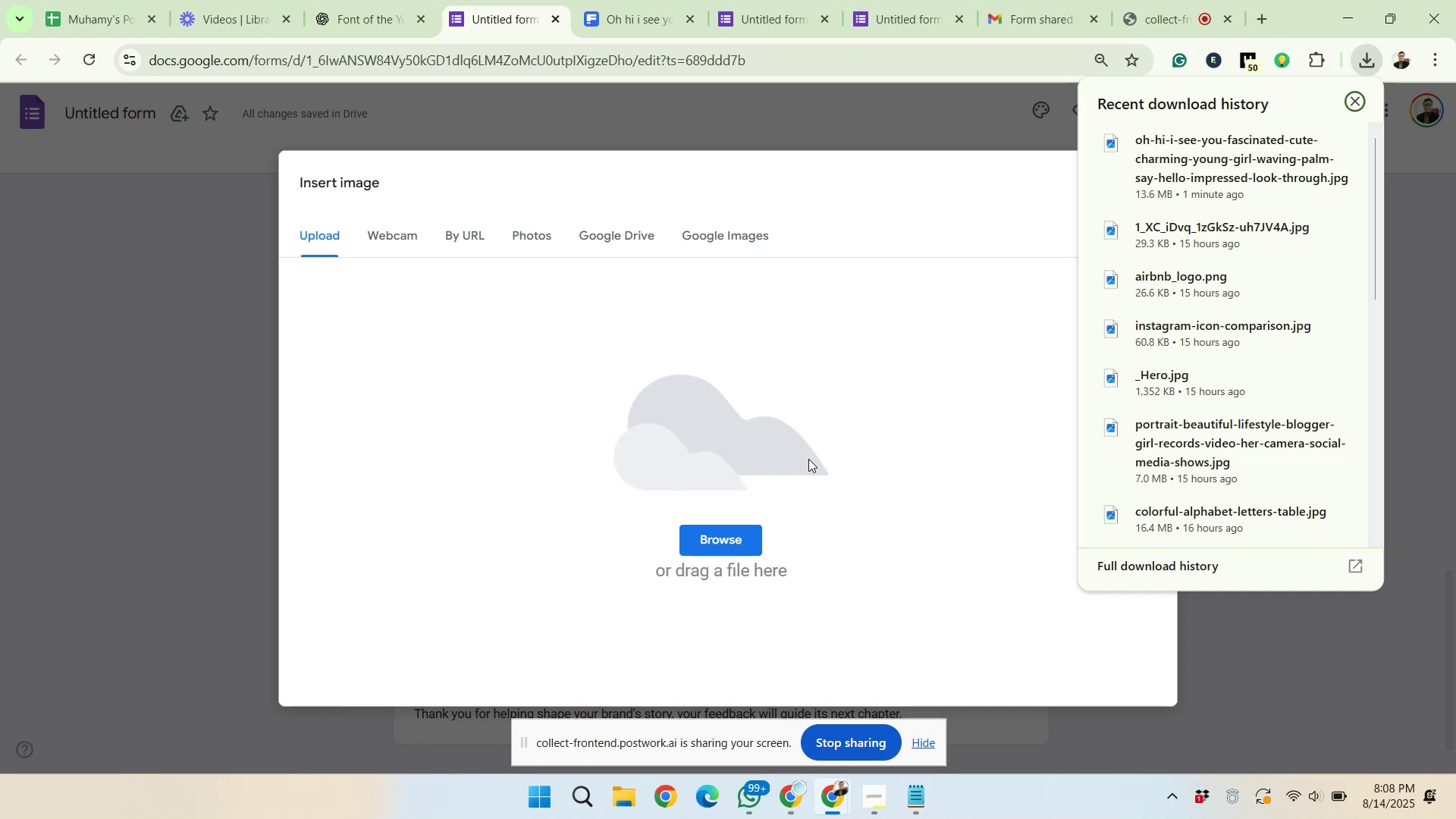 
wait(43.07)
 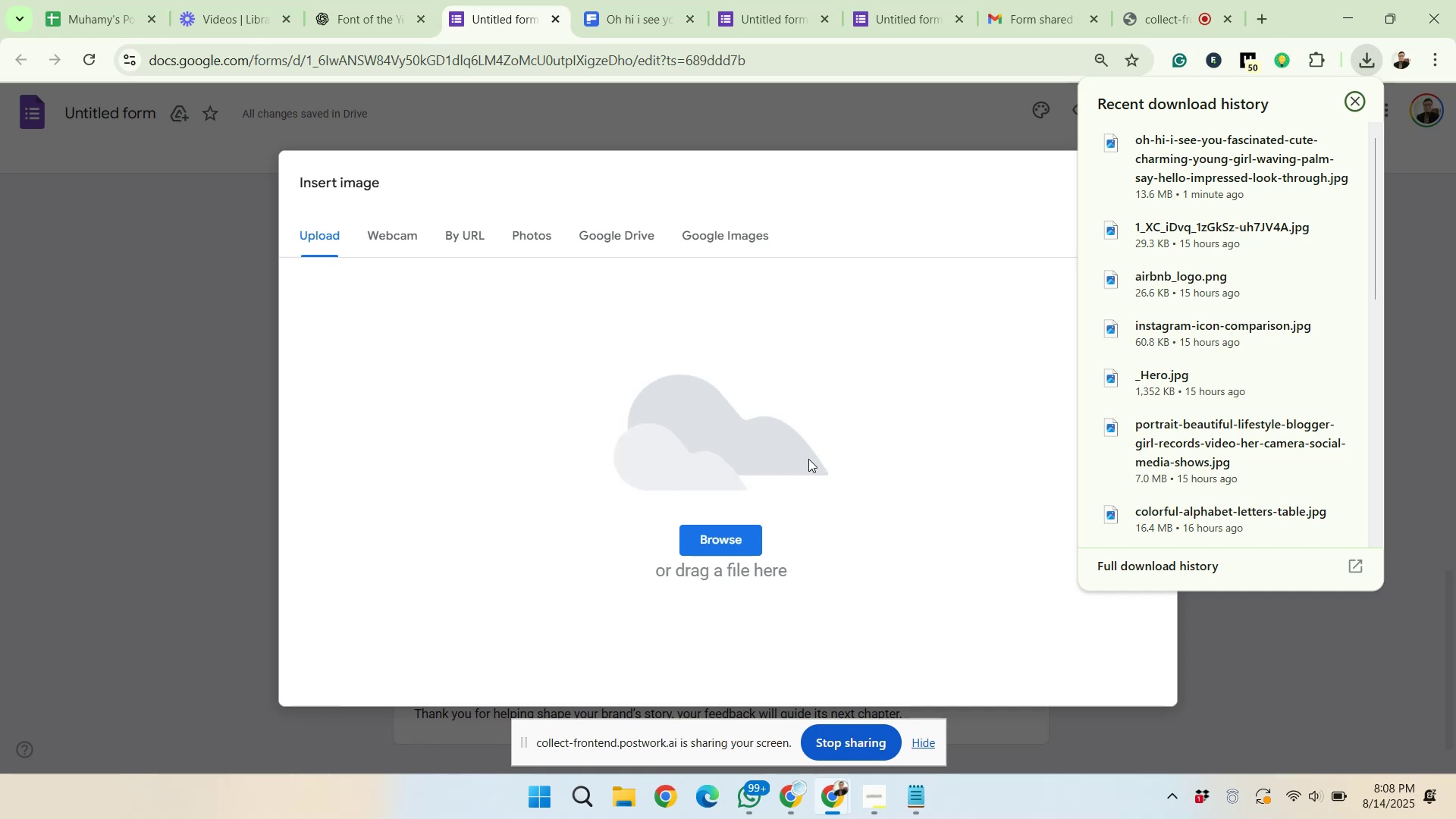 
left_click([743, 541])
 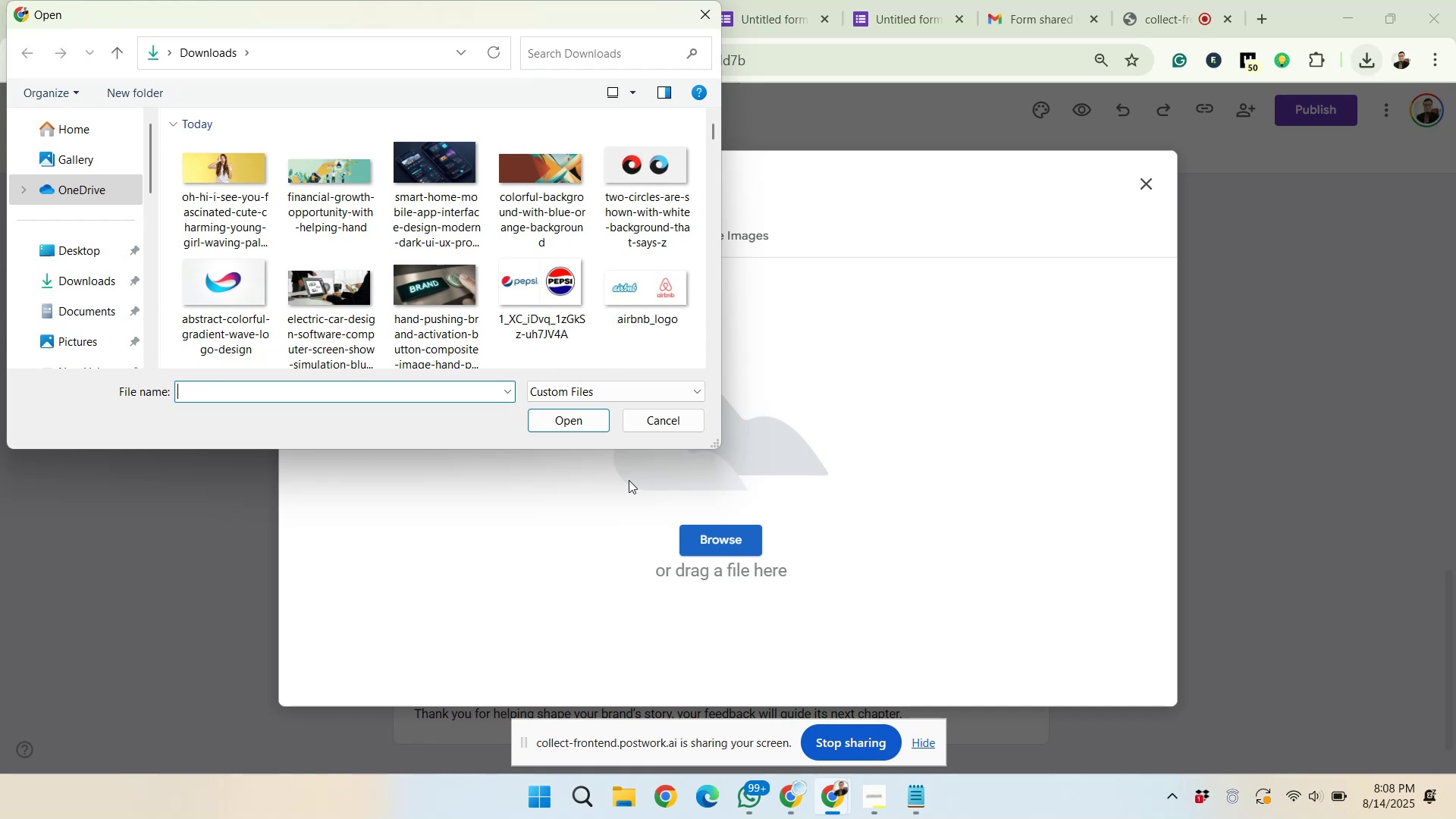 
wait(34.25)
 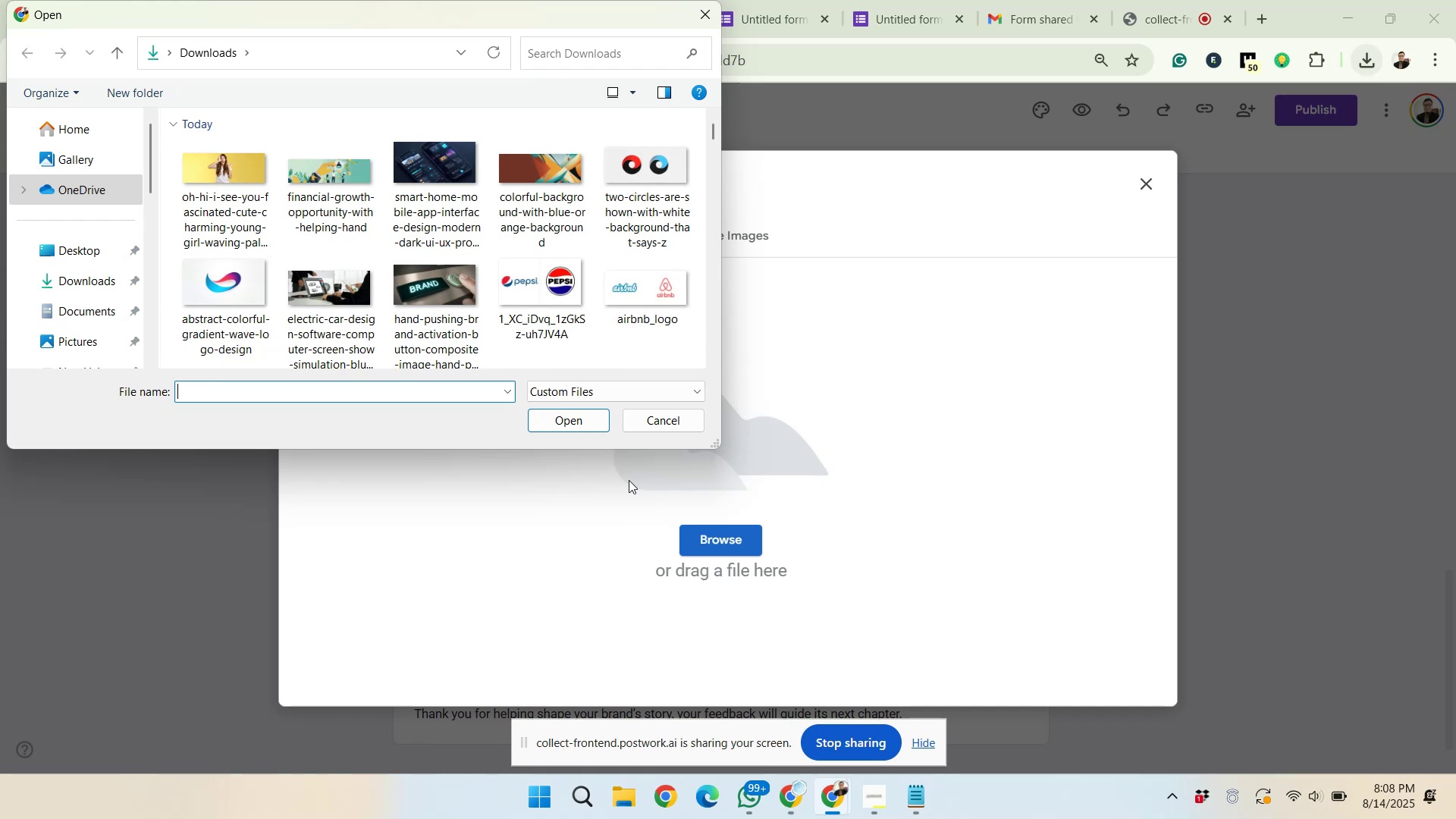 
left_click([224, 196])
 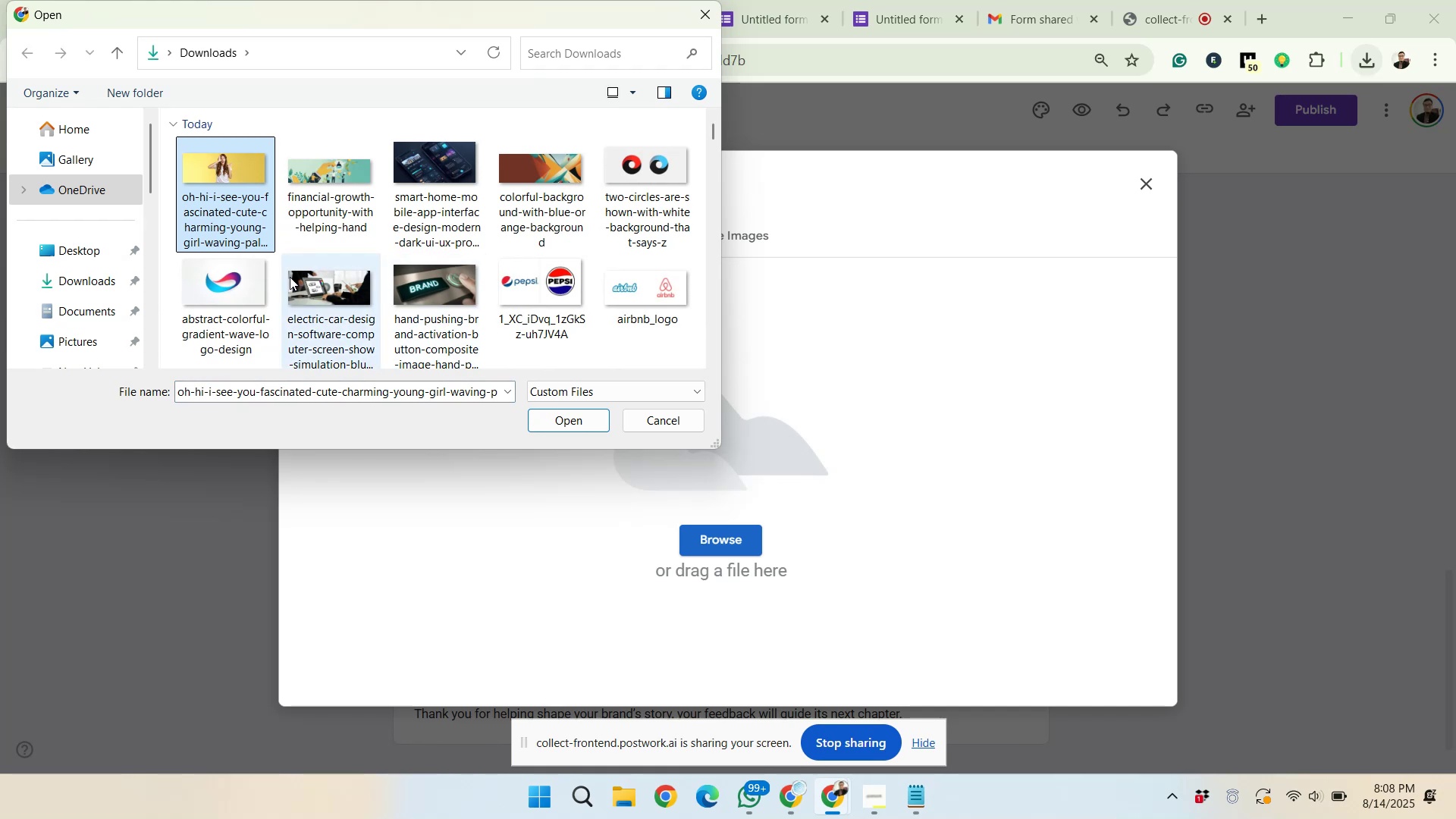 
left_click([555, 425])
 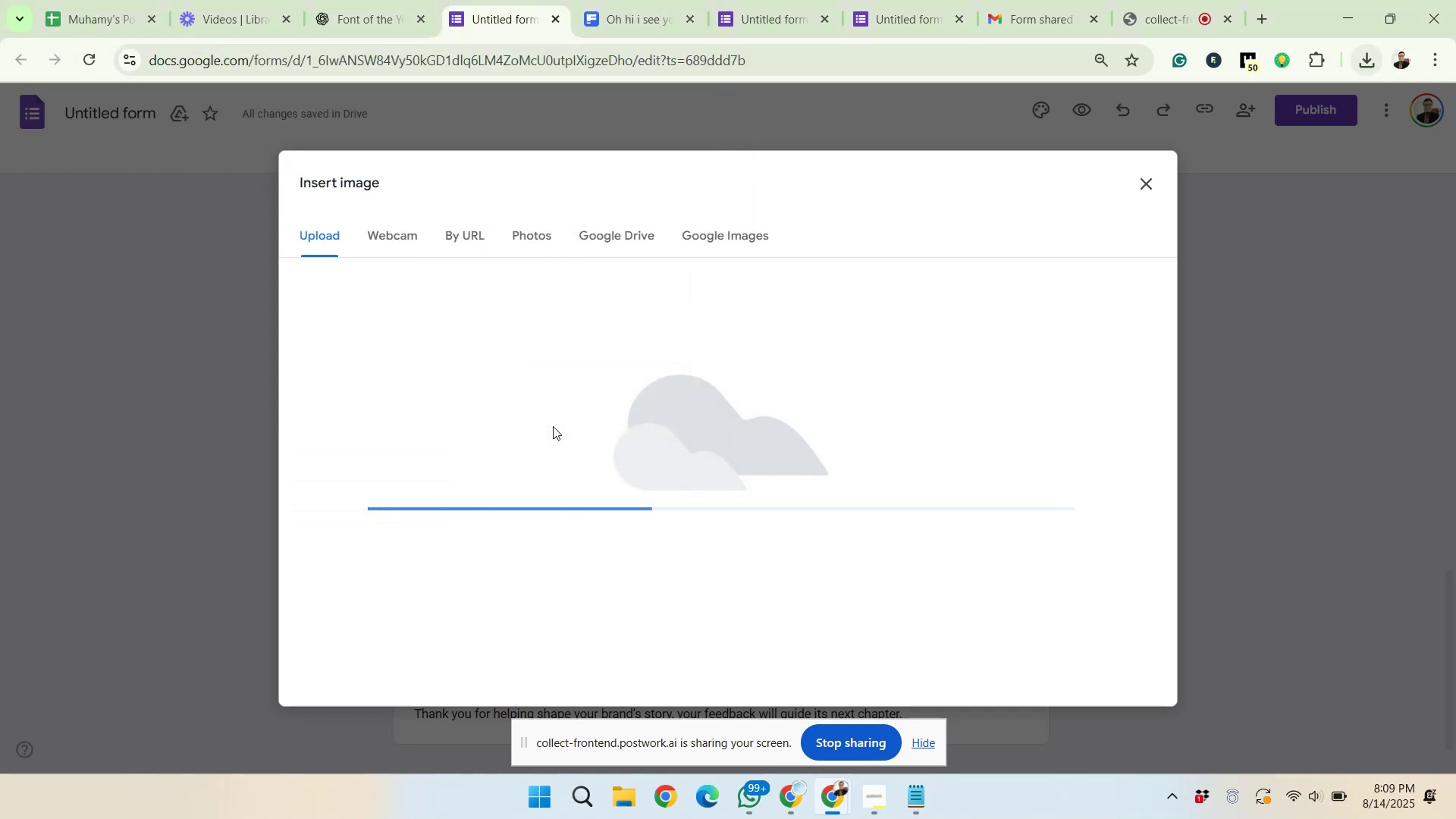 
wait(6.32)
 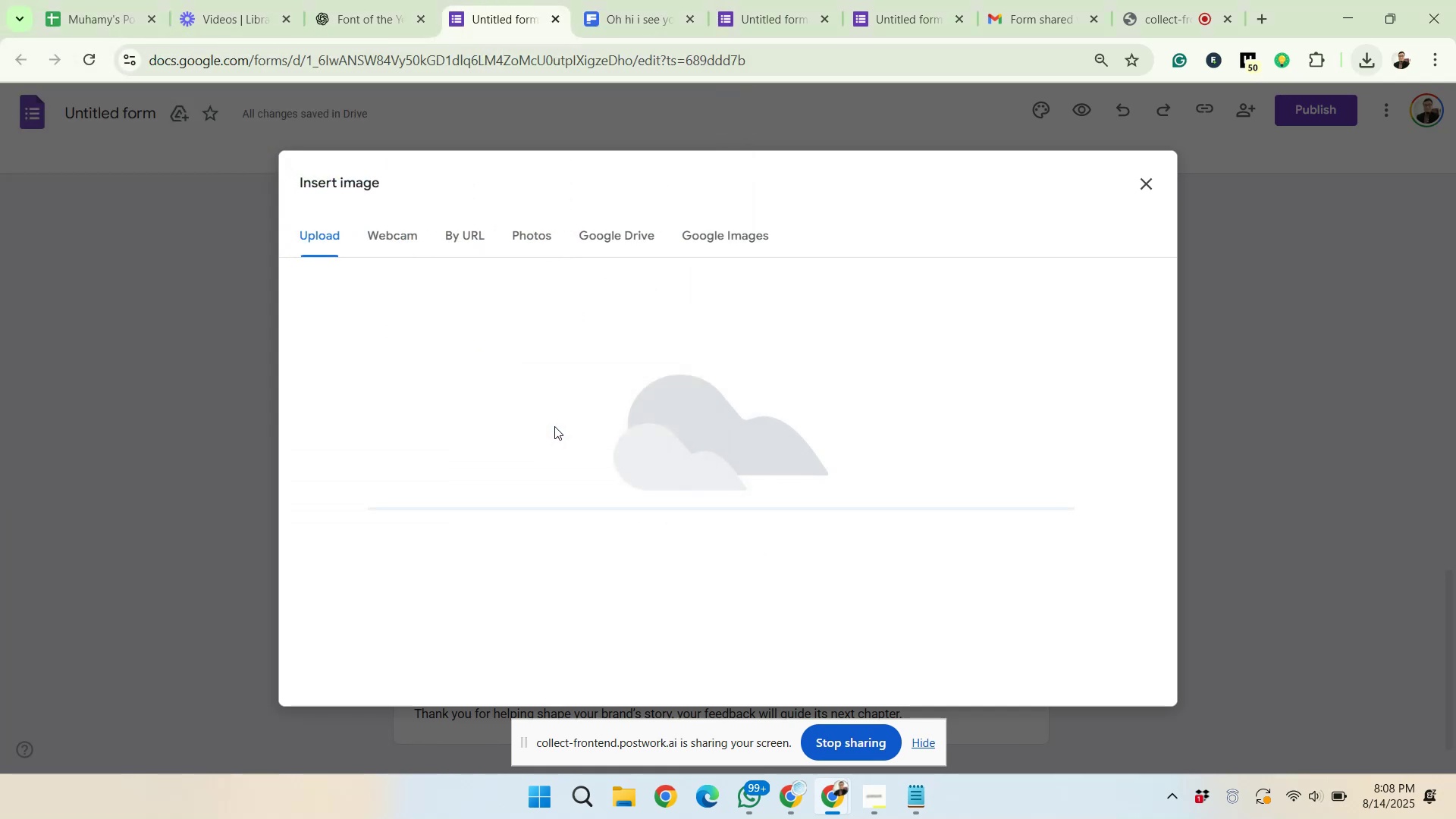 
mouse_move([707, 431])
 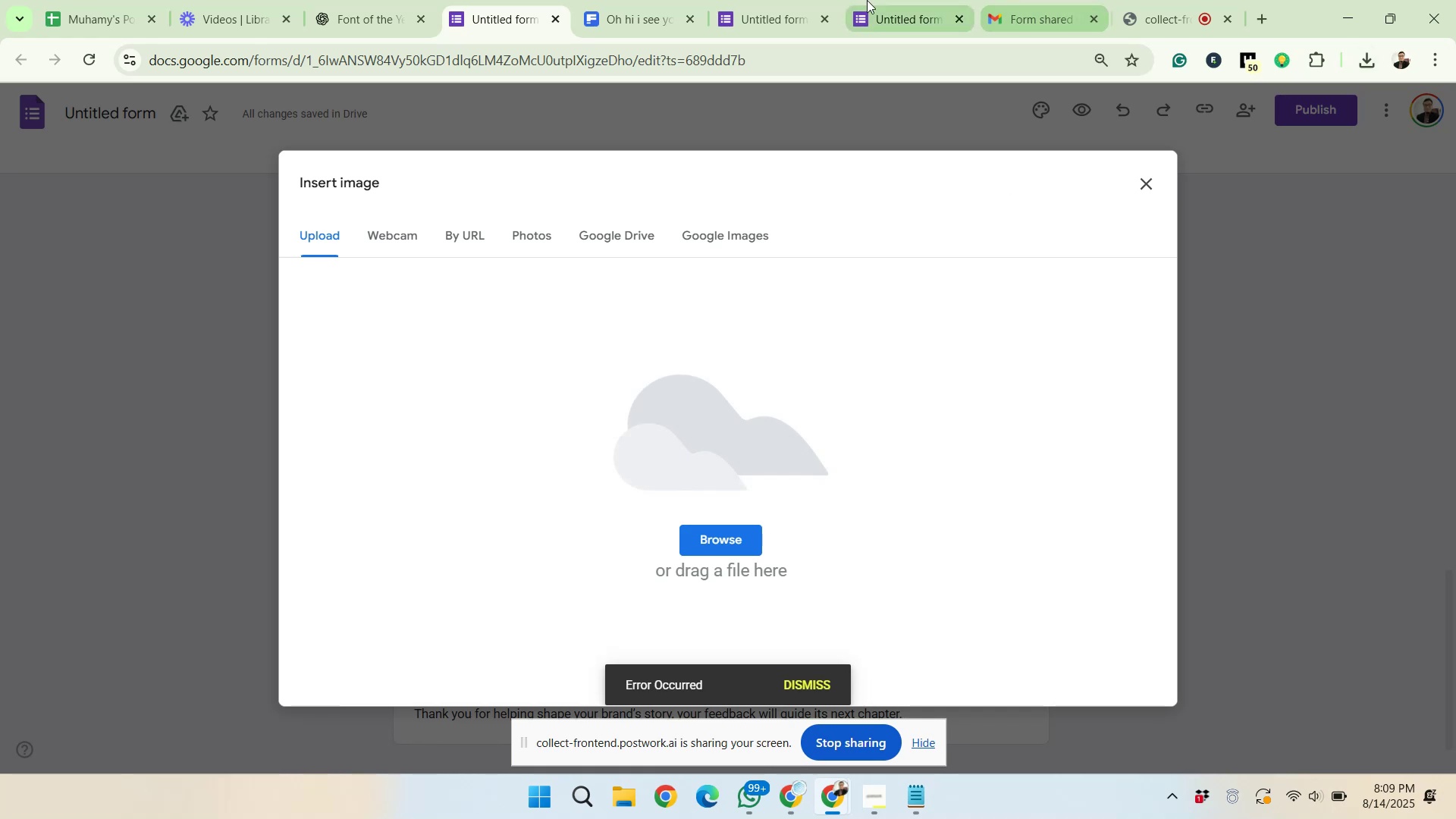 
left_click([653, 0])
 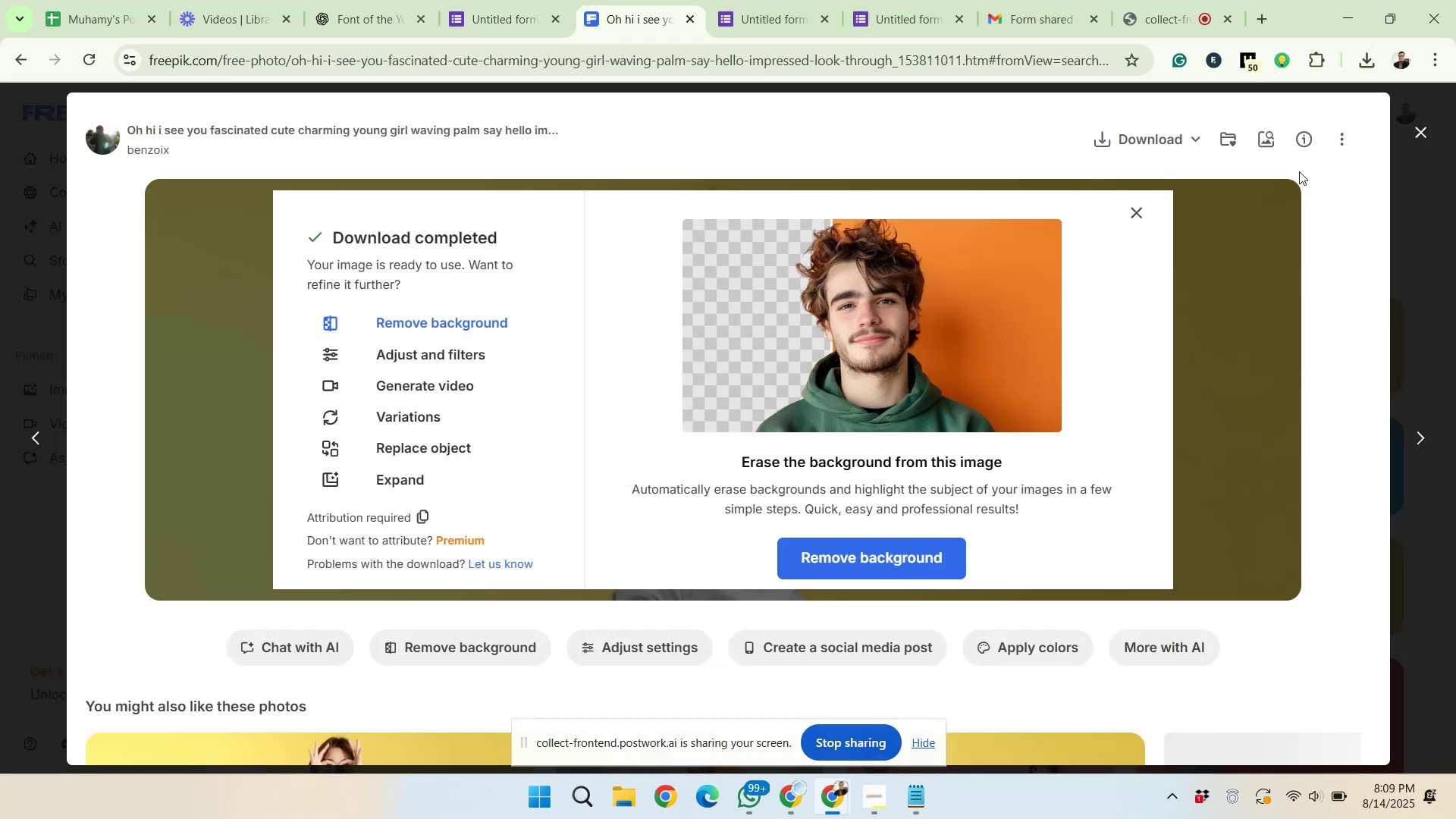 
left_click([1408, 127])
 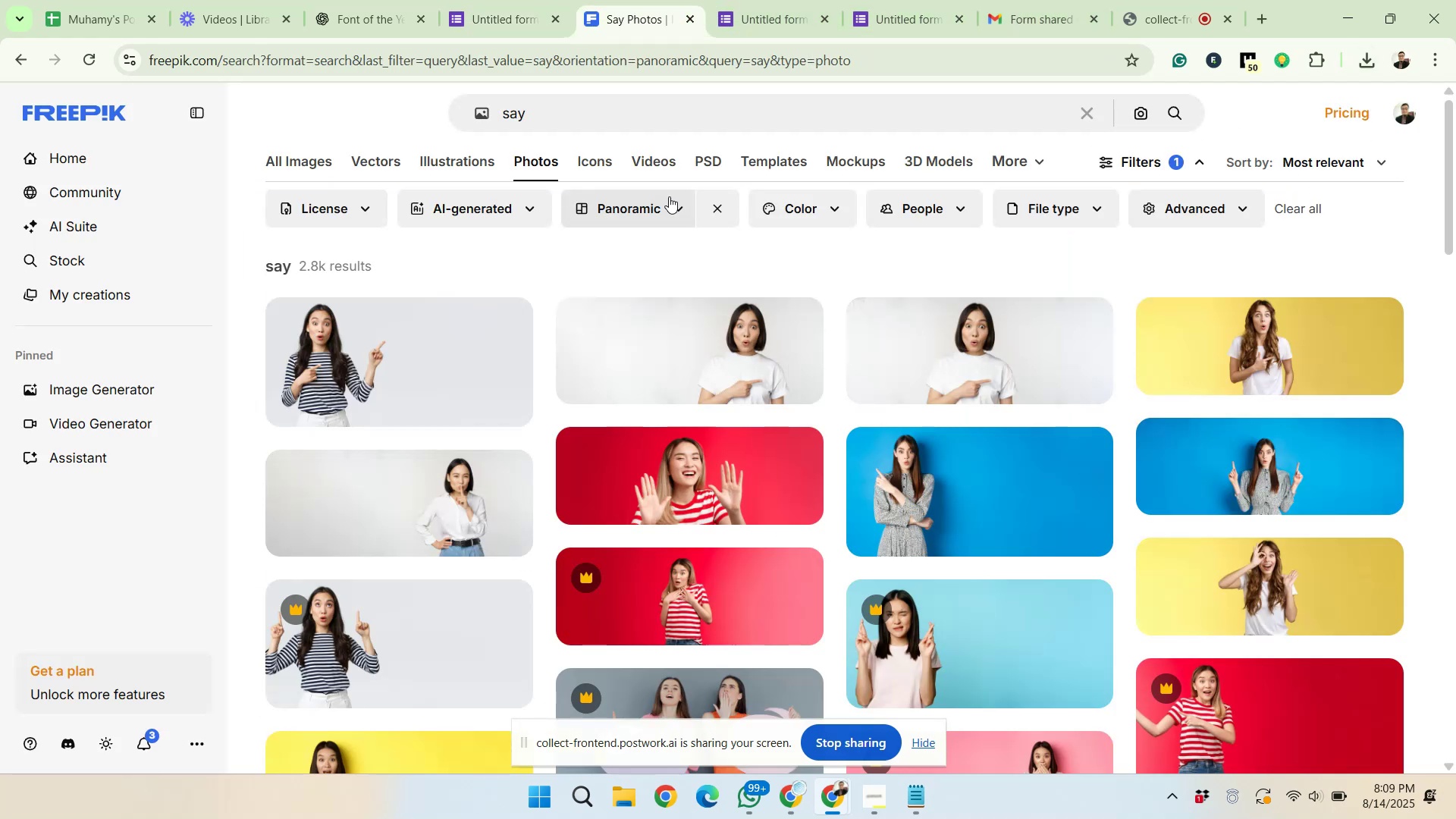 
left_click([669, 212])
 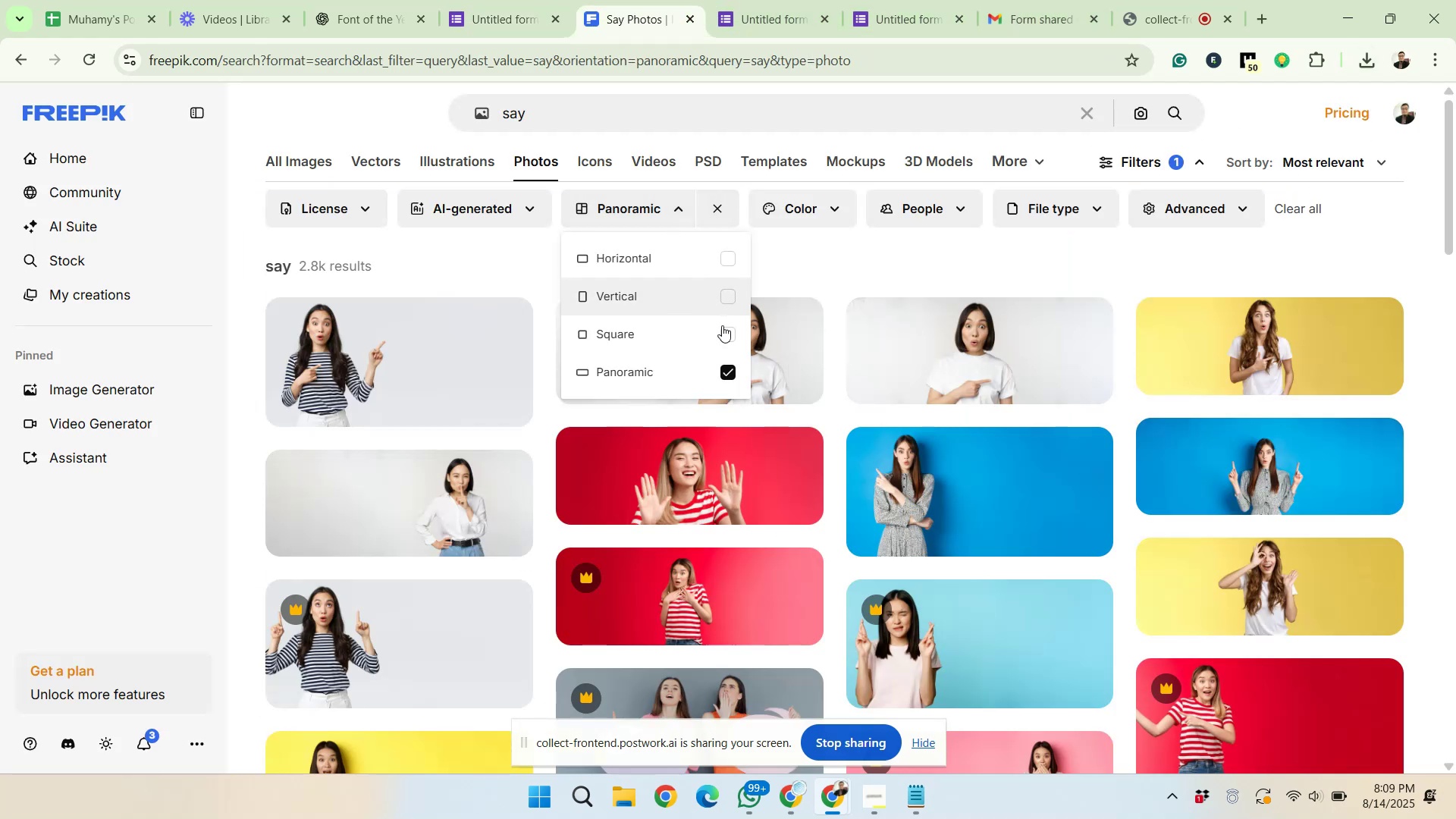 
left_click([733, 375])
 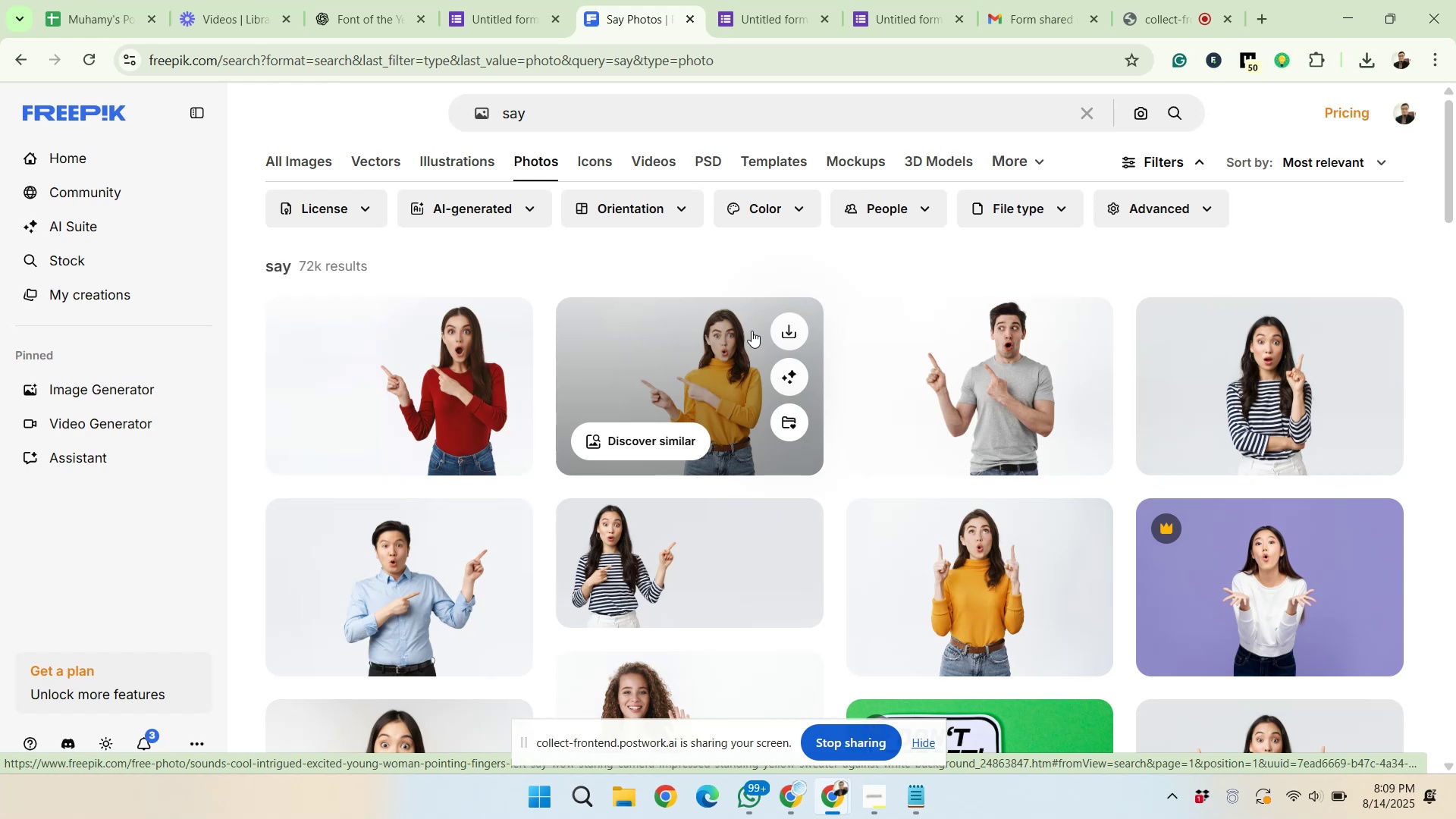 
wait(26.56)
 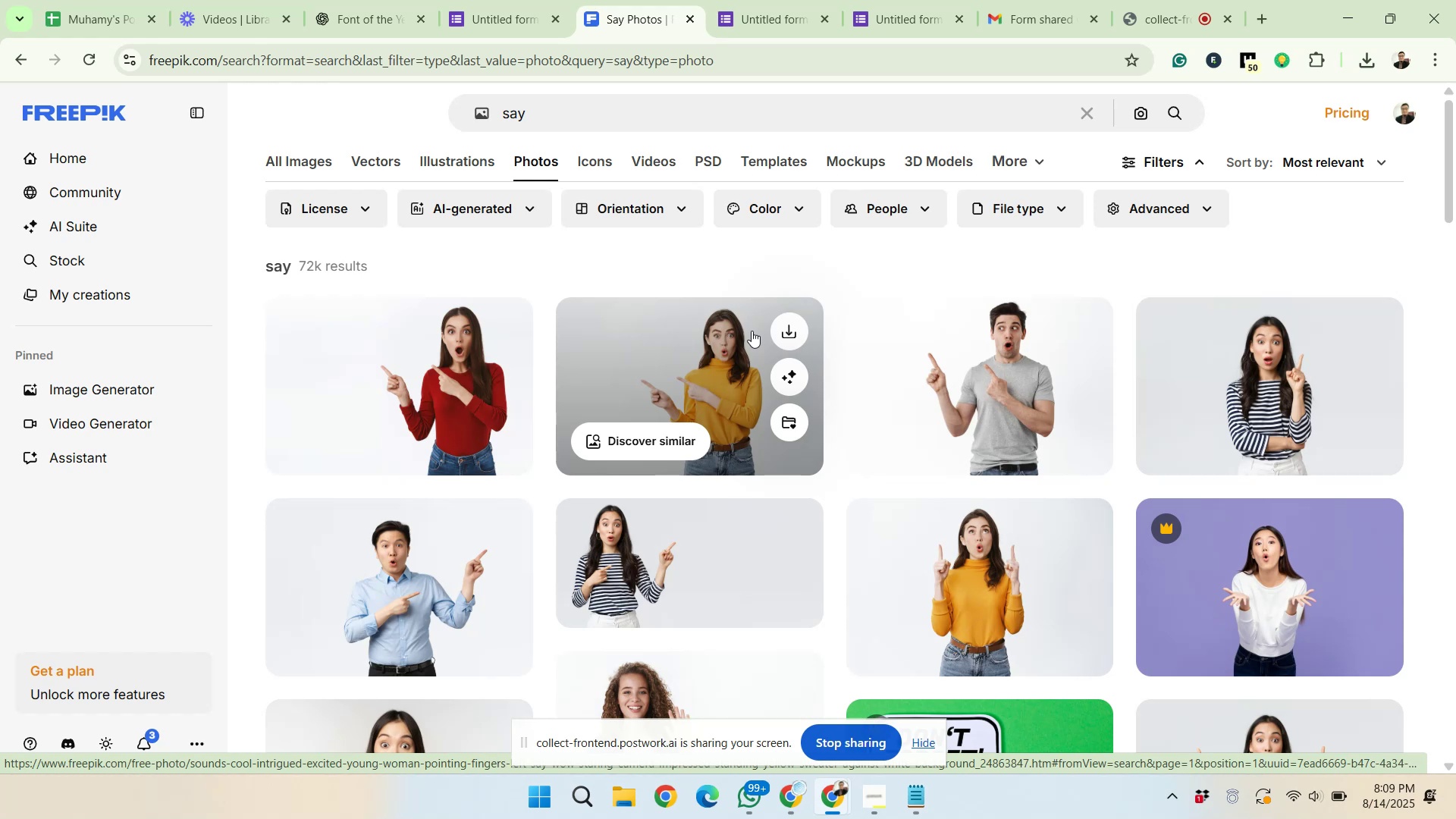 
scroll: coordinate [897, 500], scroll_direction: down, amount: 3.0
 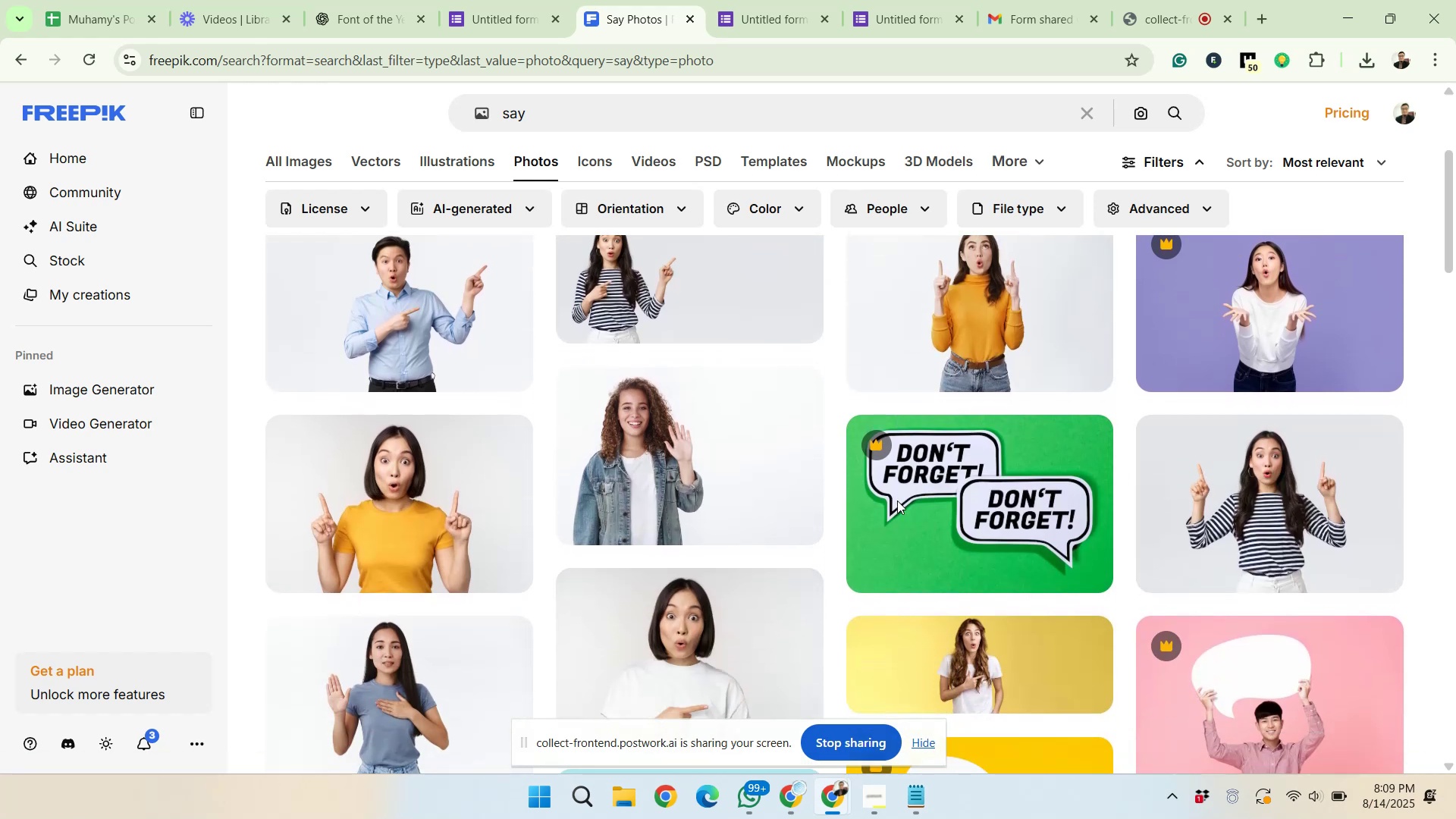 
scroll: coordinate [897, 500], scroll_direction: up, amount: 1.0
 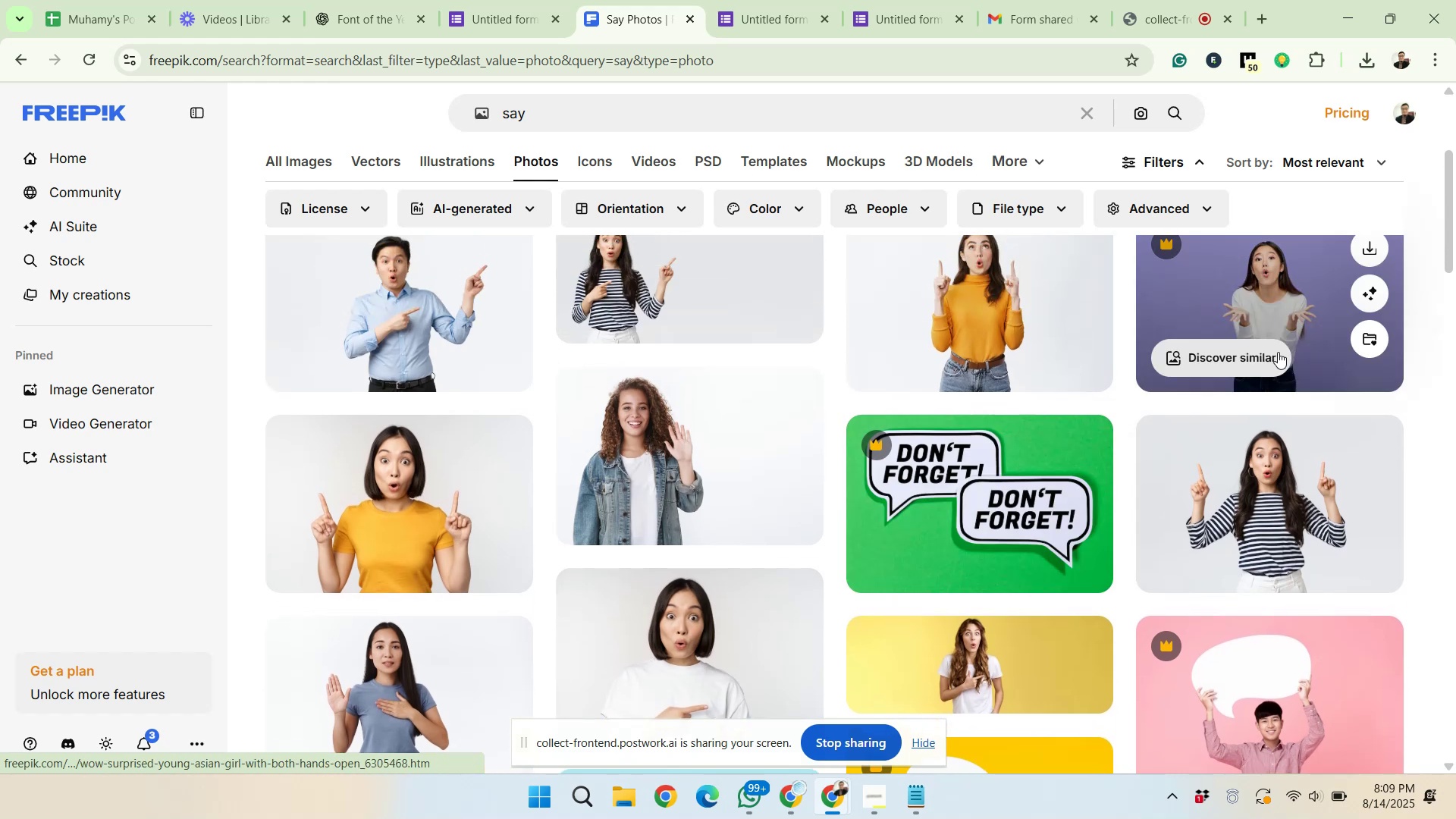 
left_click([1278, 309])
 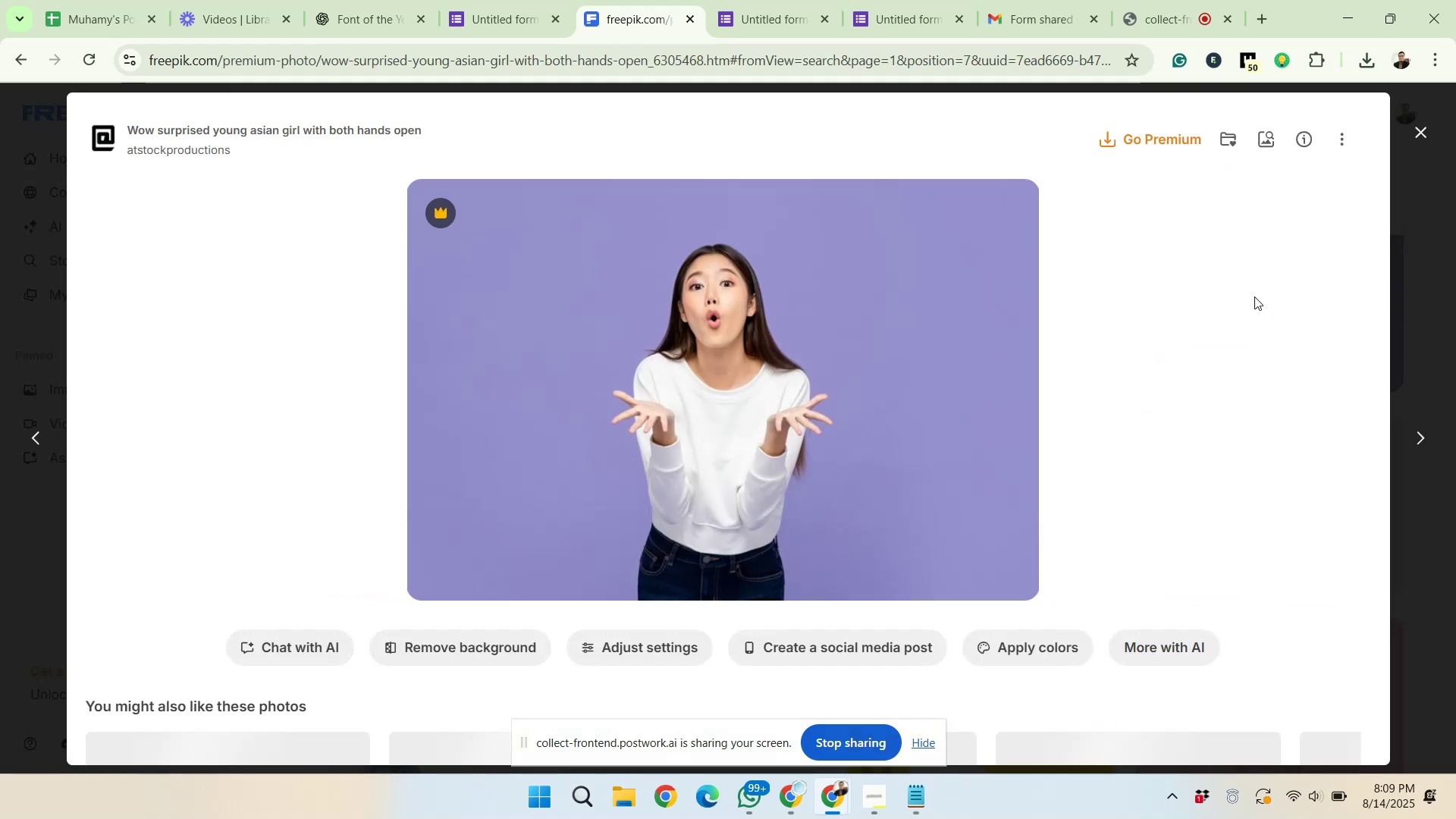 
scroll: coordinate [810, 427], scroll_direction: down, amount: 5.0
 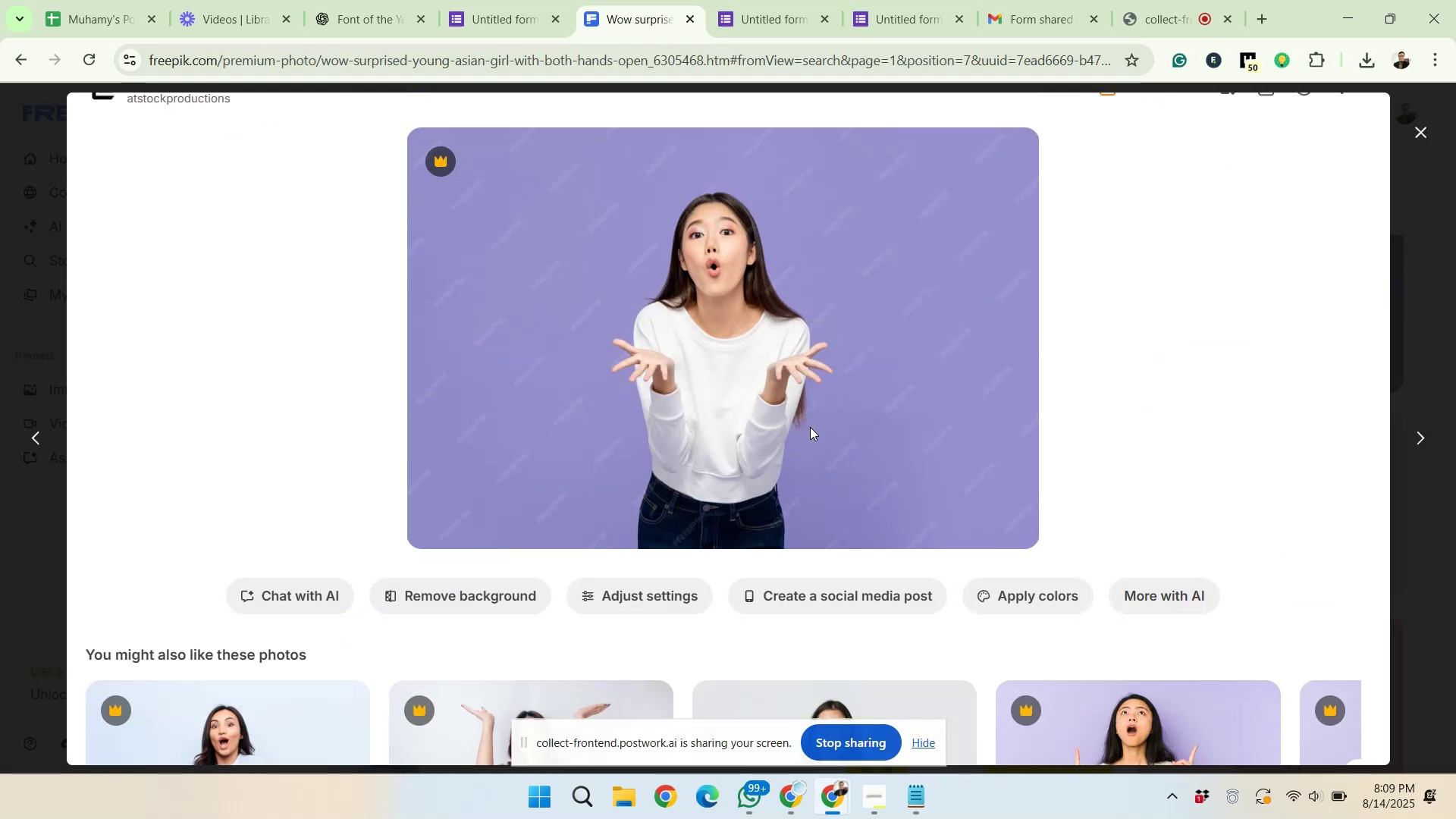 
scroll: coordinate [810, 427], scroll_direction: up, amount: 5.0
 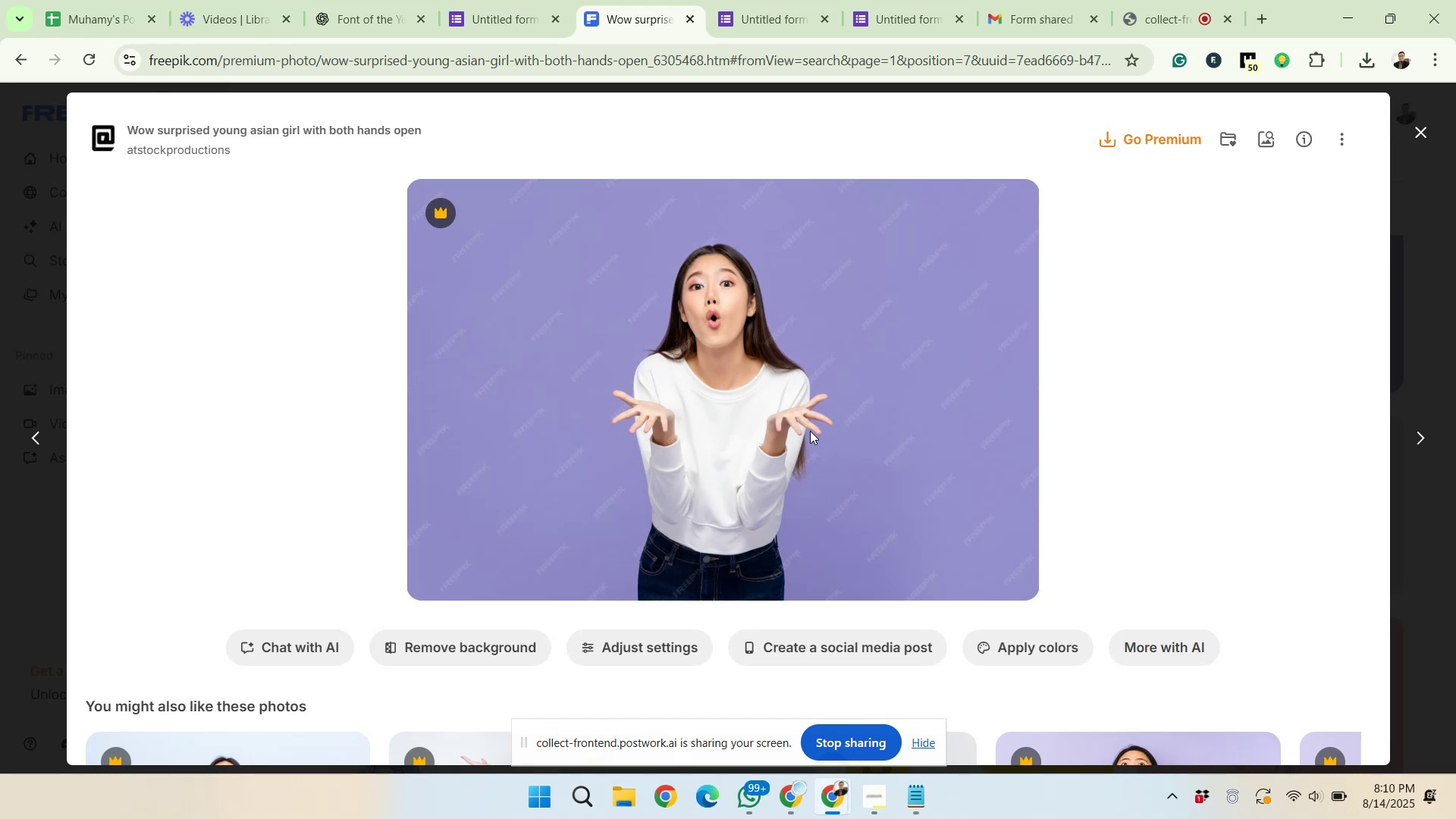 
wait(16.42)
 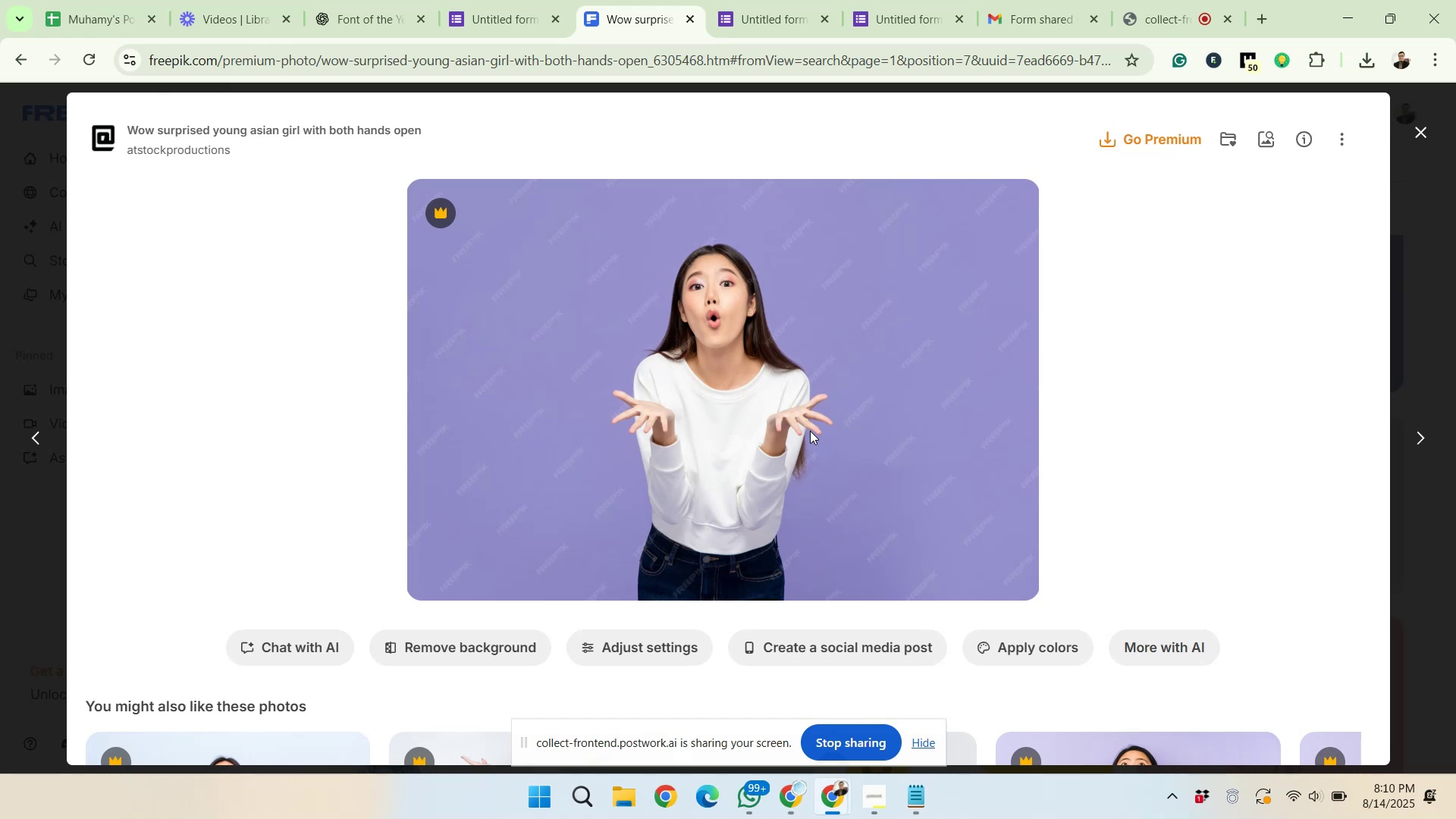 
left_click([500, 71])
 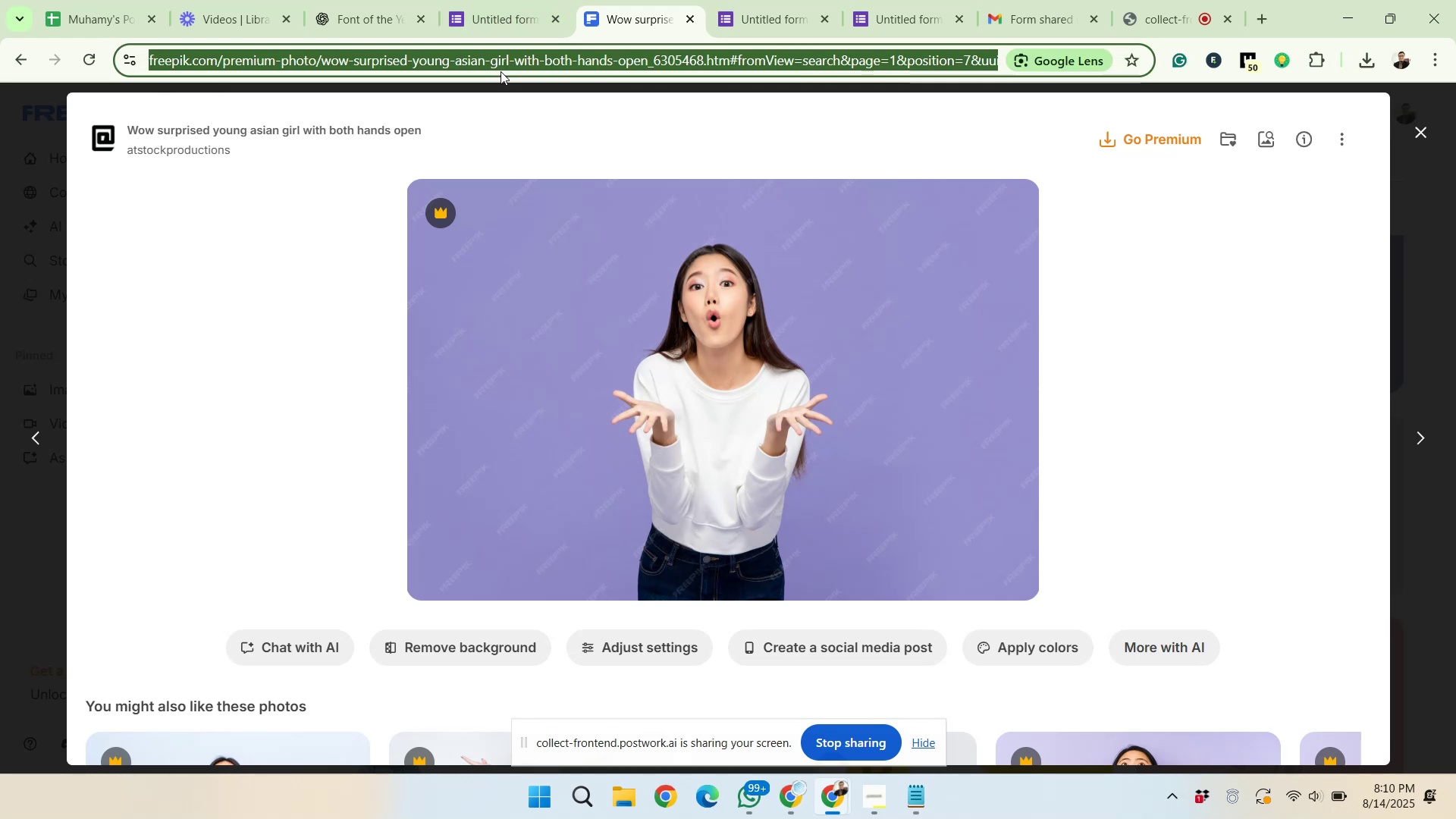 
key(Control+ControlLeft)
 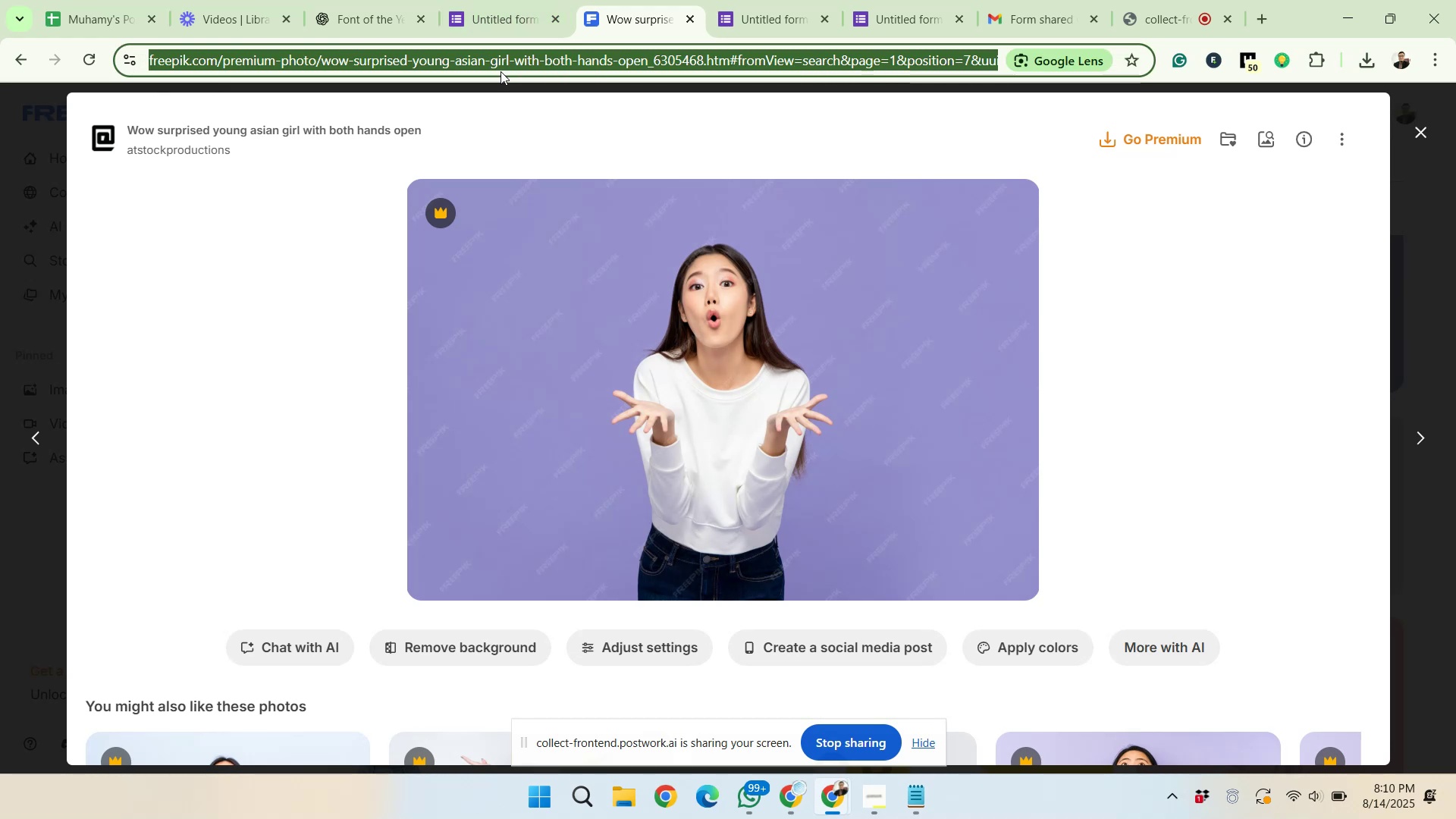 
key(C)
 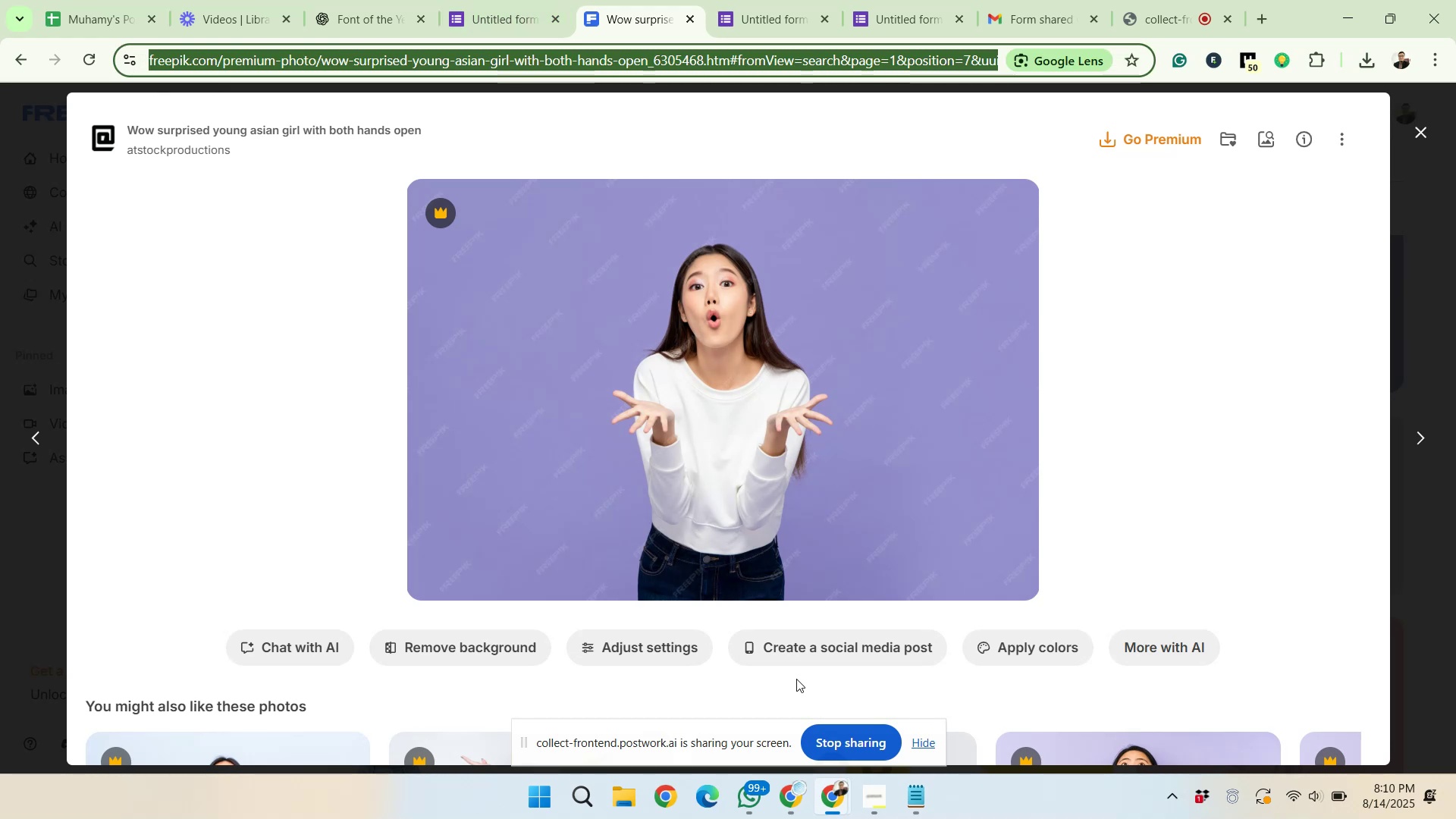 
left_click([784, 797])
 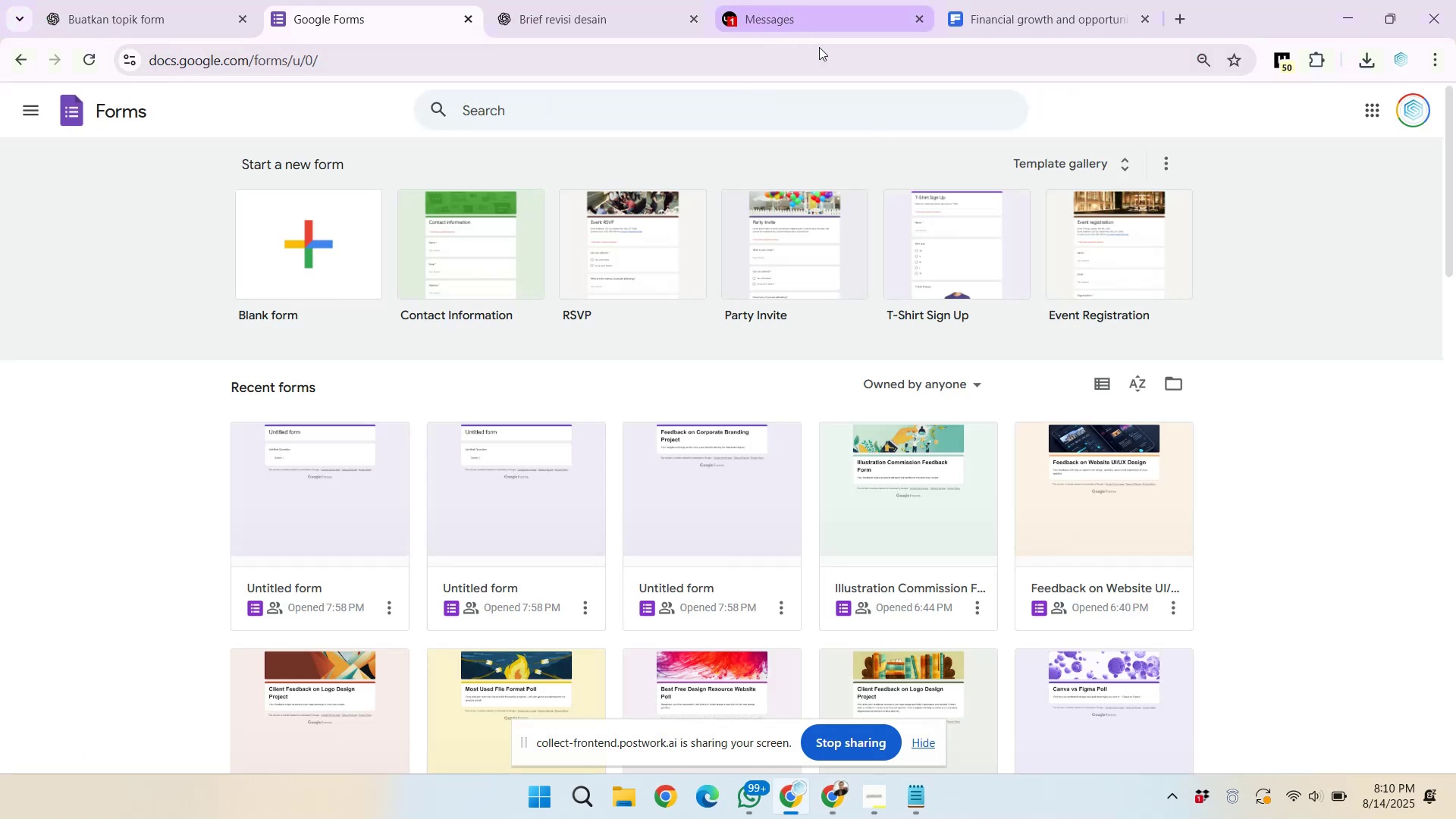 
left_click([1049, 1])
 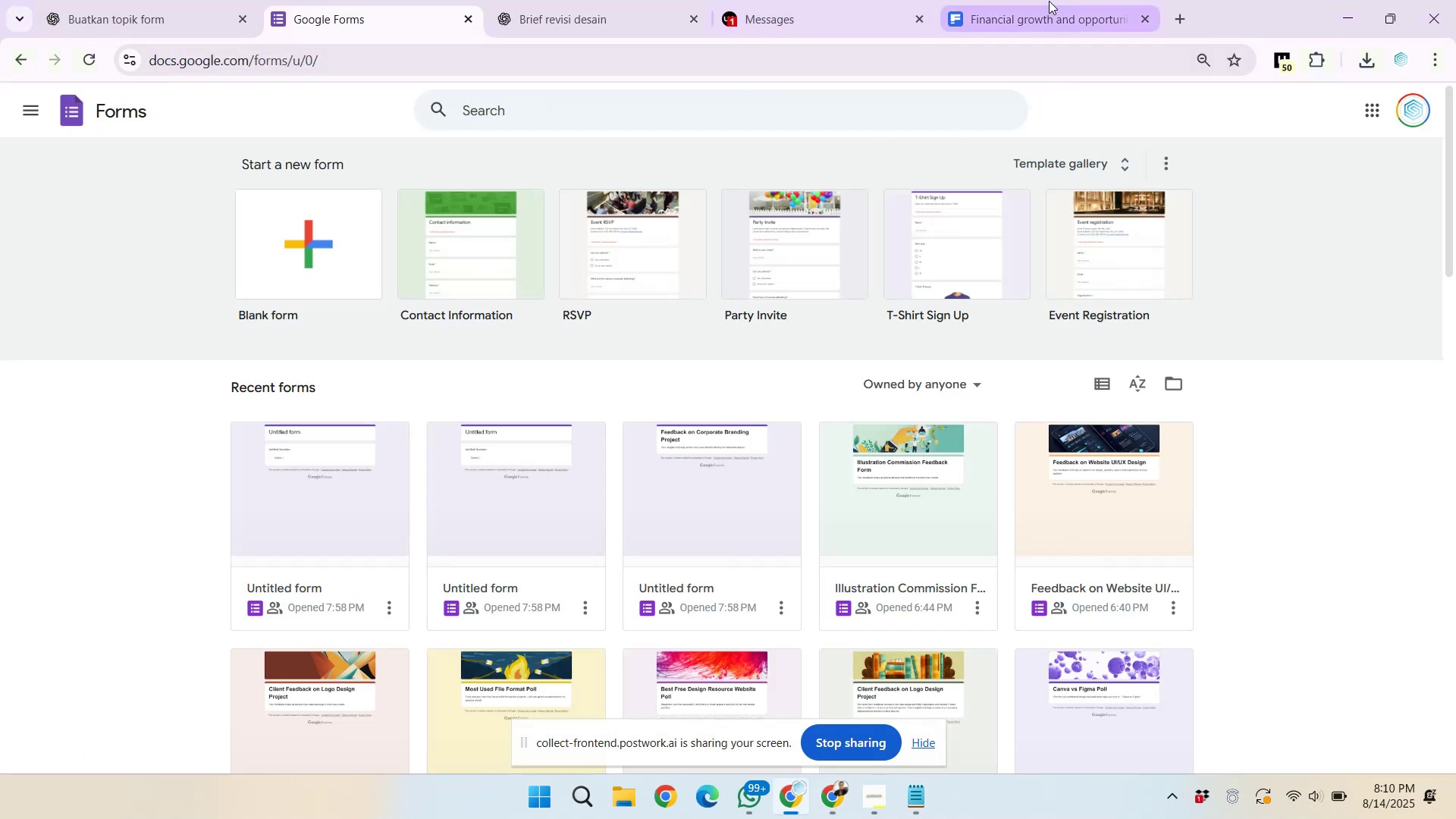 
left_click([1023, 71])
 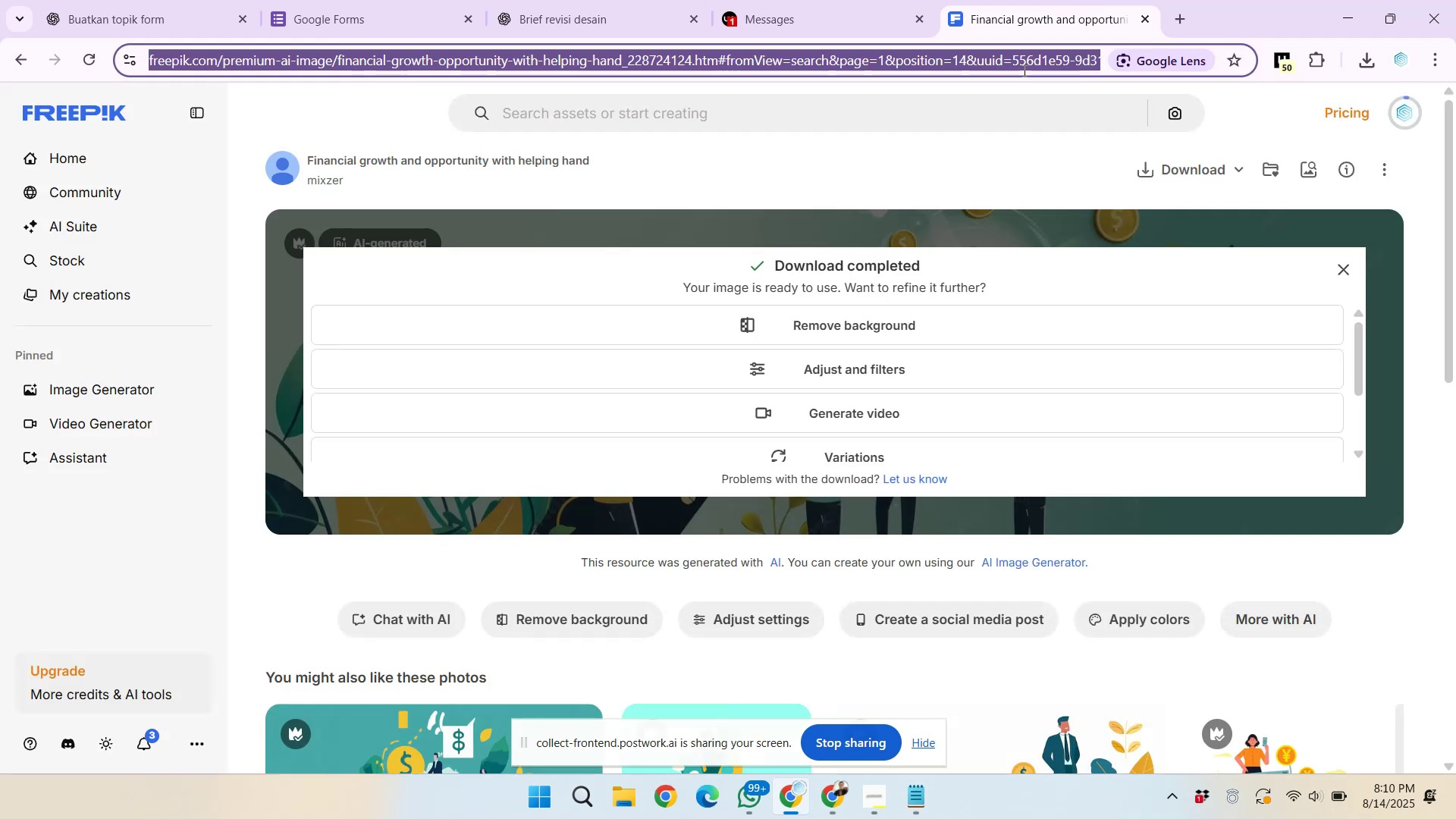 
key(Control+V)
 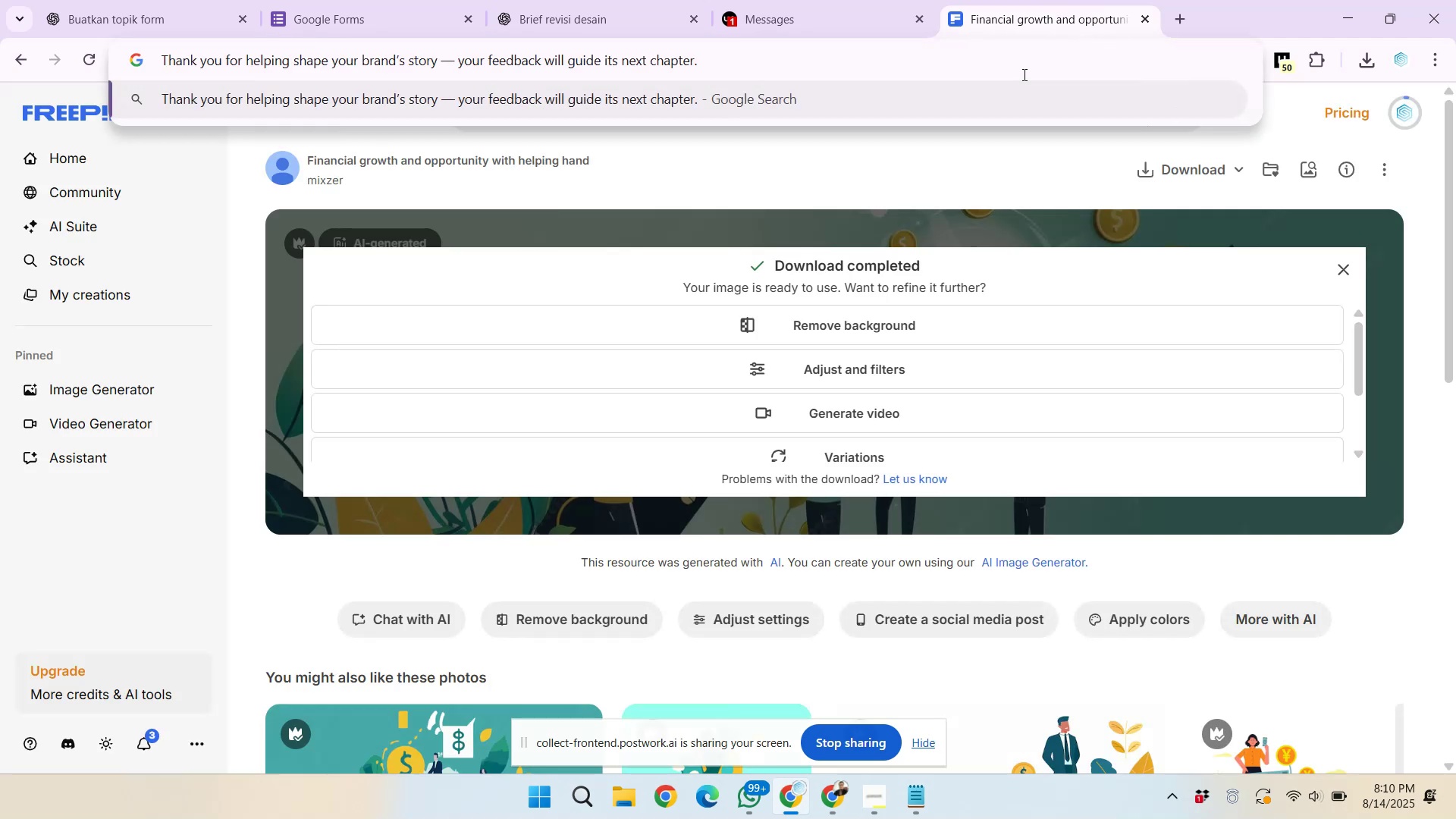 
left_click([843, 783])
 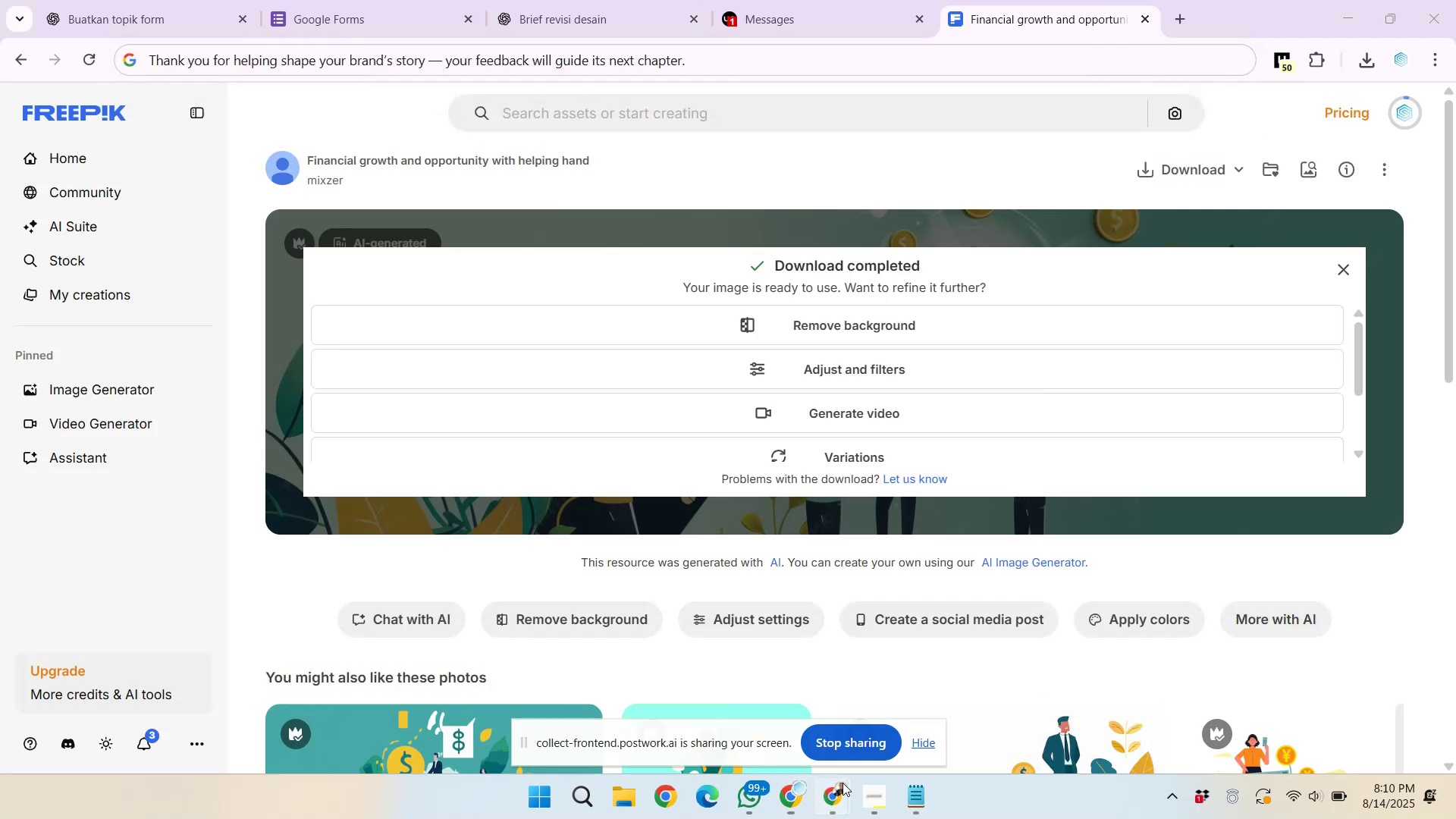 
left_click([762, 709])
 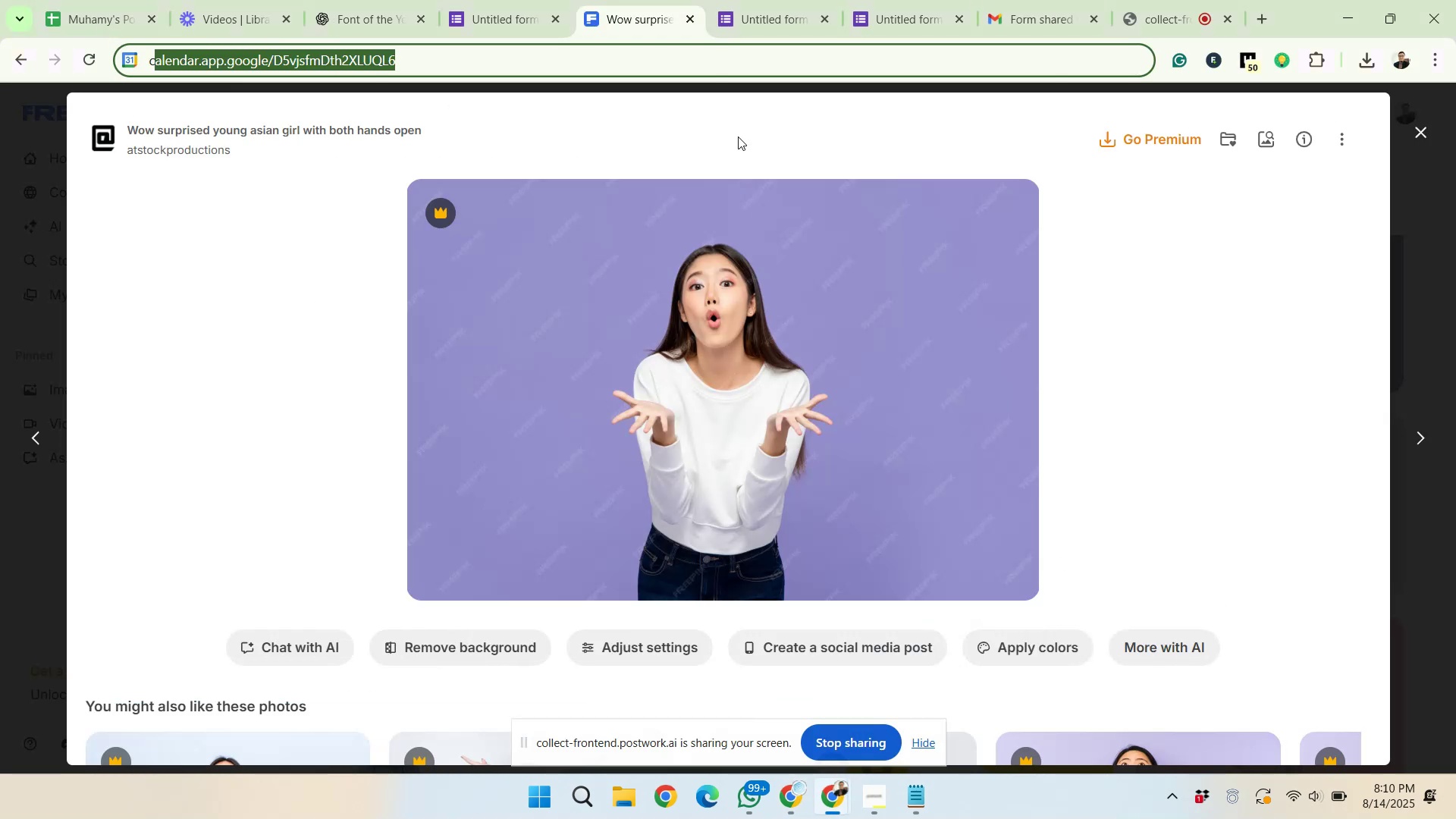 
left_click([704, 168])
 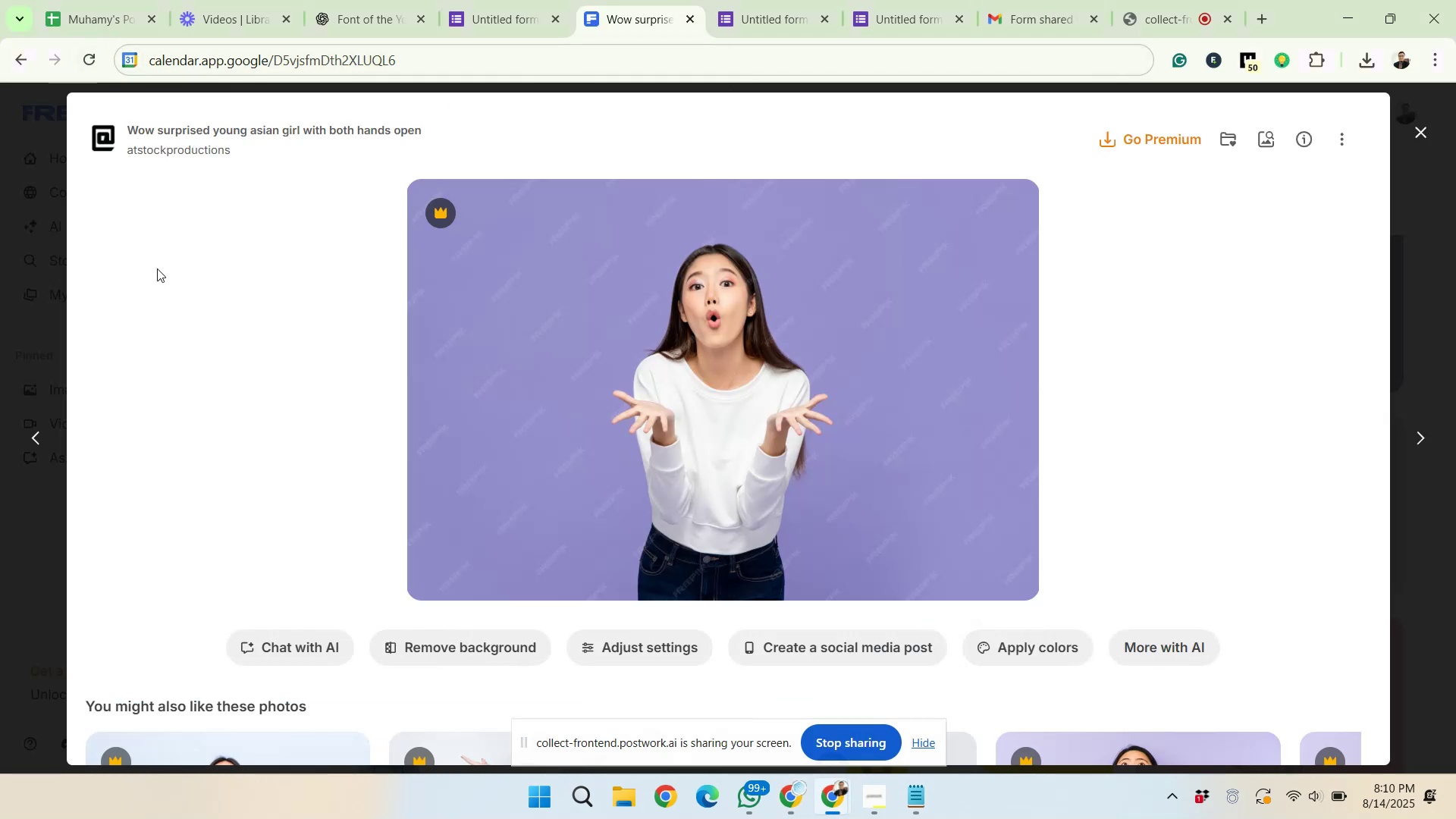 
key(Control+Z)
 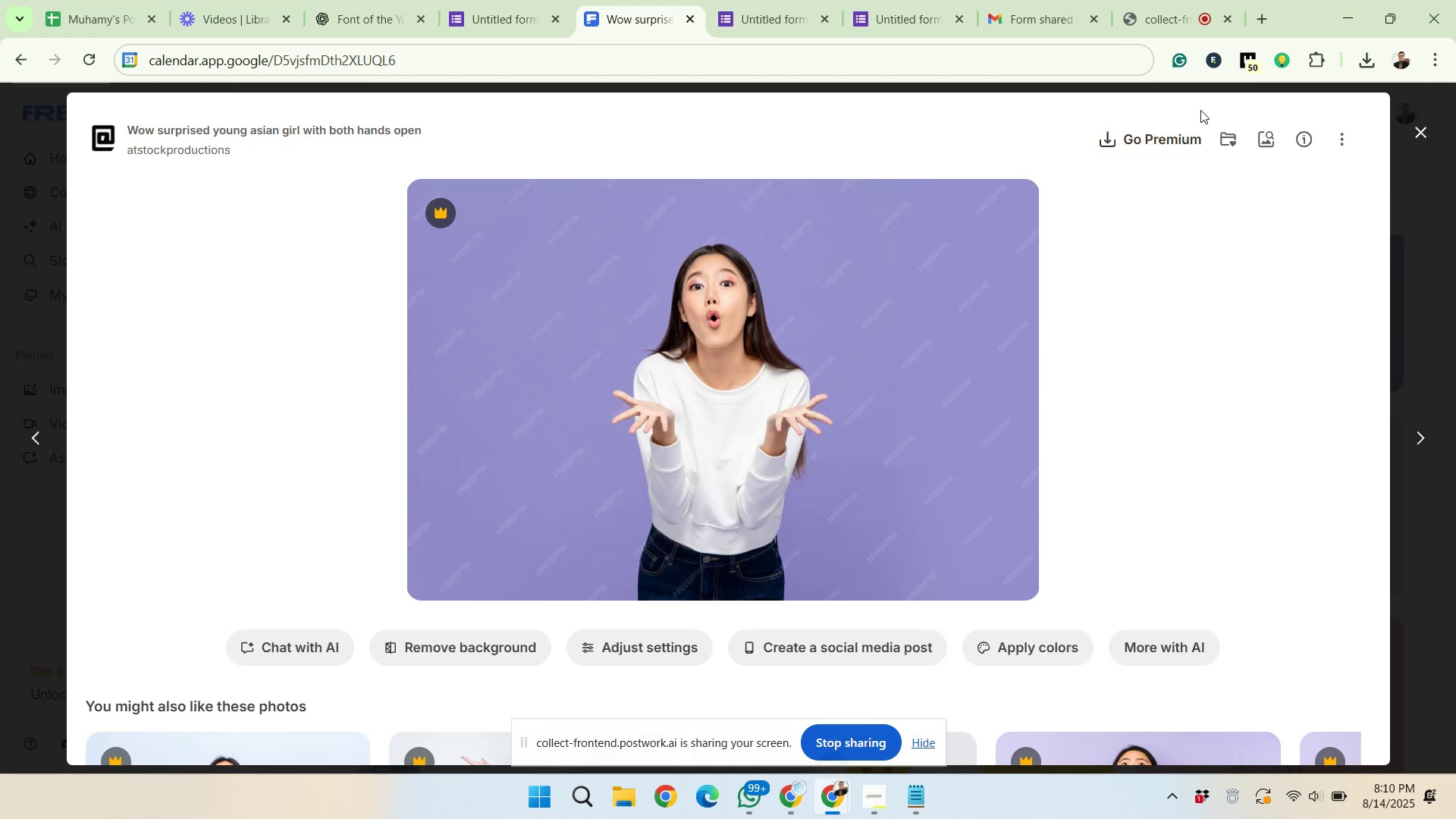 
left_click([1429, 133])
 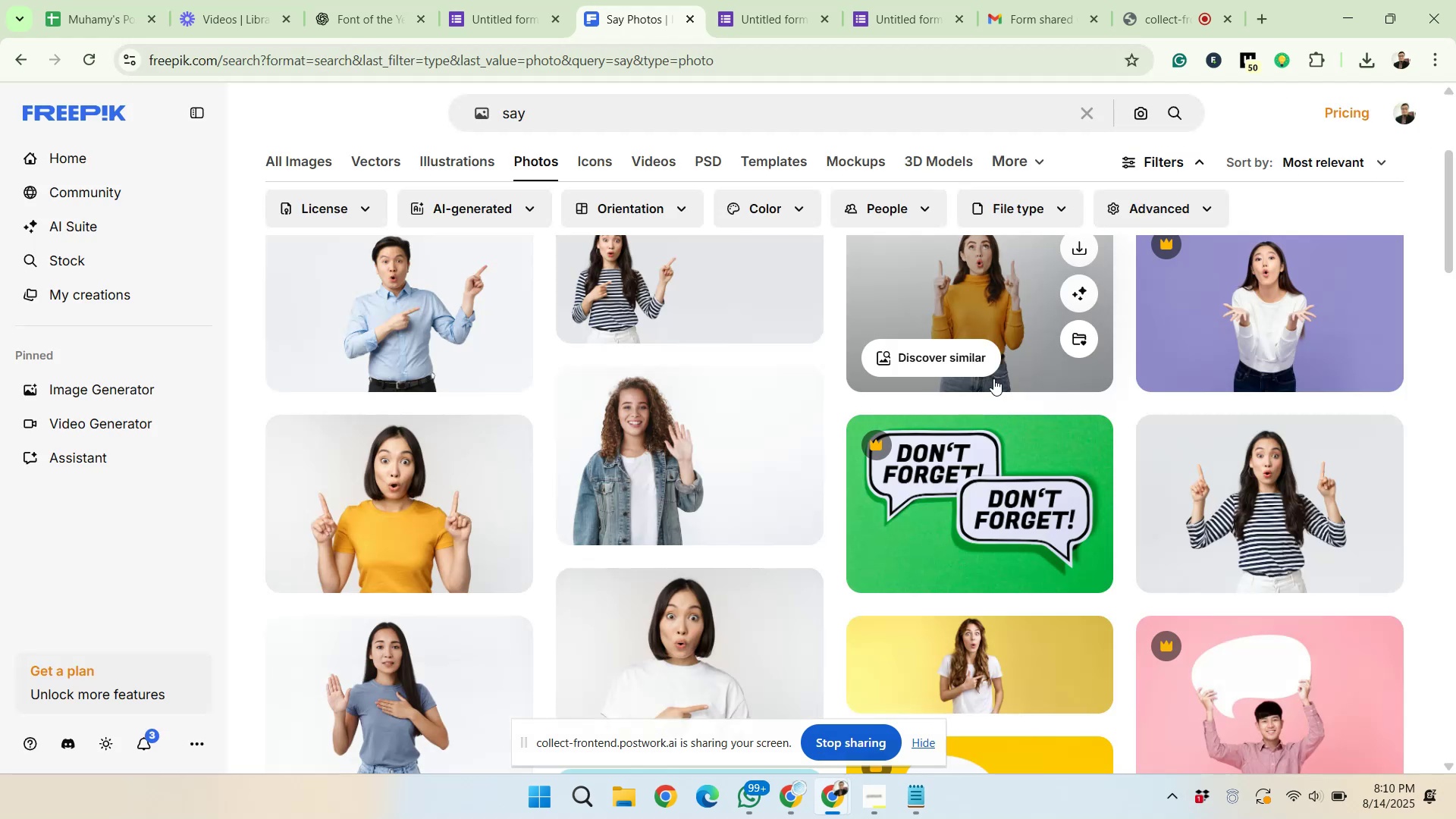 
left_click([1192, 315])
 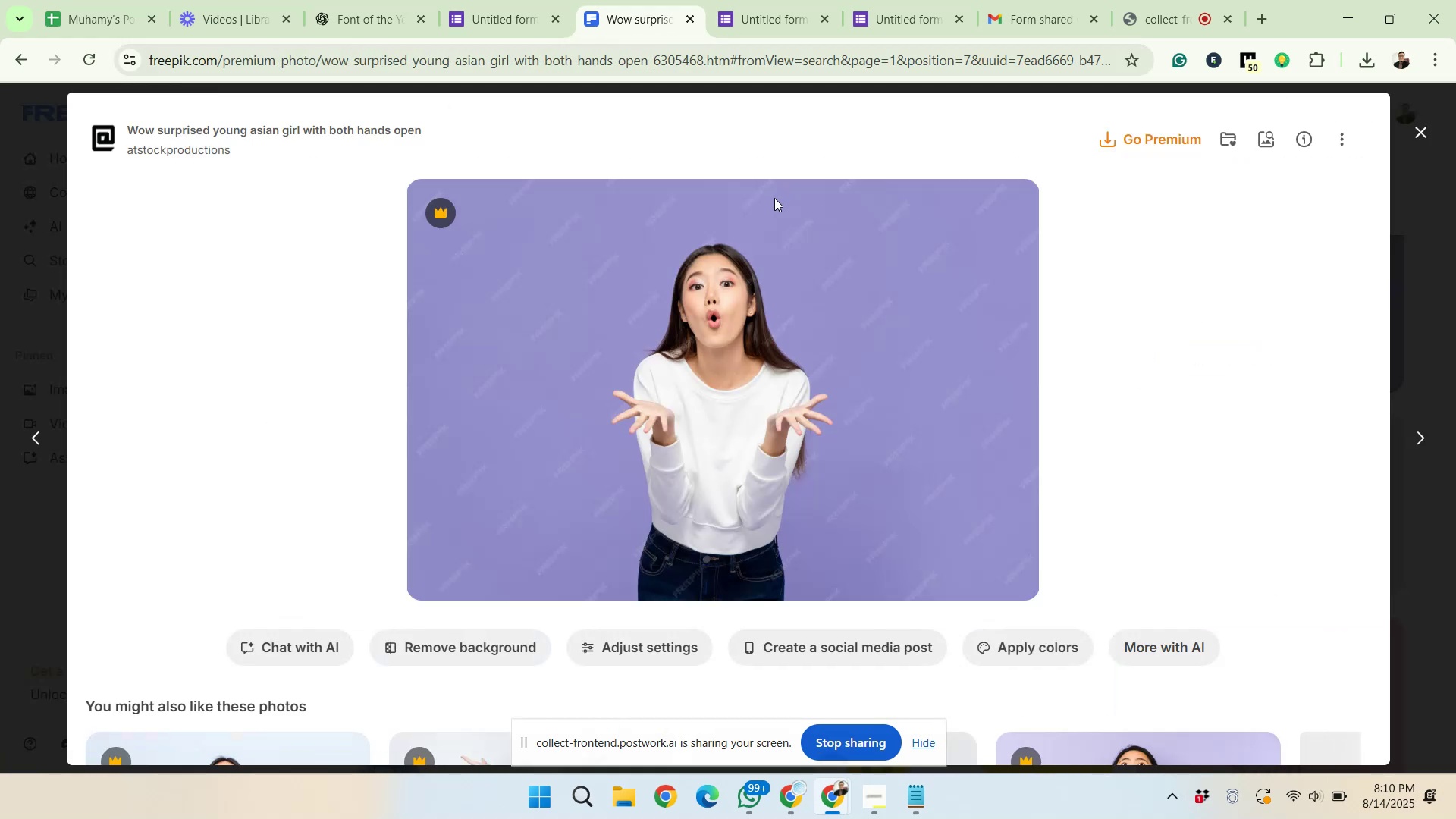 
wait(8.66)
 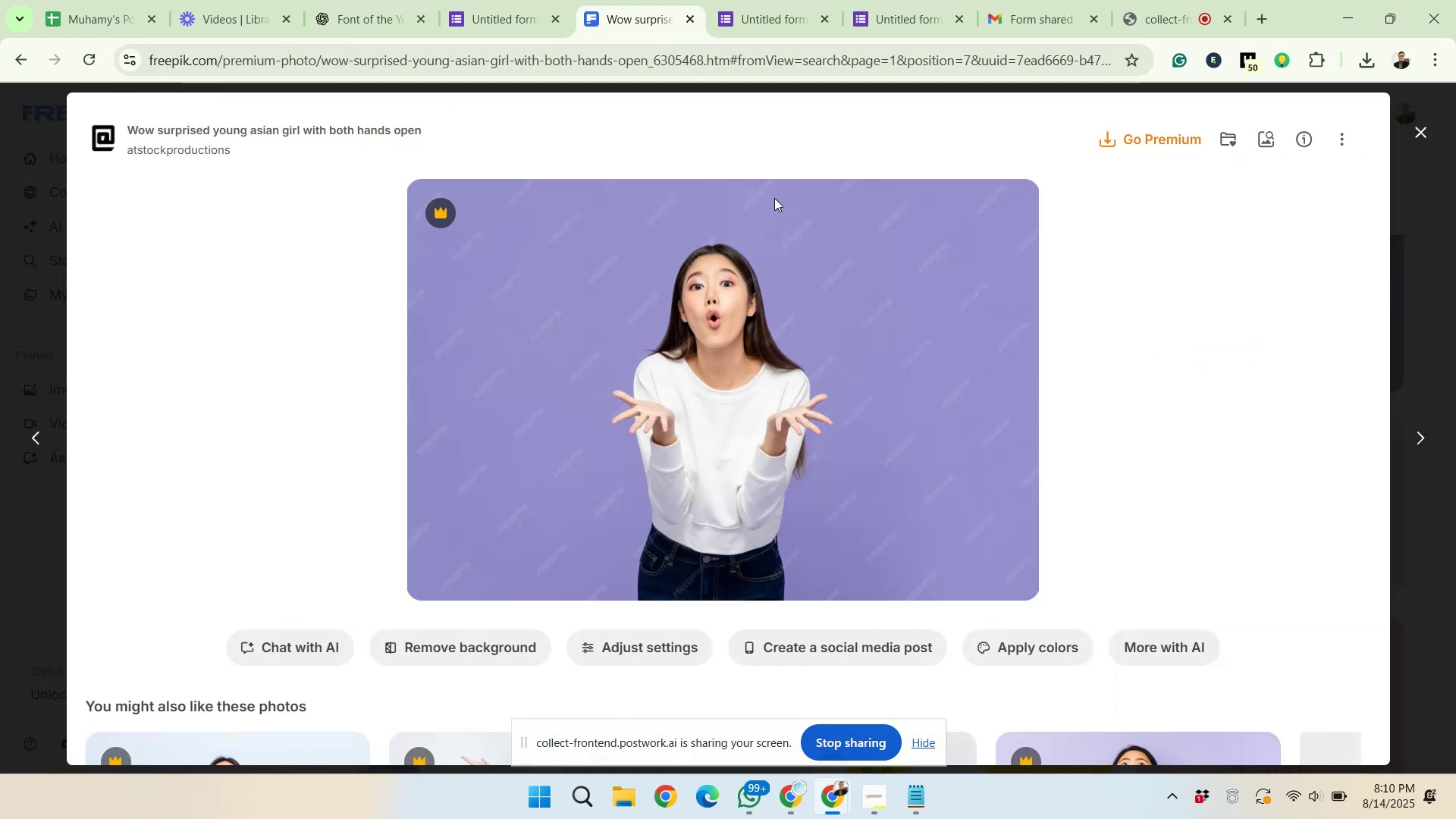 
left_click([628, 61])
 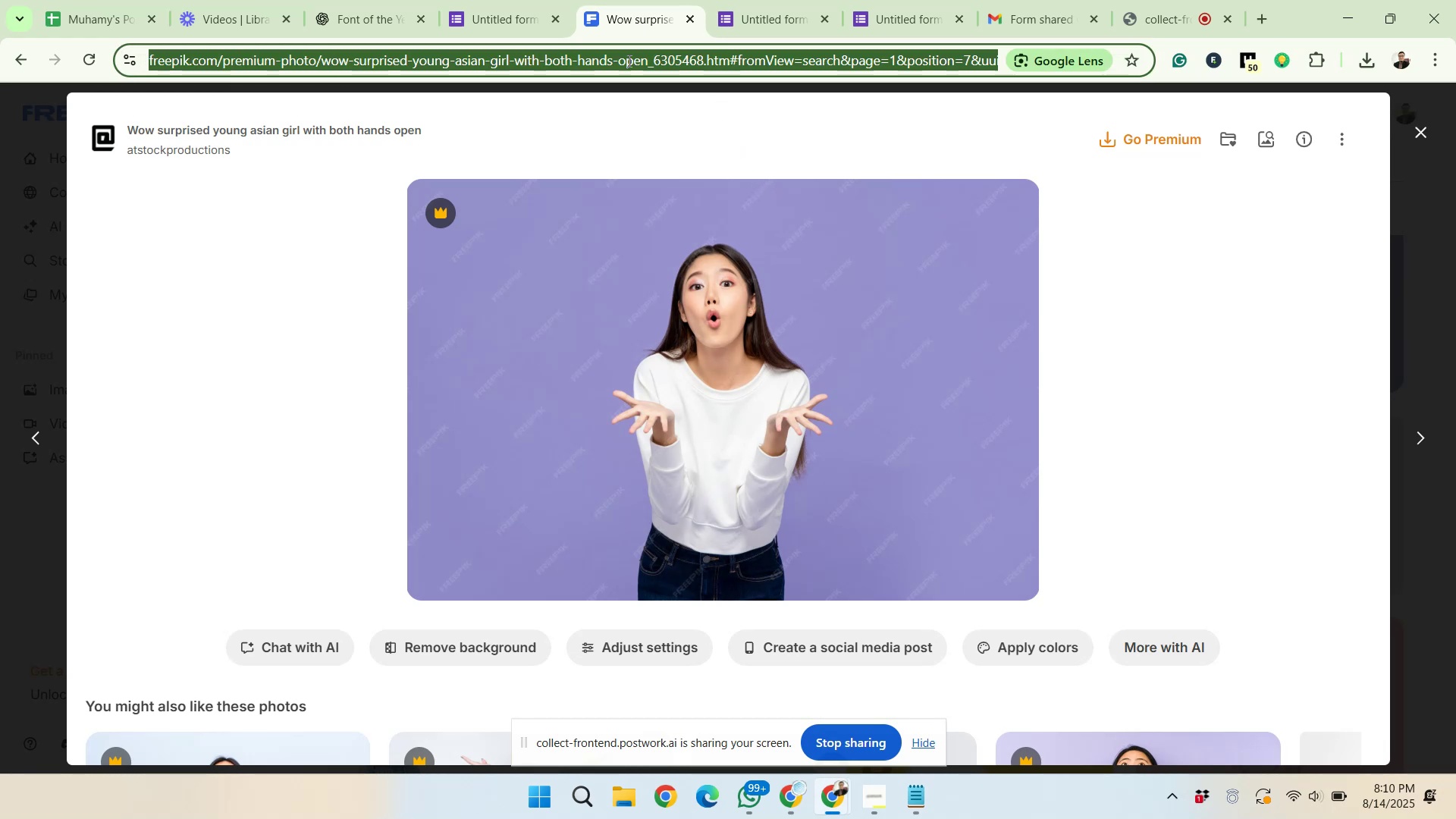 
key(Control+C)
 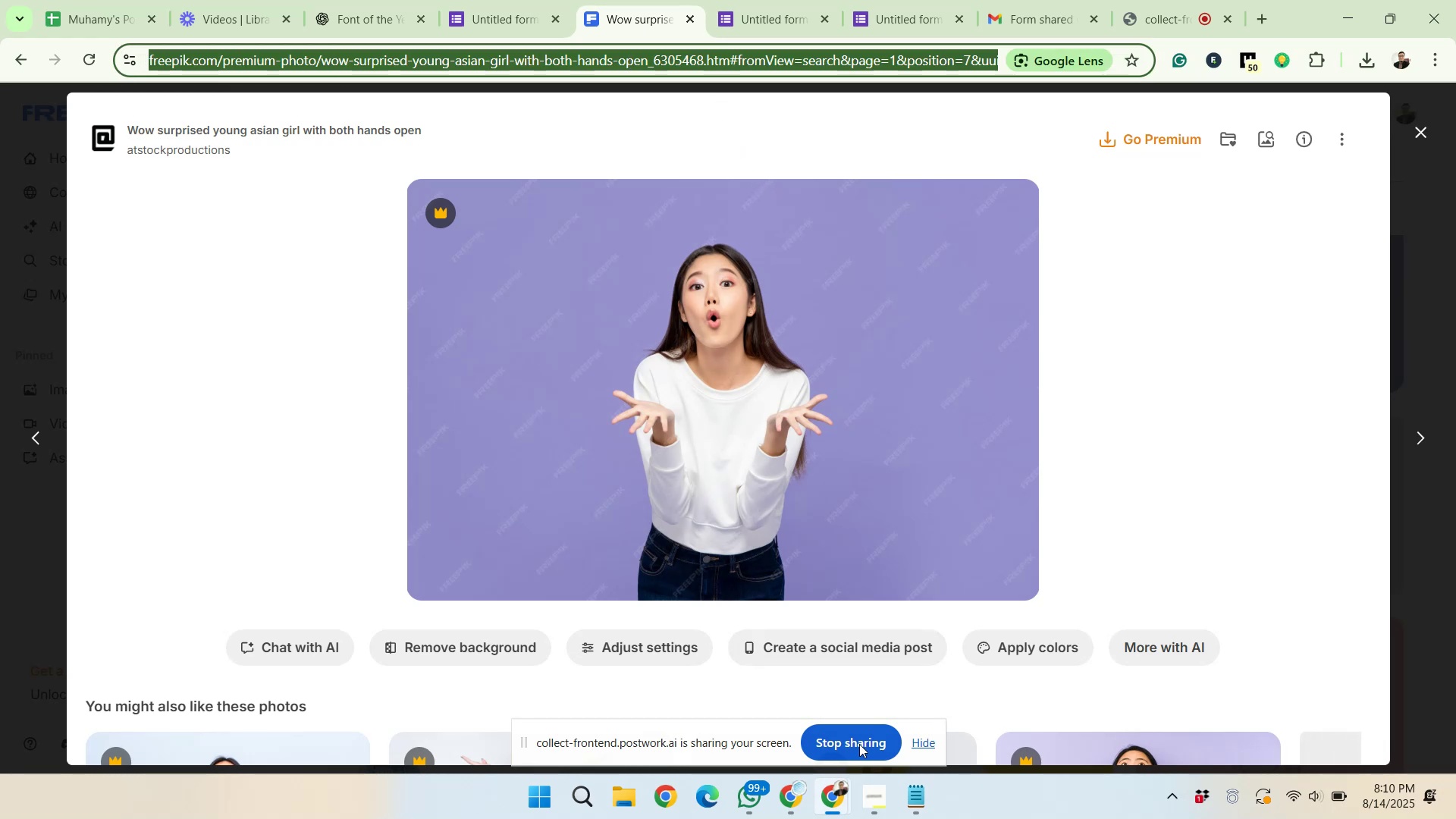 
left_click([799, 802])
 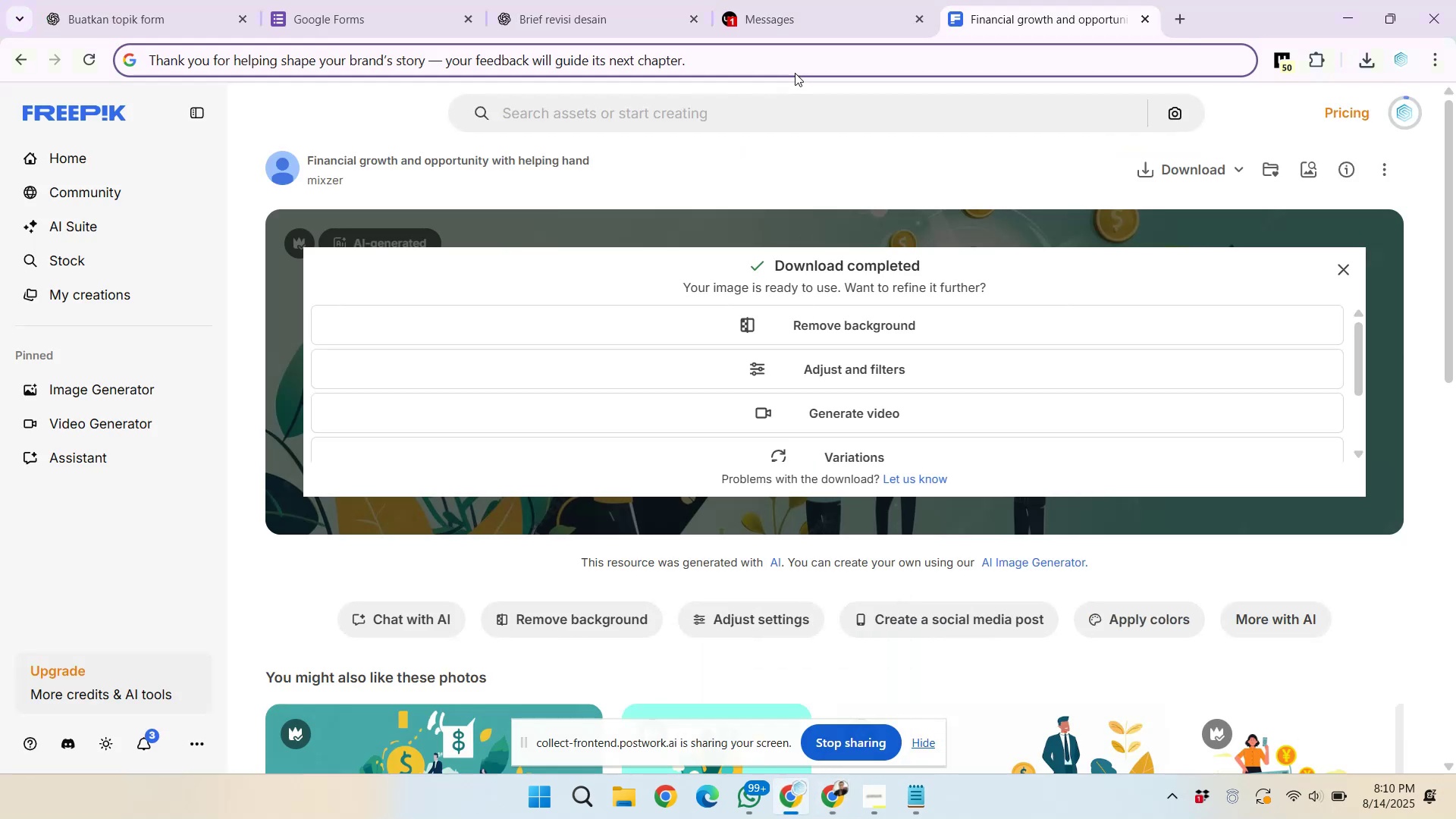 
key(Control+A)
 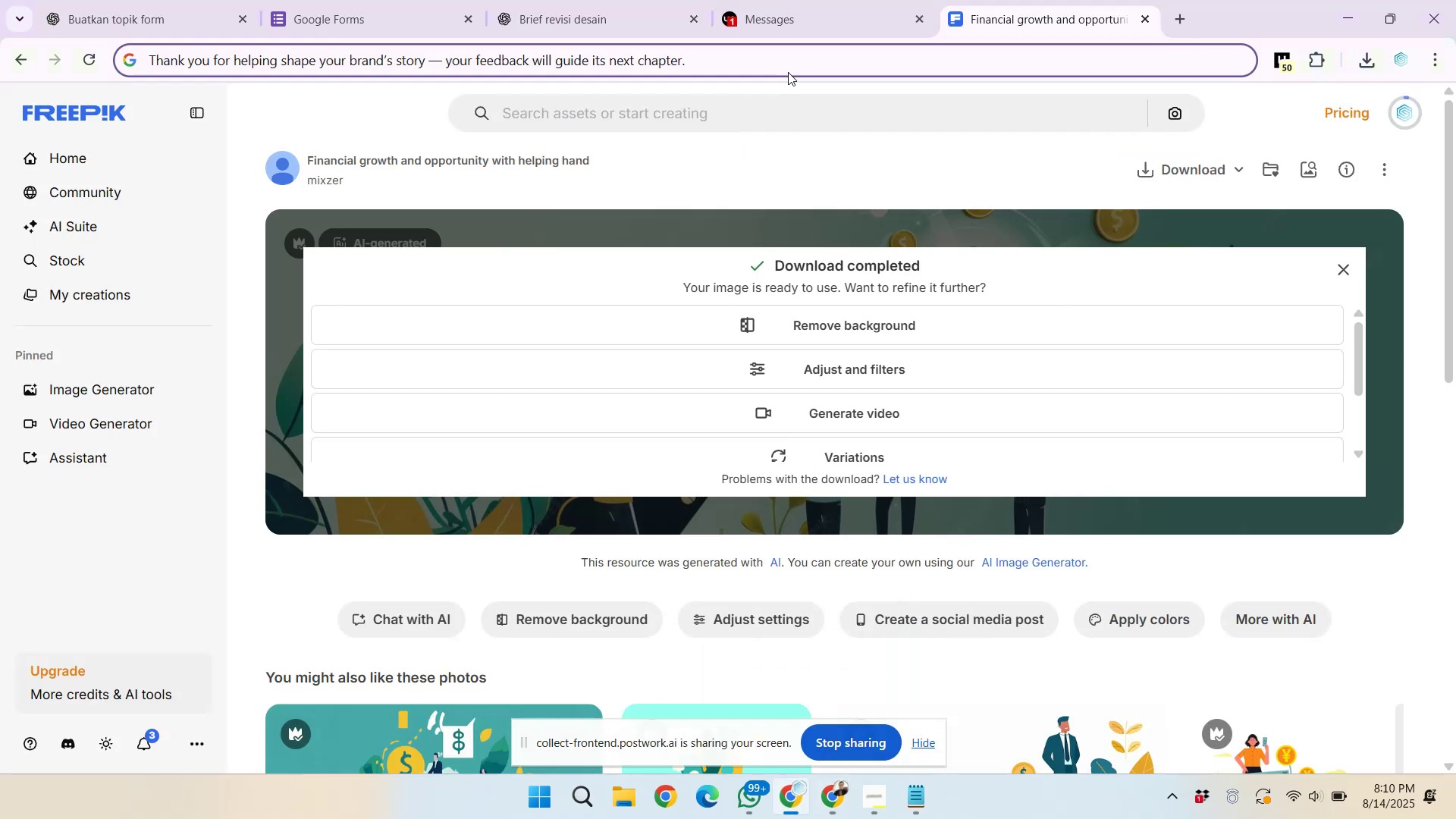 
key(Control+V)
 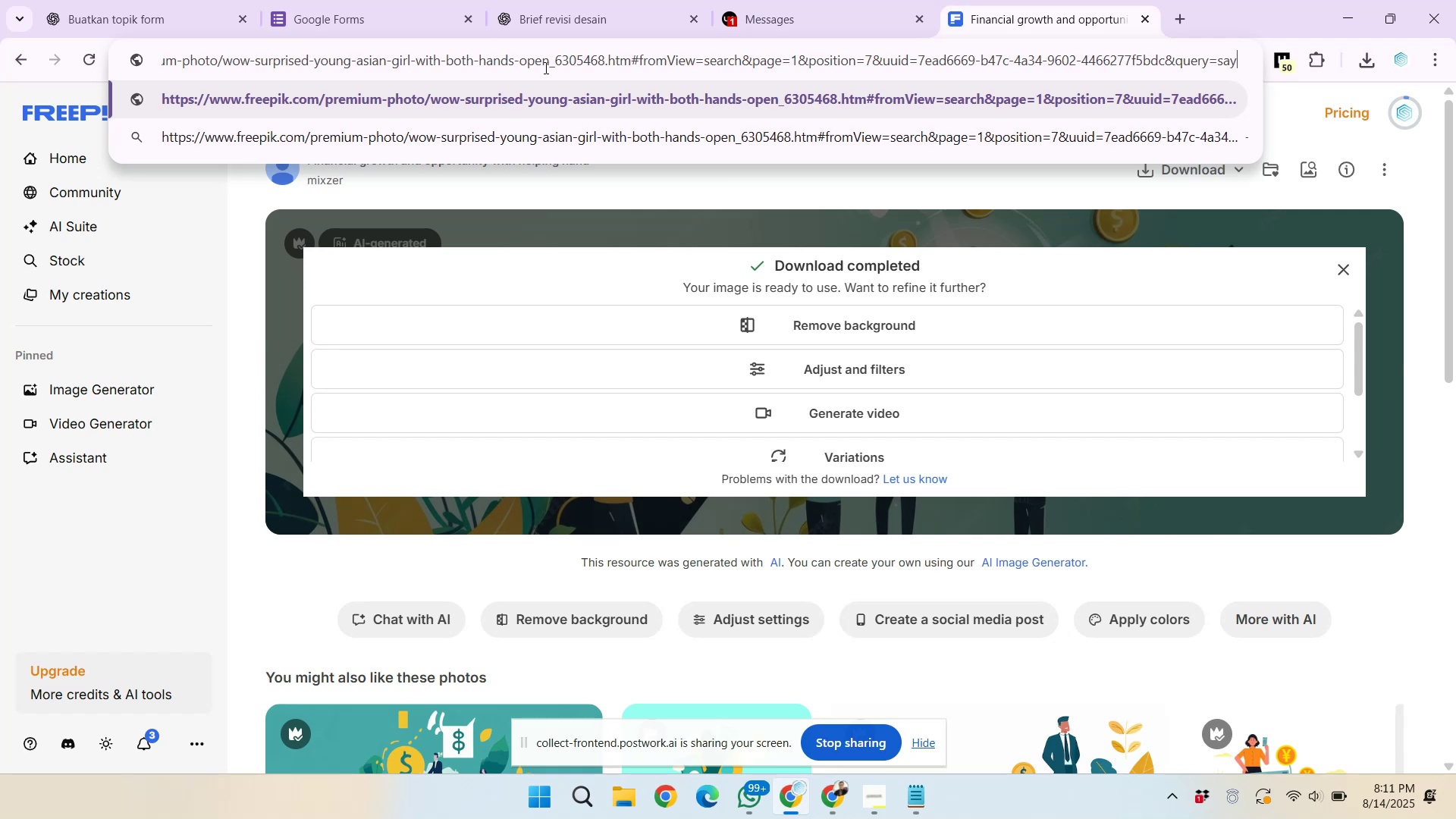 
wait(35.64)
 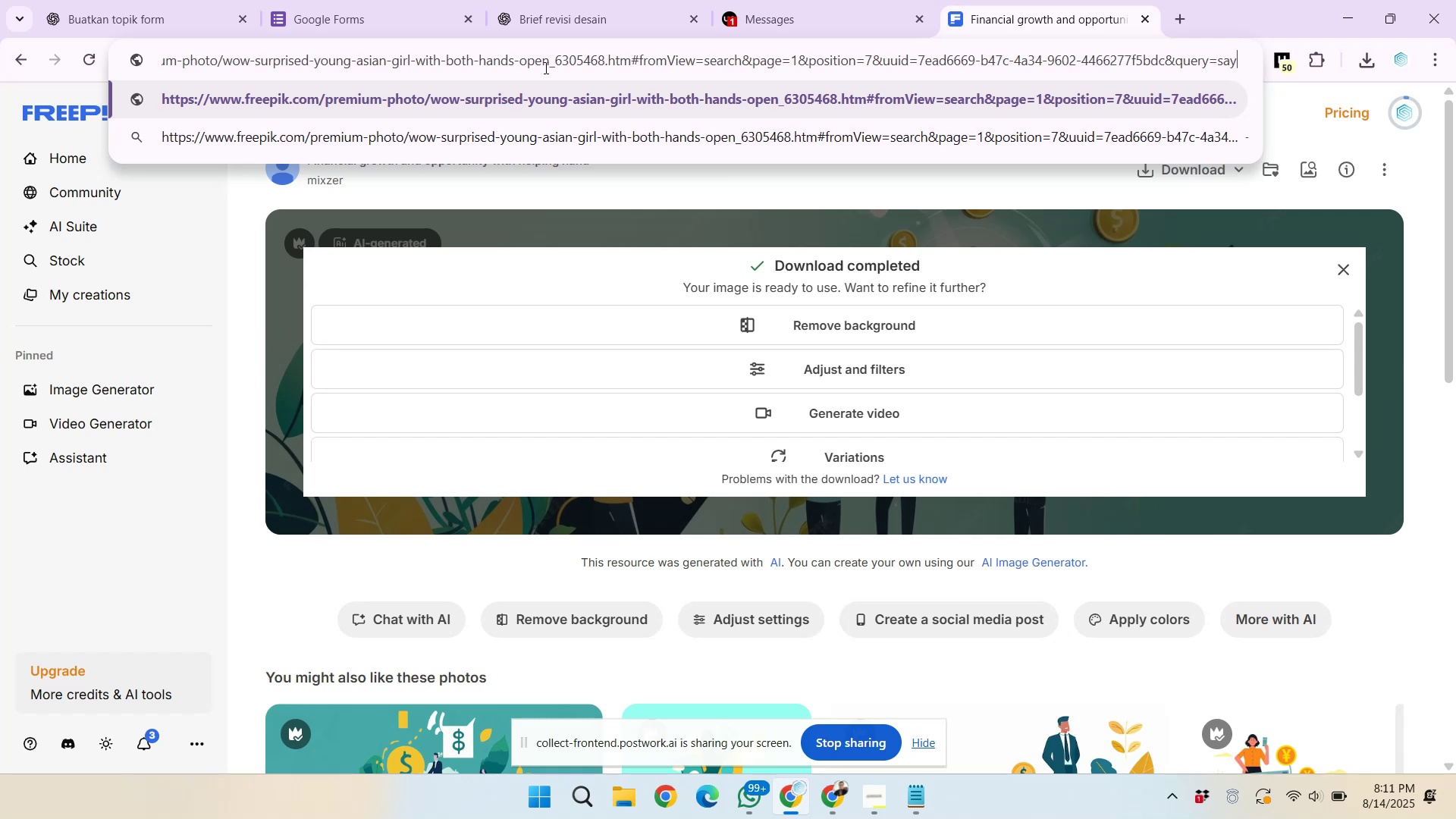 
left_click([922, 147])
 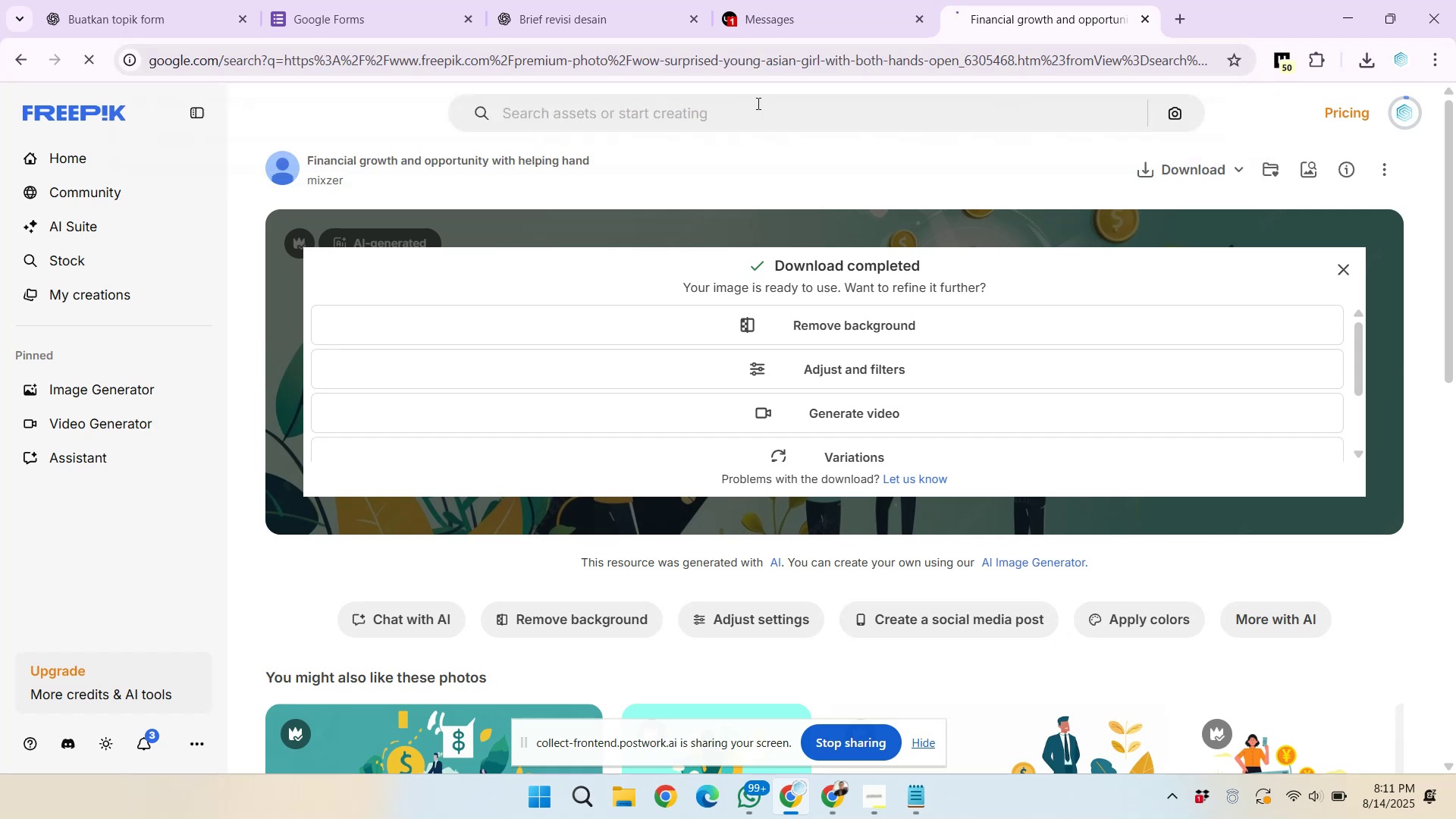 
left_click([594, 62])
 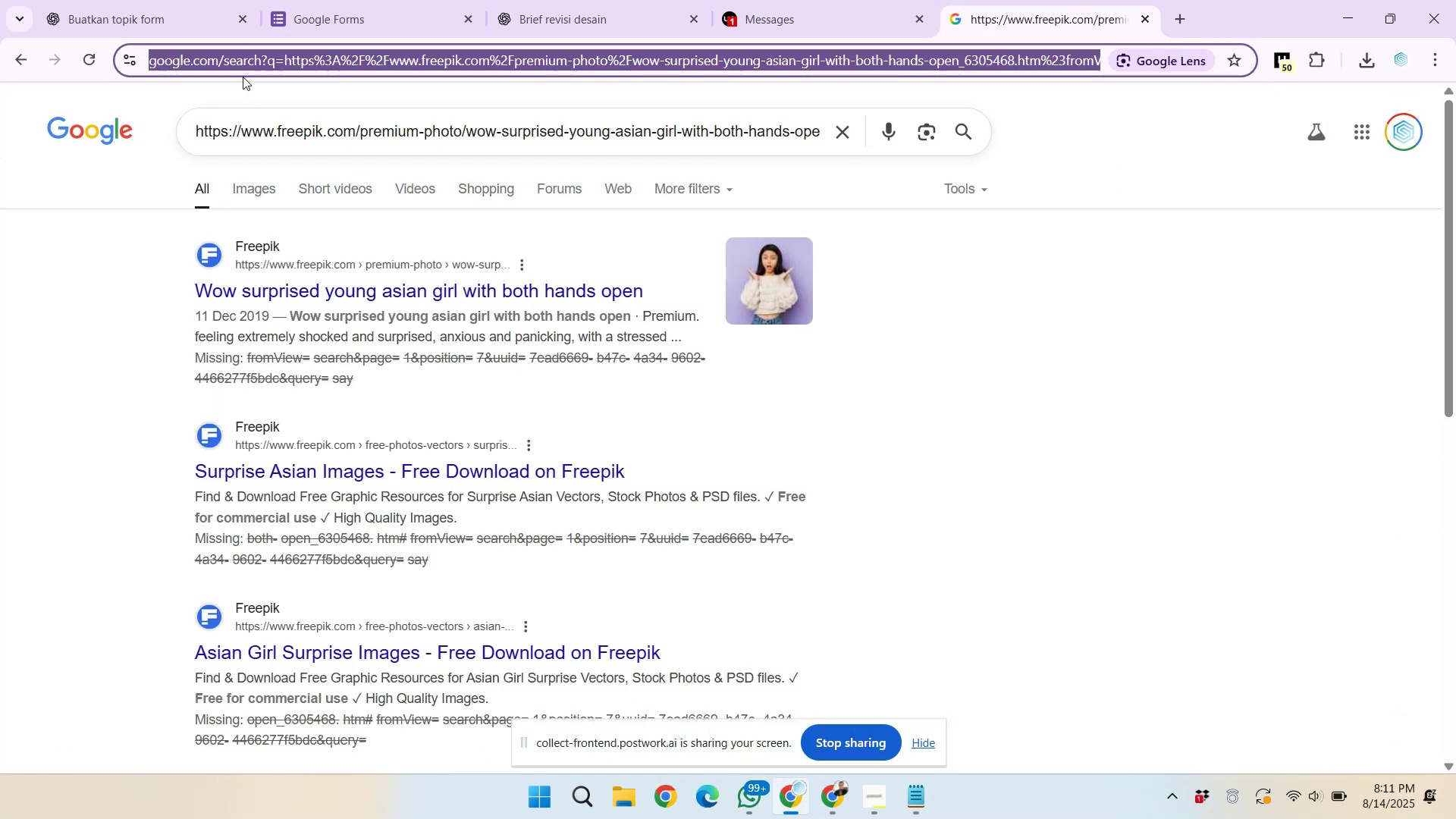 
key(Control+V)
 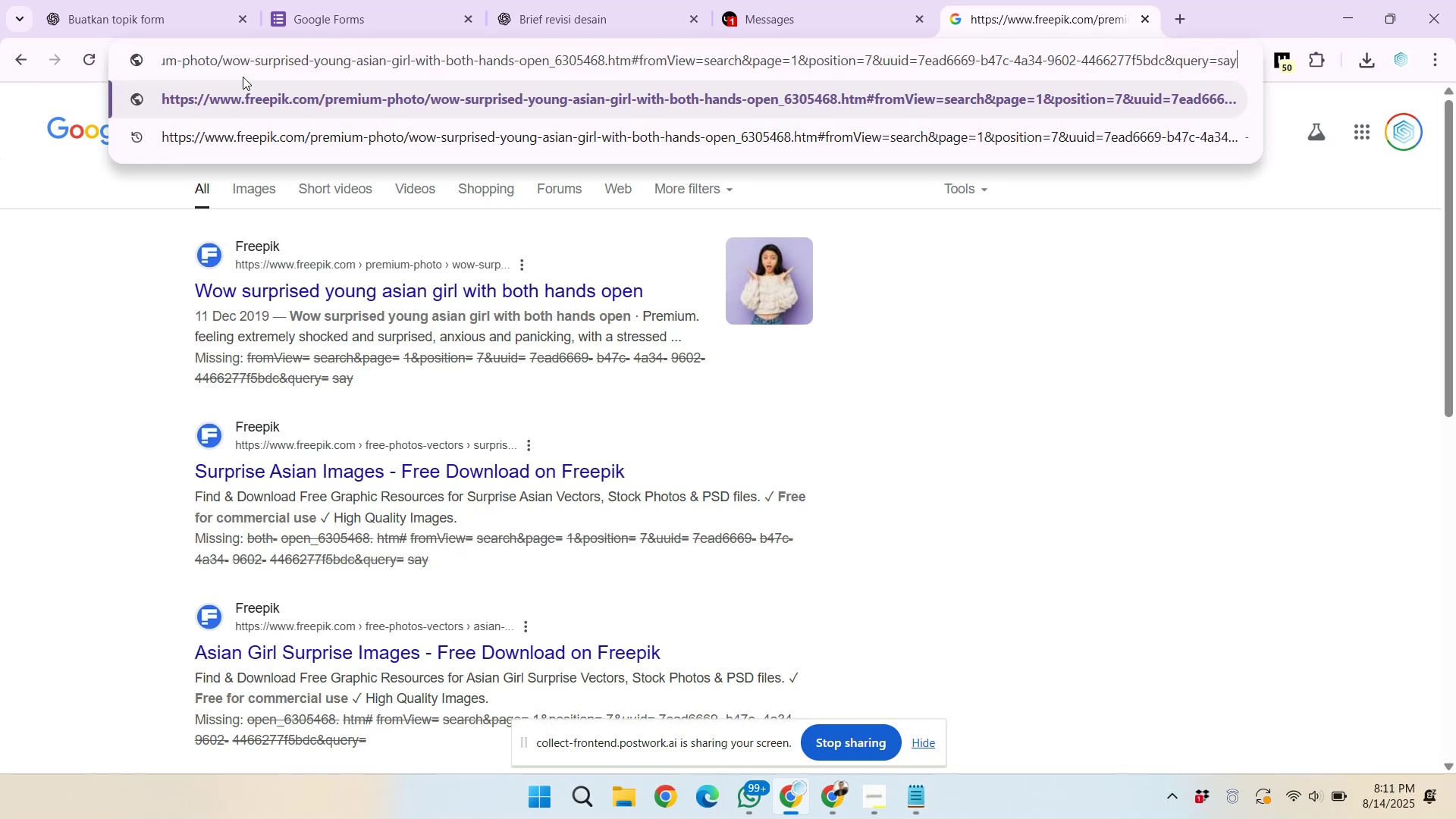 
key(Enter)
 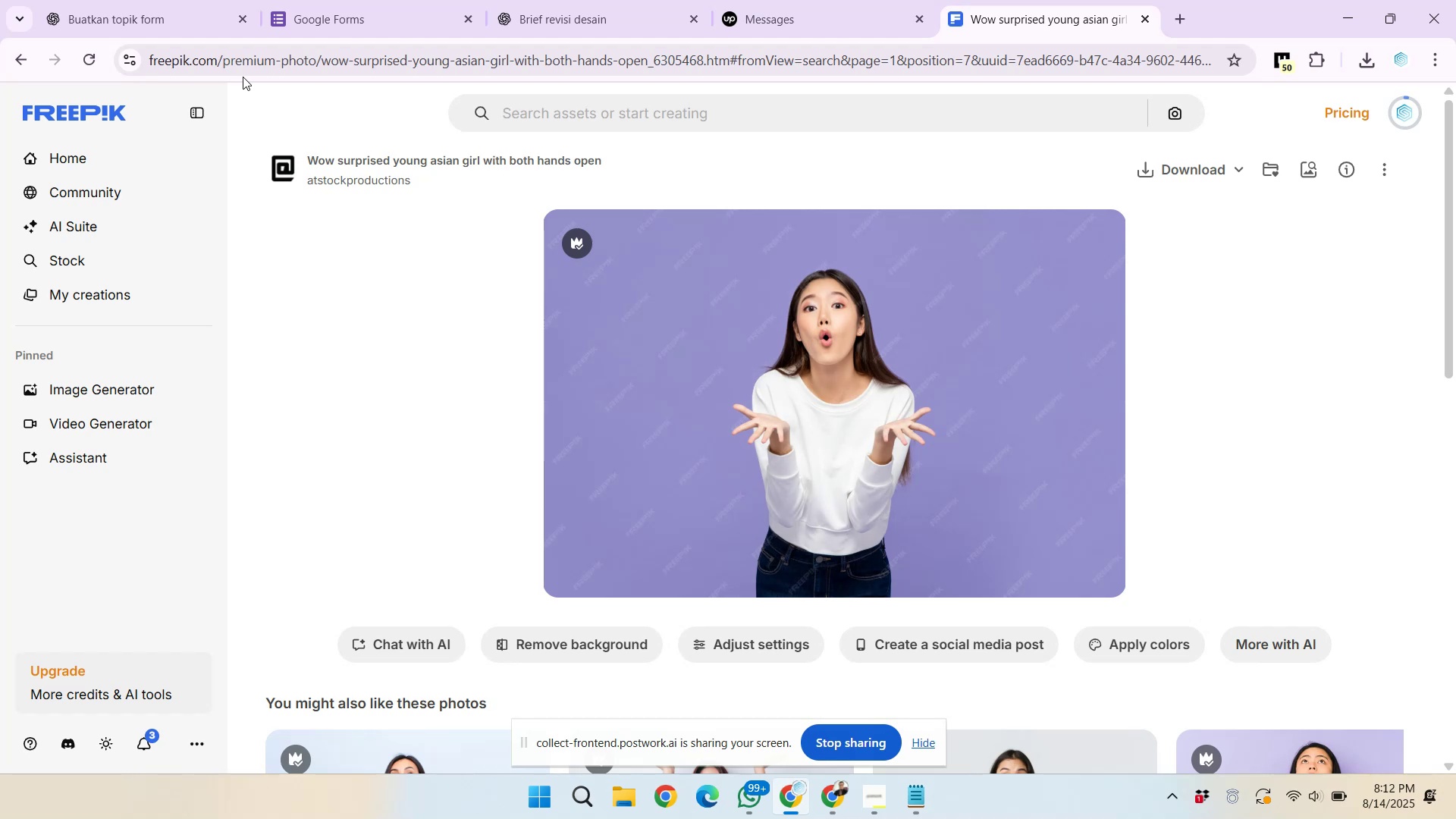 
wait(46.52)
 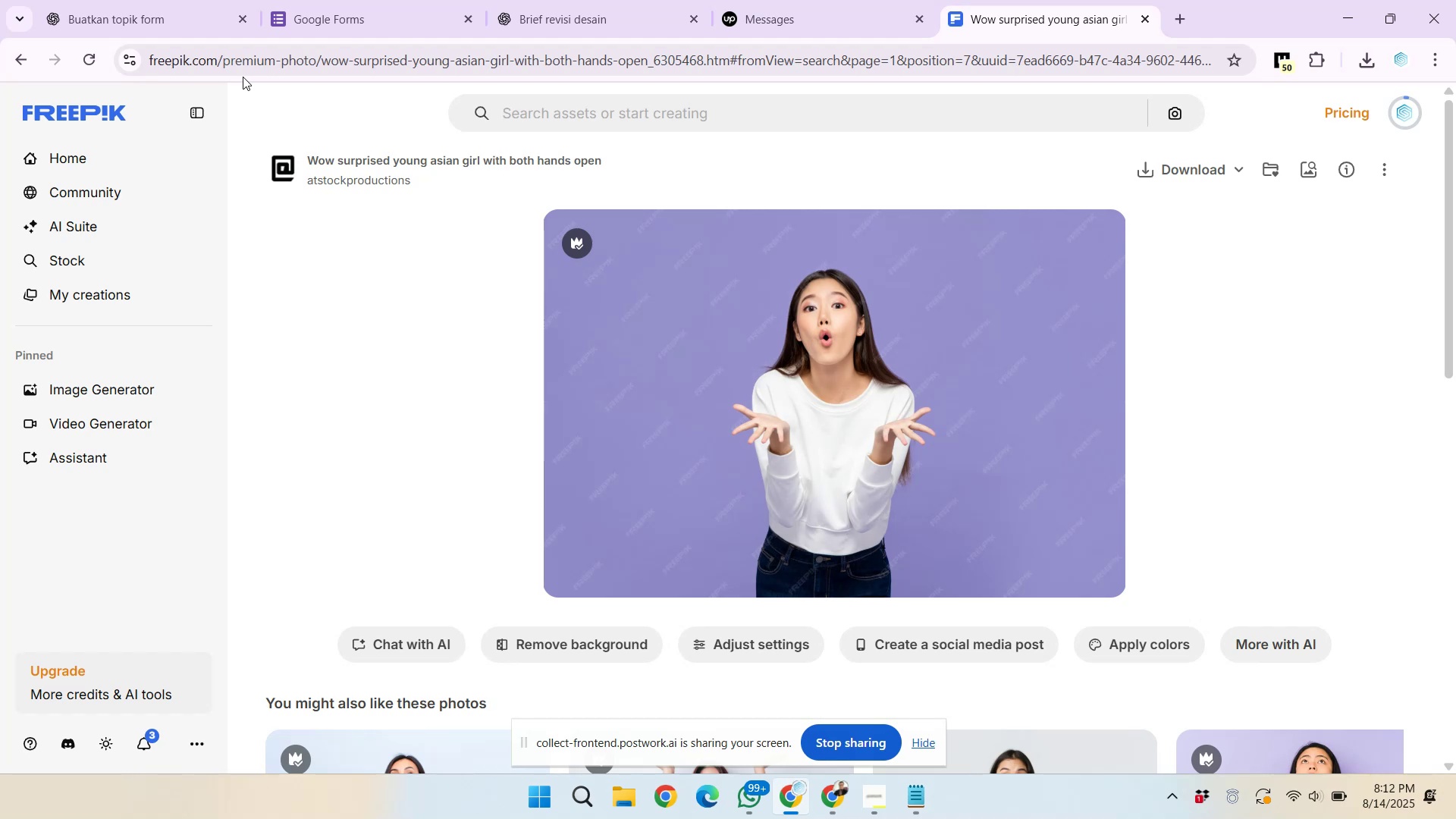 
left_click([1152, 175])
 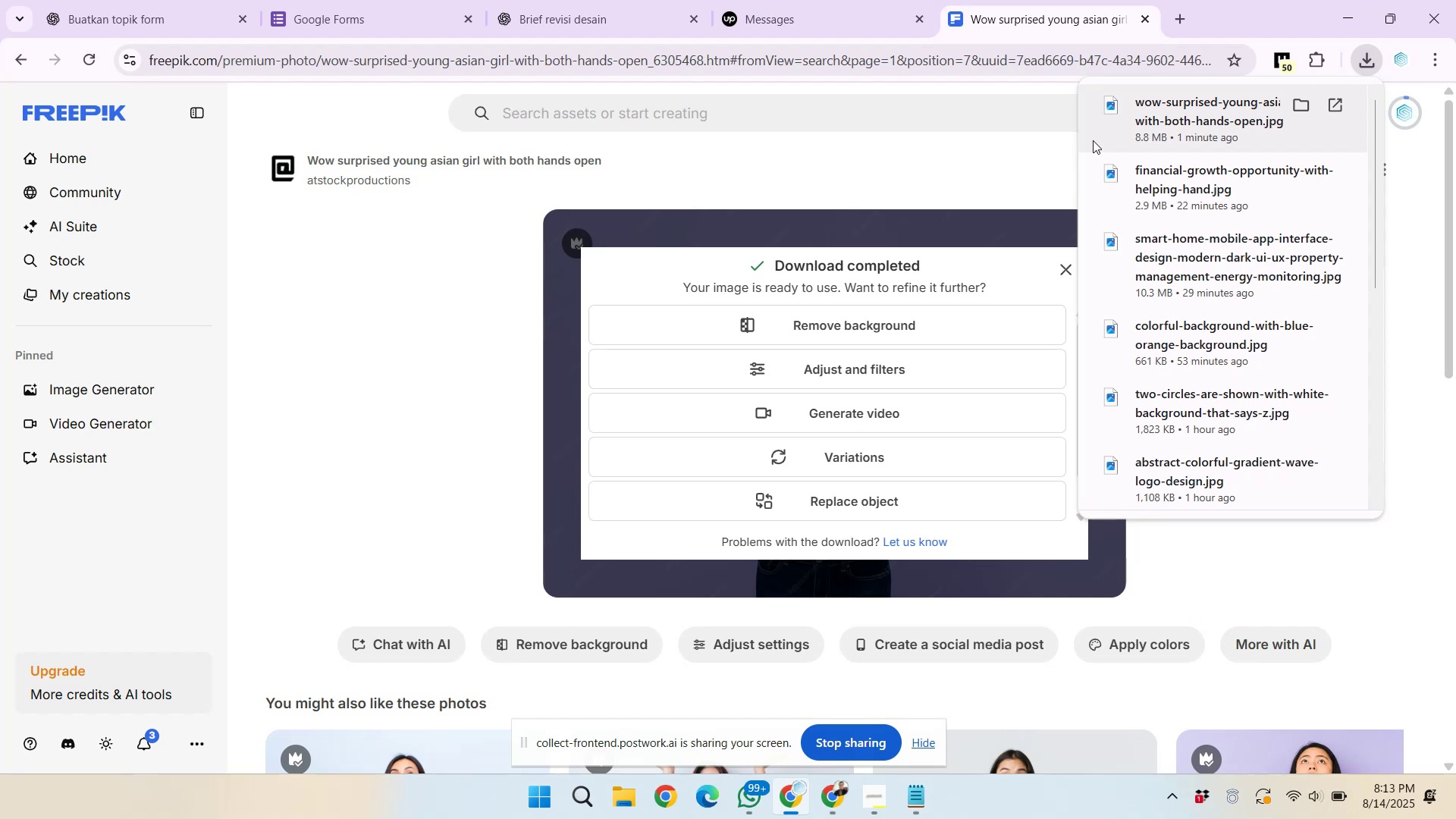 
wait(86.27)
 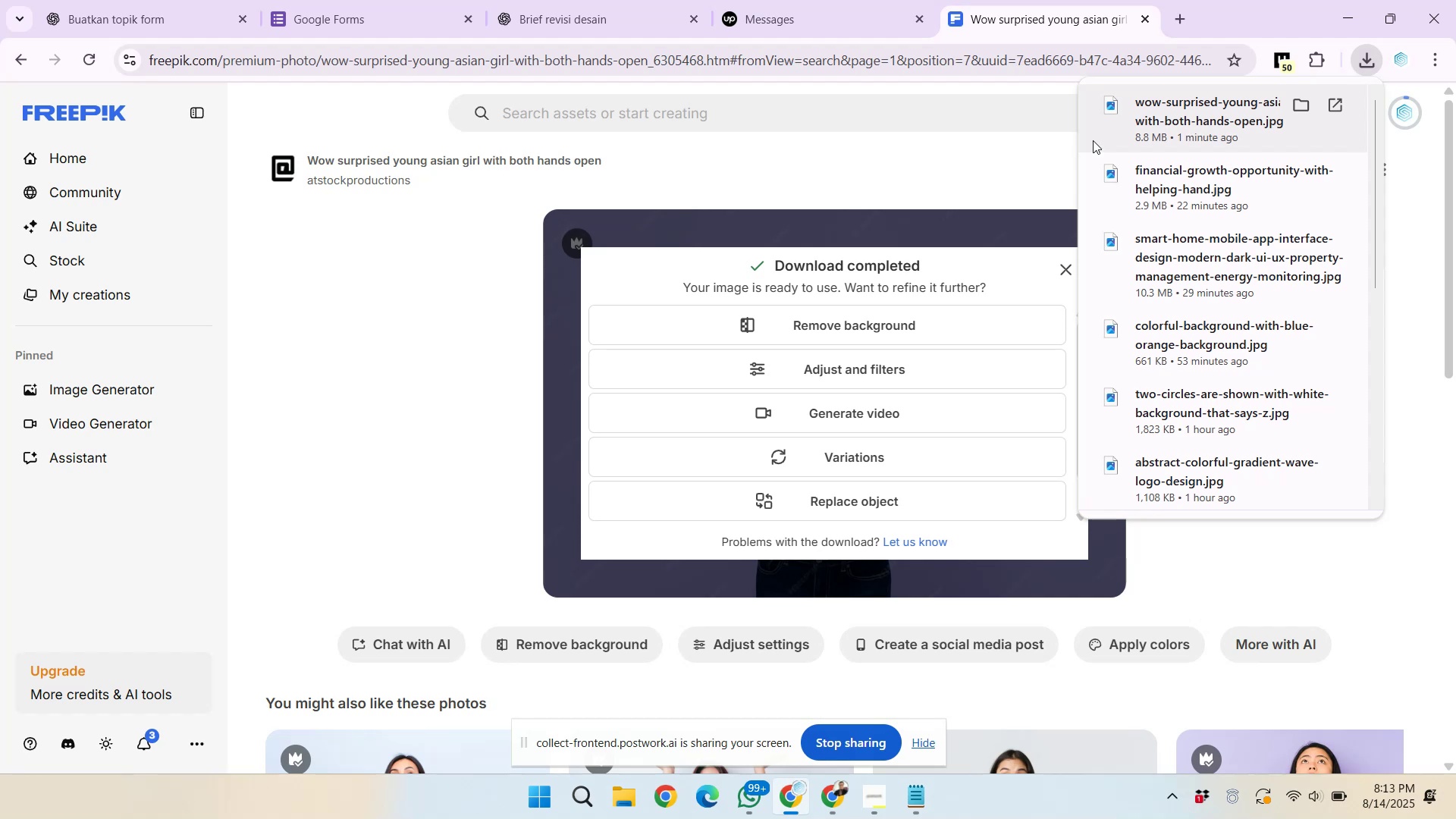 
left_click([828, 792])
 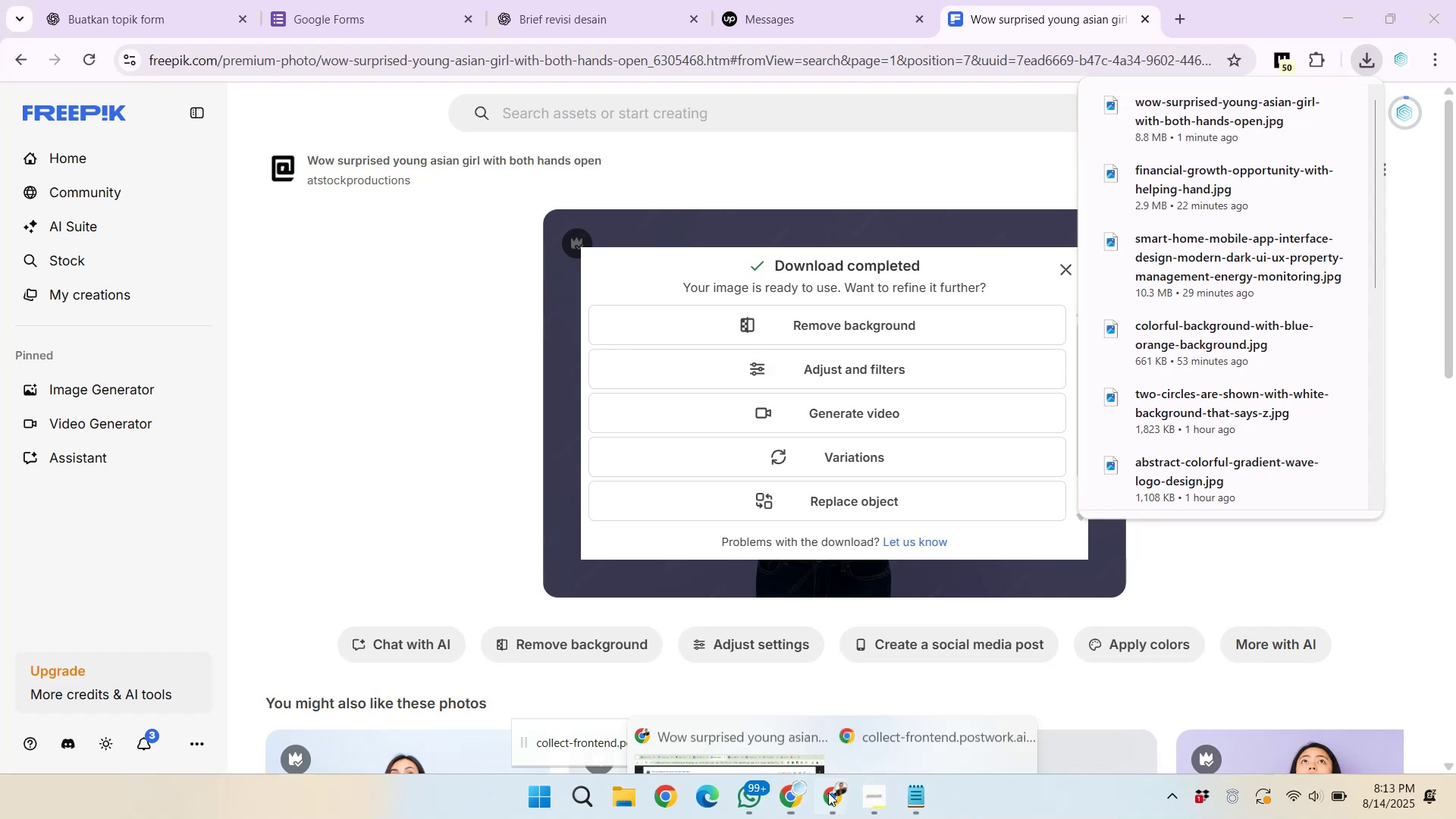 
left_click([733, 692])
 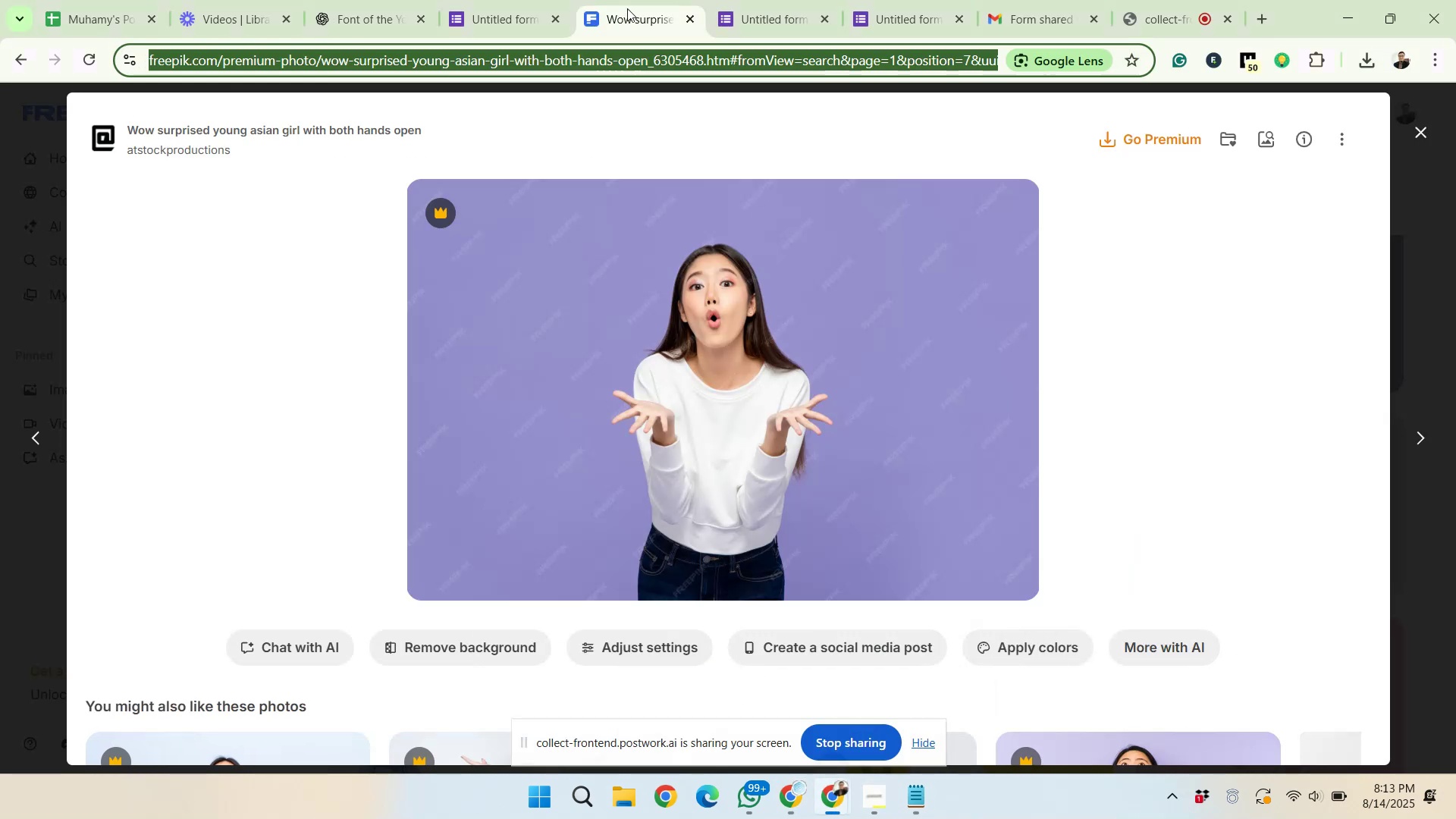 
left_click([482, 0])
 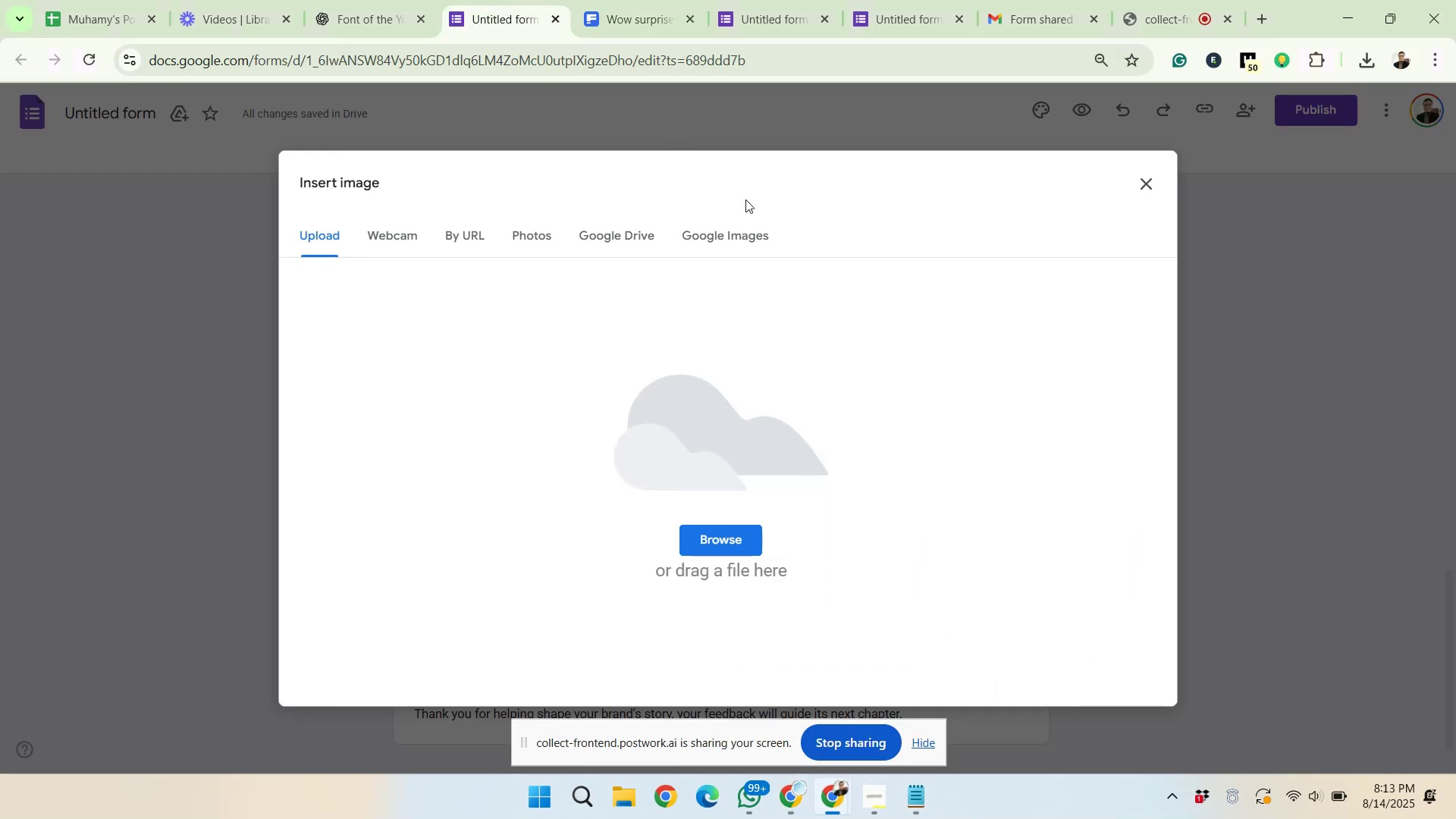 
left_click([728, 552])
 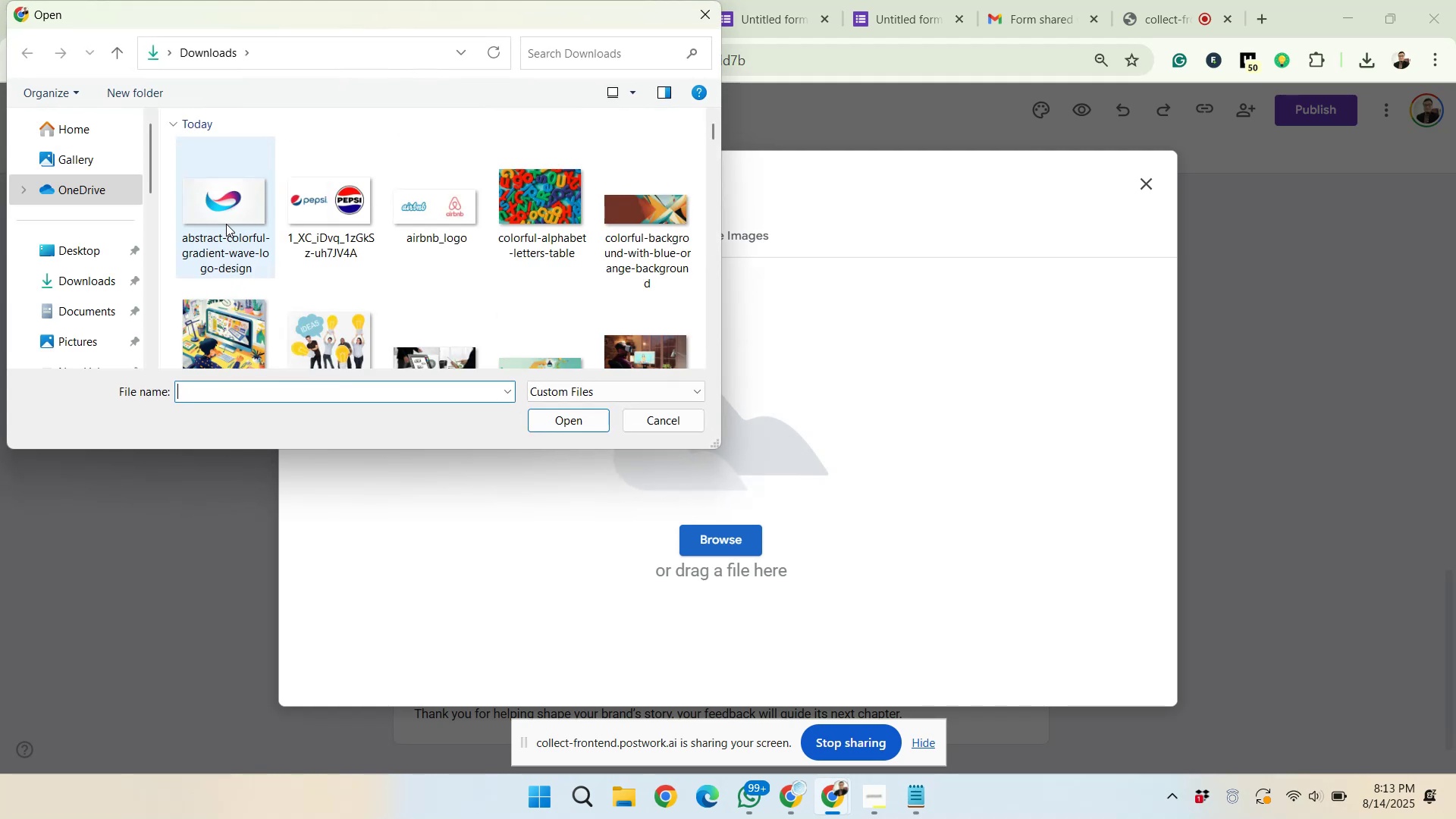 
left_click([225, 210])
 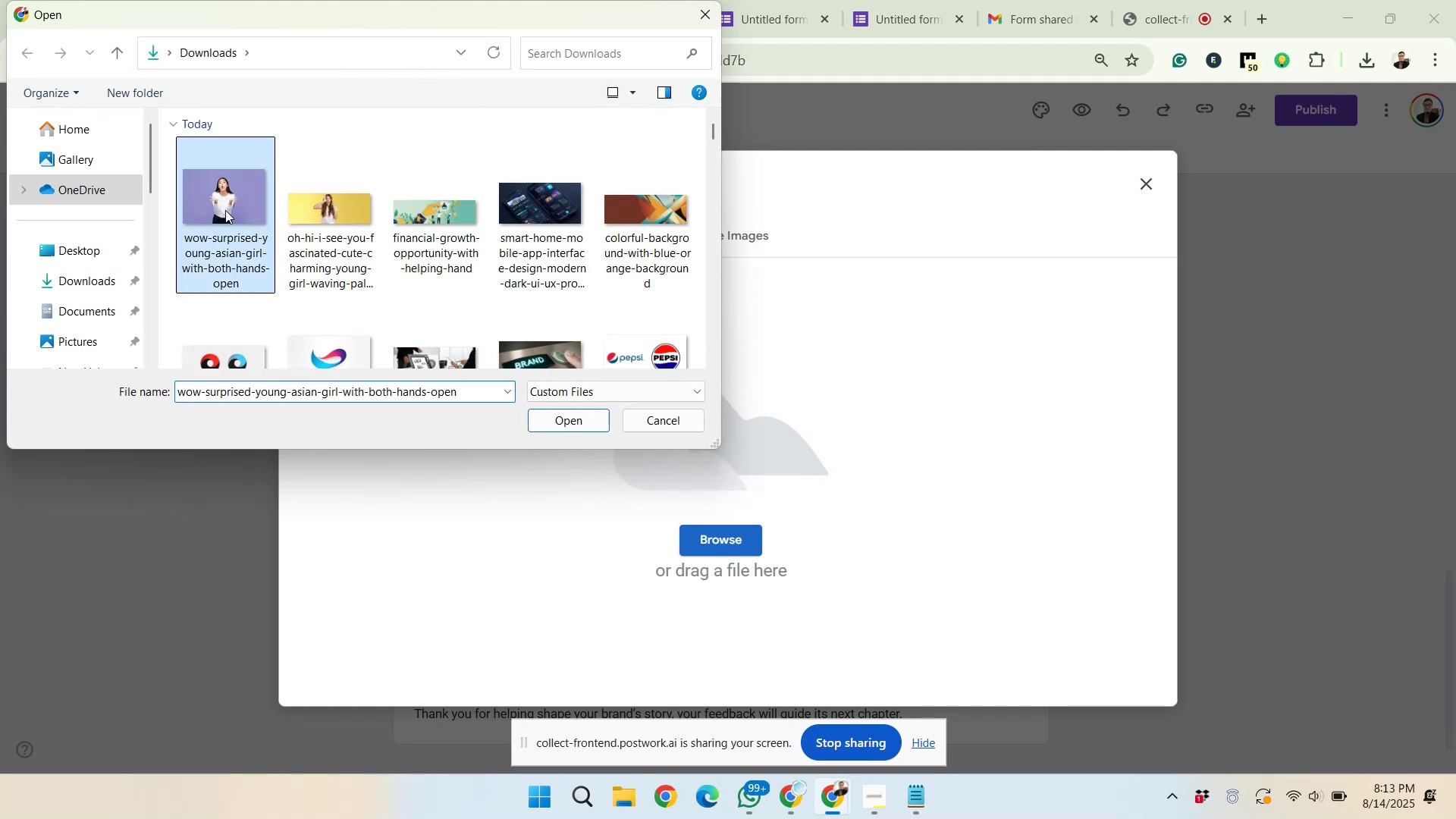 
left_click([554, 429])
 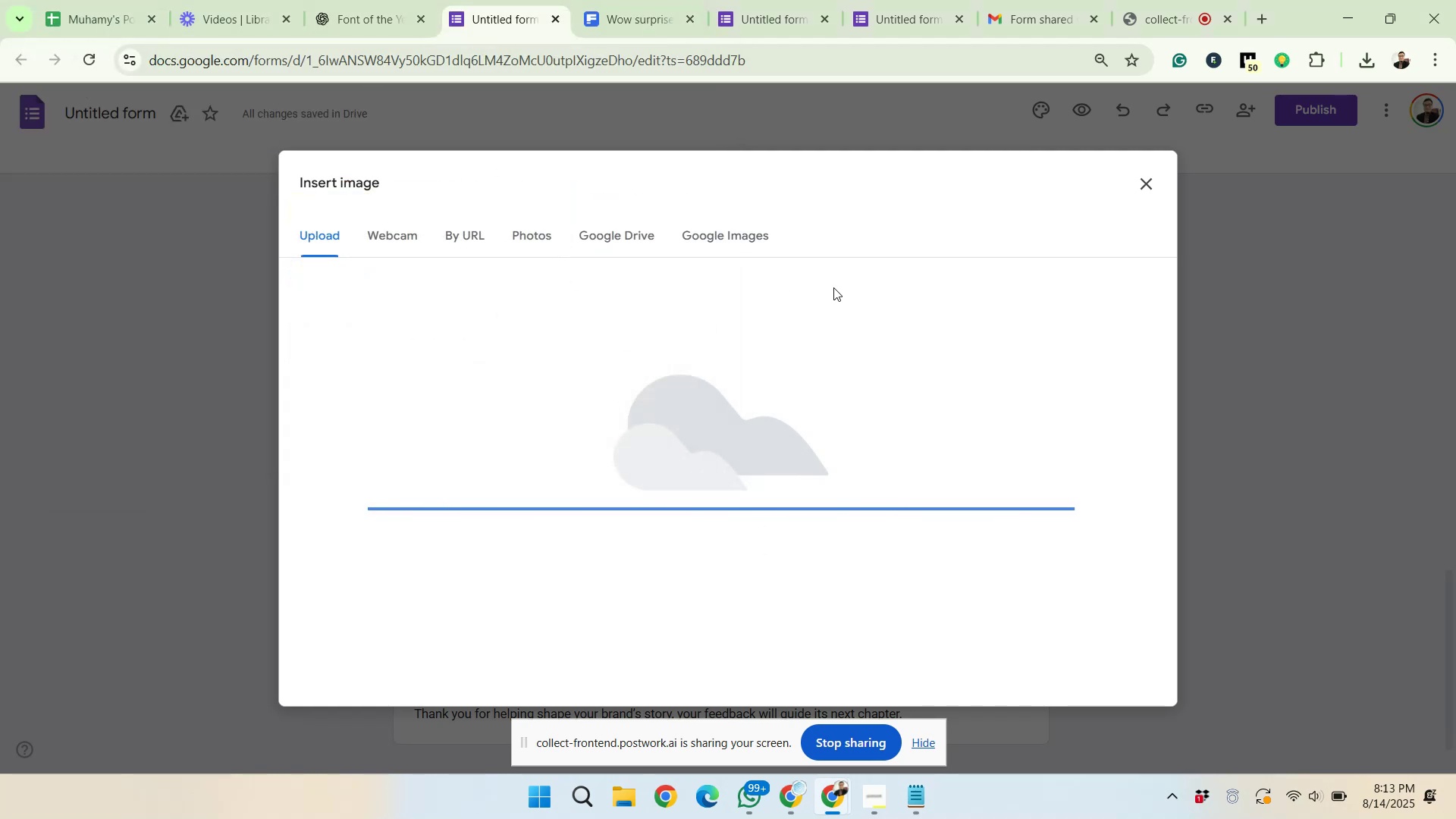 
wait(12.07)
 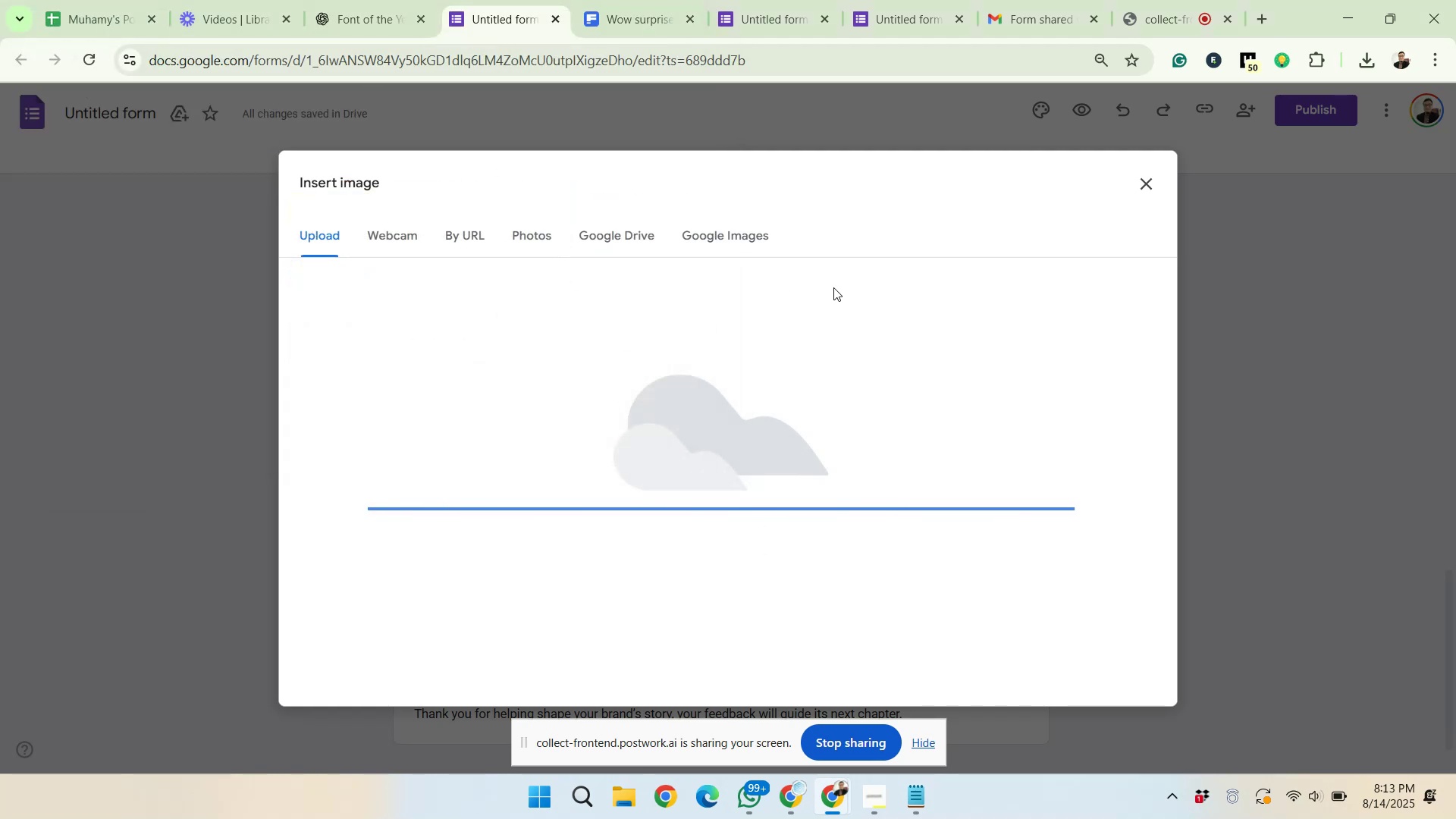 
scroll: coordinate [942, 534], scroll_direction: down, amount: 3.0
 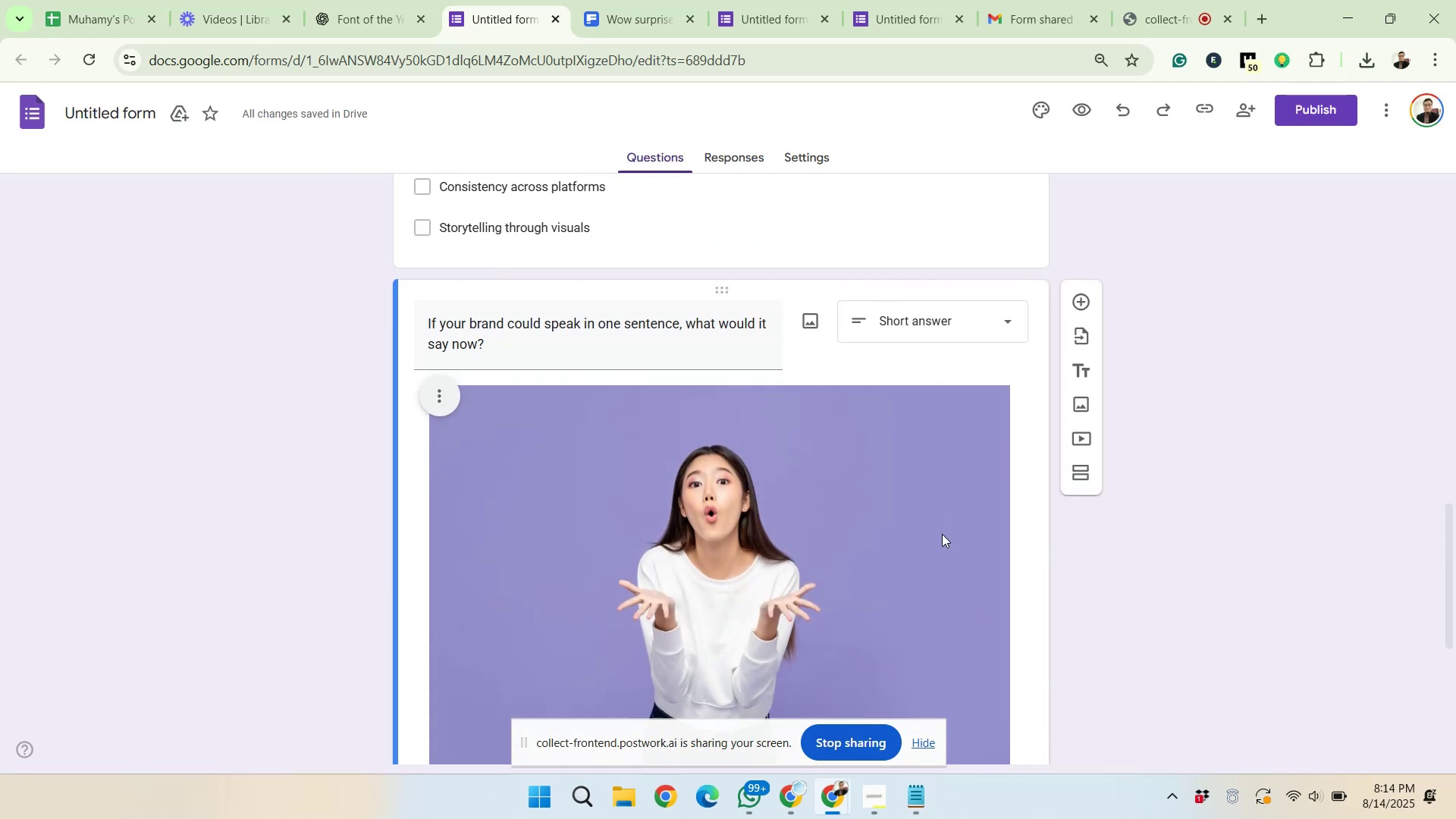 
scroll: coordinate [1040, 638], scroll_direction: none, amount: 0.0
 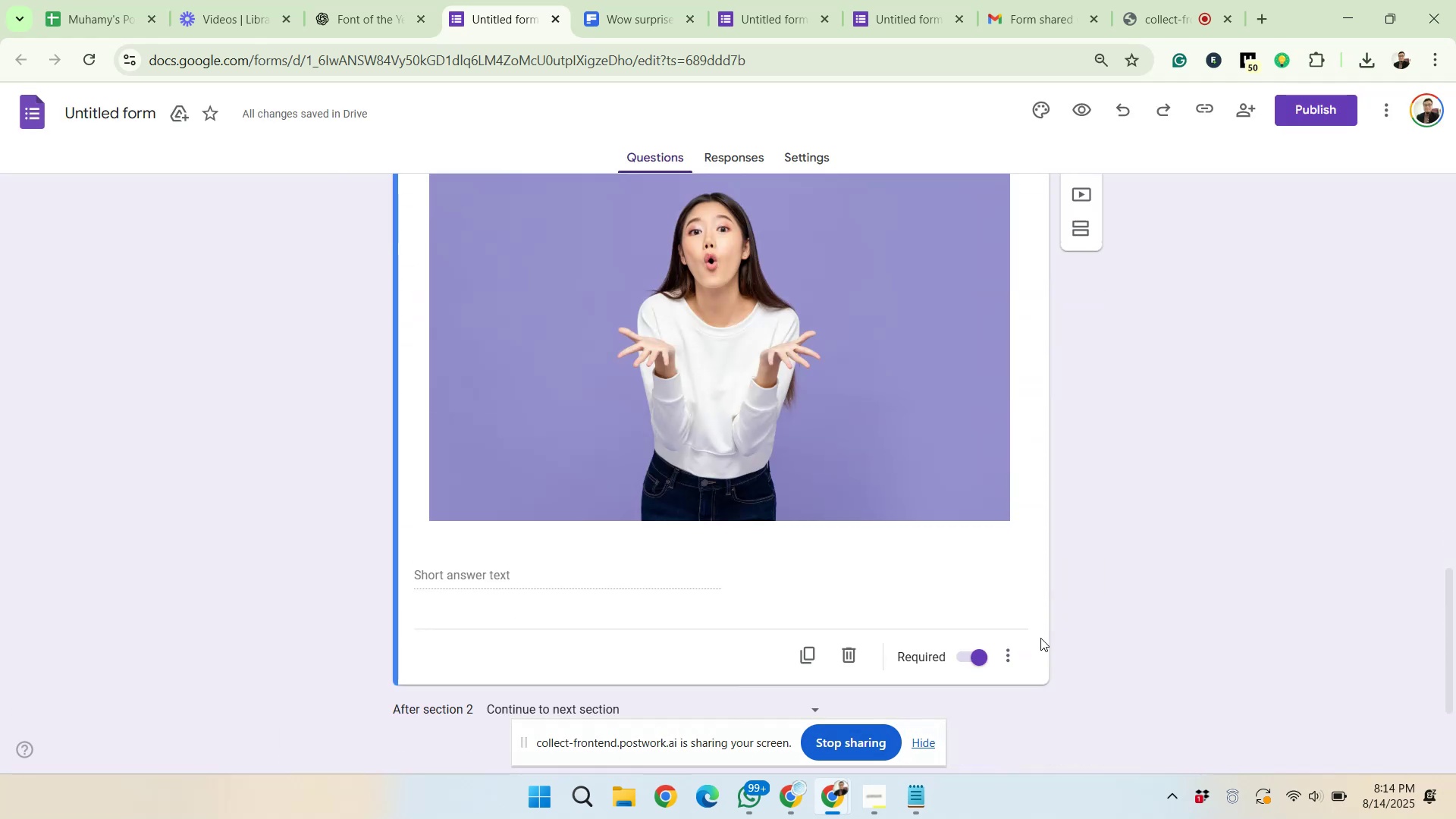 
scroll: coordinate [997, 631], scroll_direction: down, amount: 6.0
 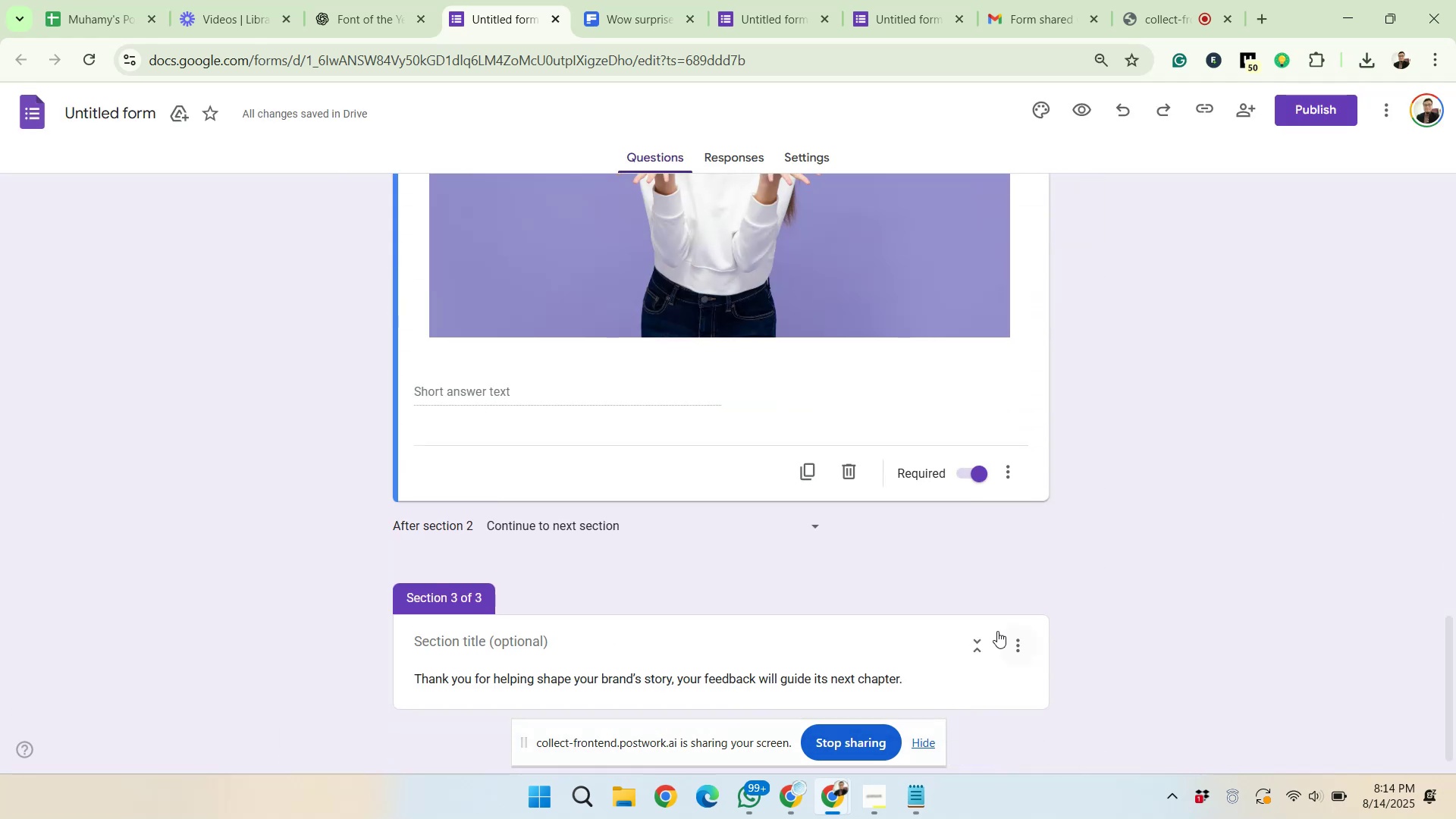 
scroll: coordinate [985, 627], scroll_direction: up, amount: 33.0
 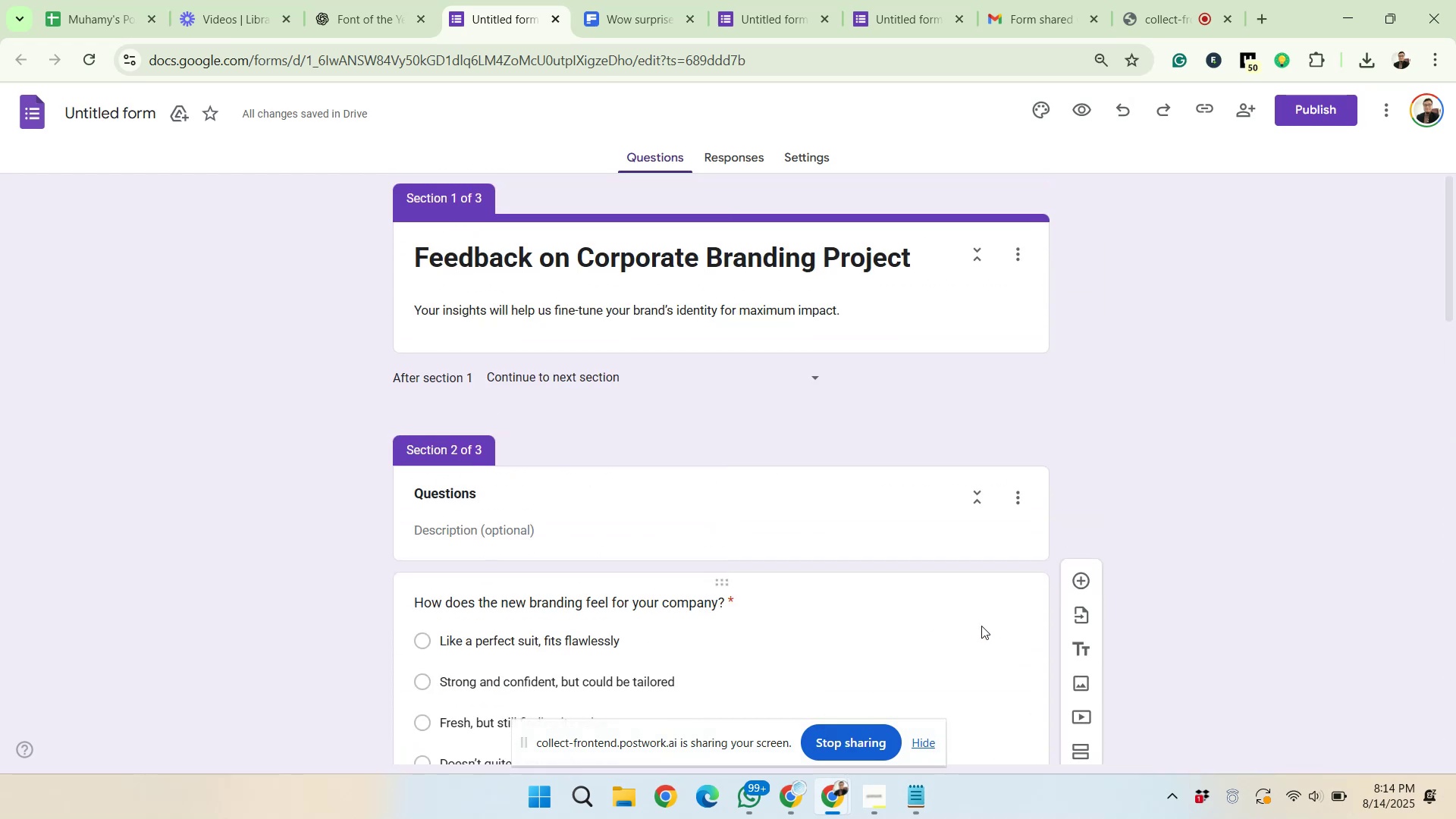 
left_click([1180, 428])
 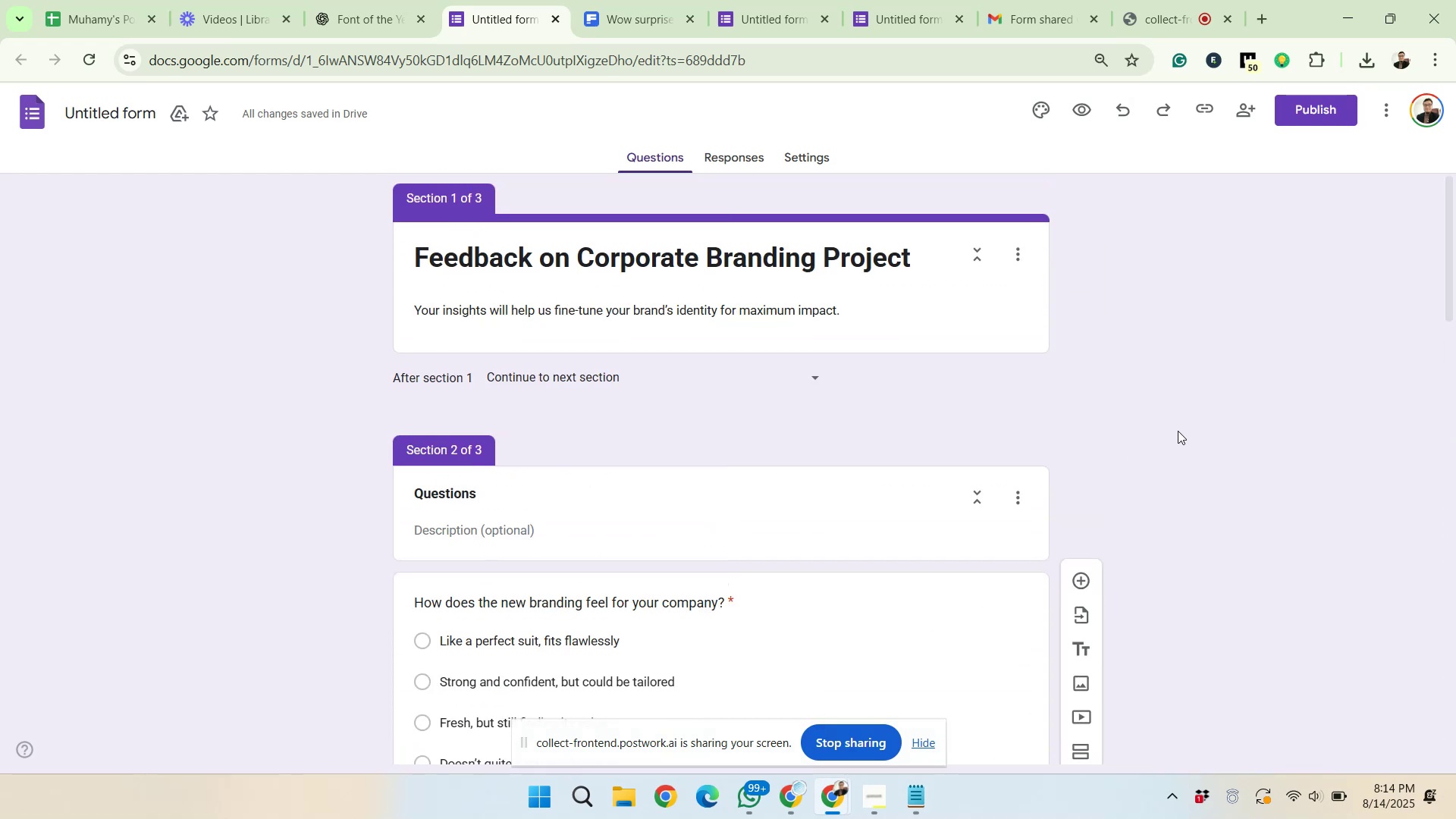 
scroll: coordinate [1088, 369], scroll_direction: down, amount: 1.0
 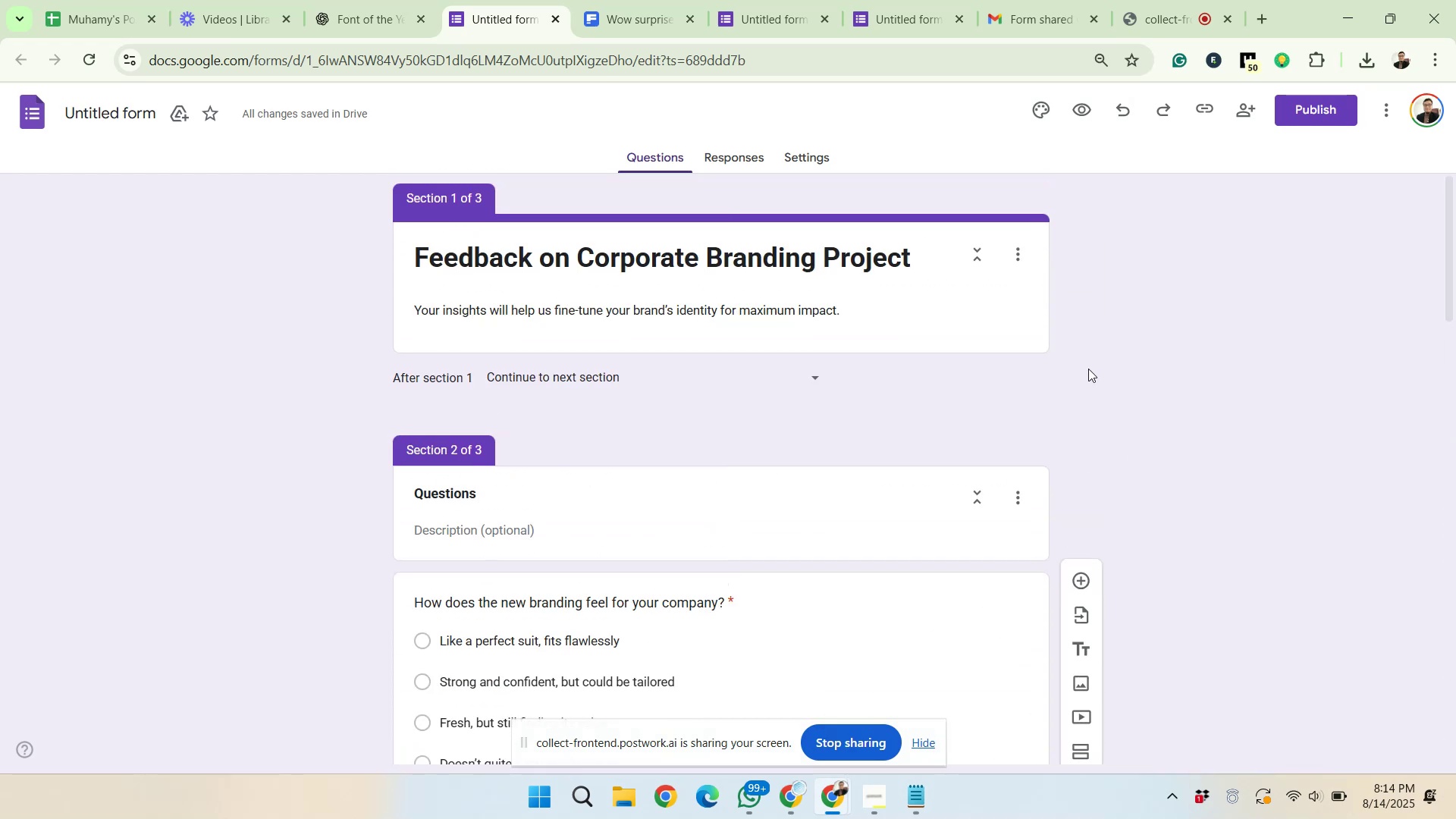 
scroll: coordinate [1088, 369], scroll_direction: up, amount: 1.0
 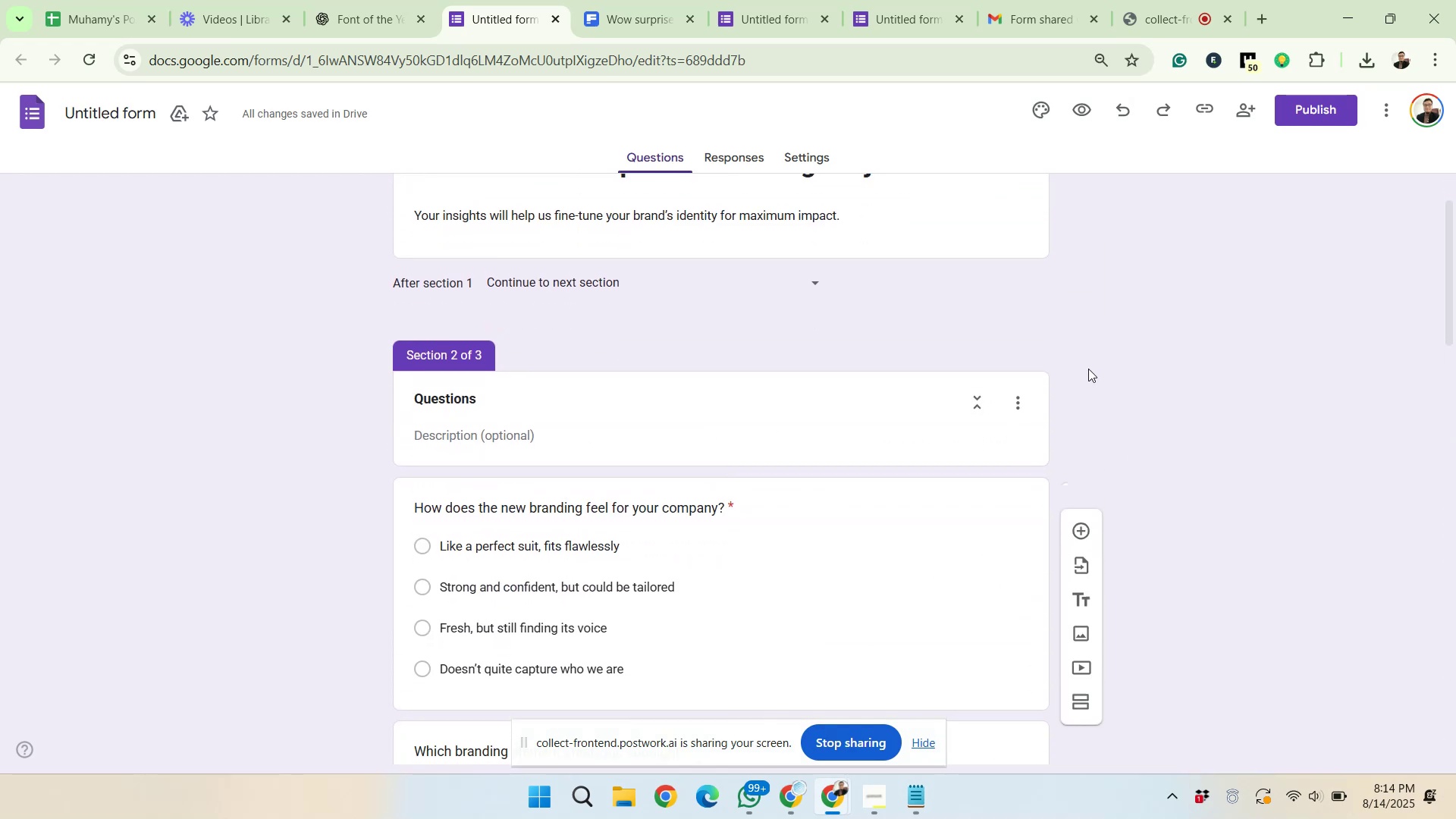 
mouse_move([972, 246])
 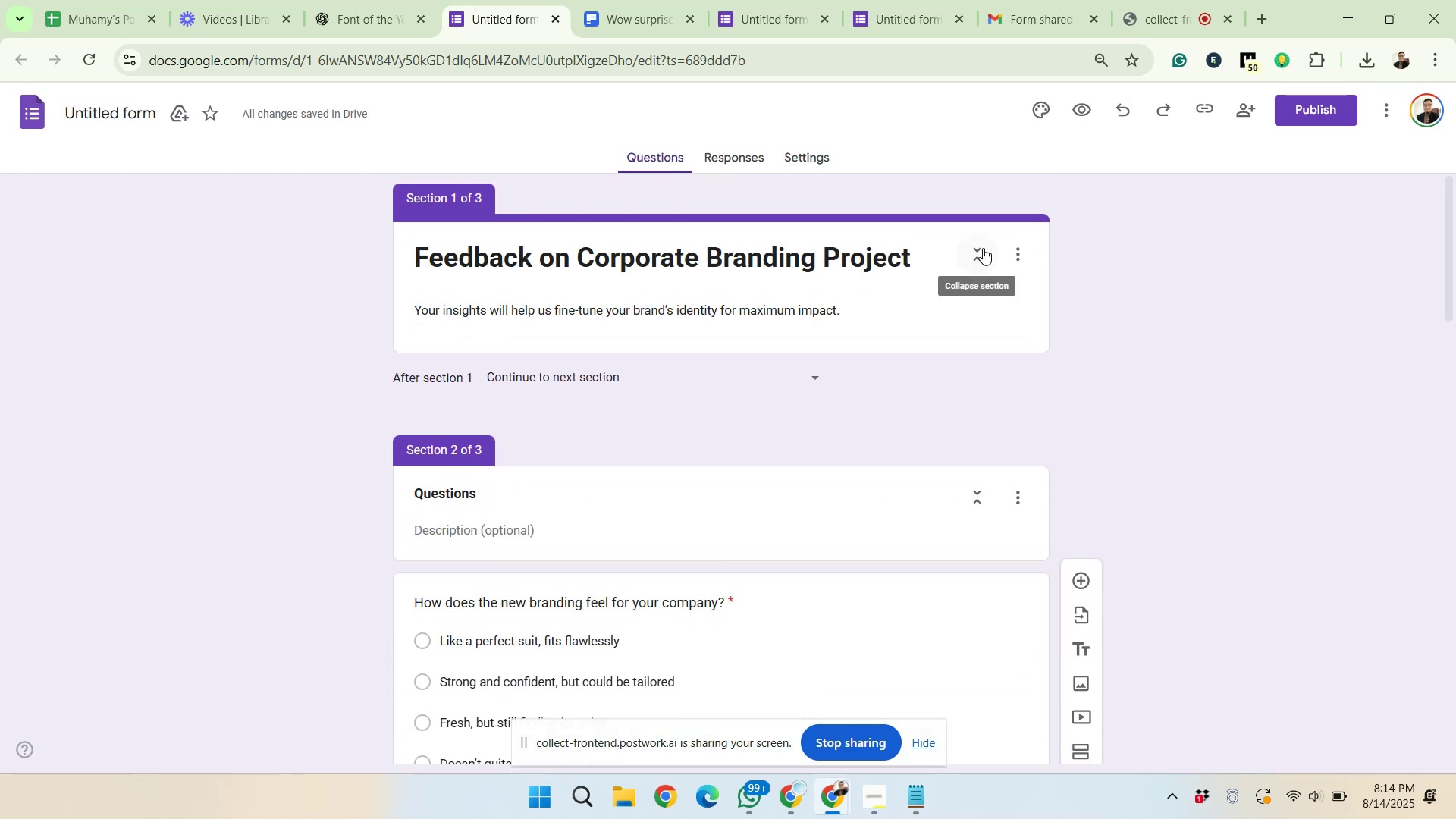 
left_click([827, 246])
 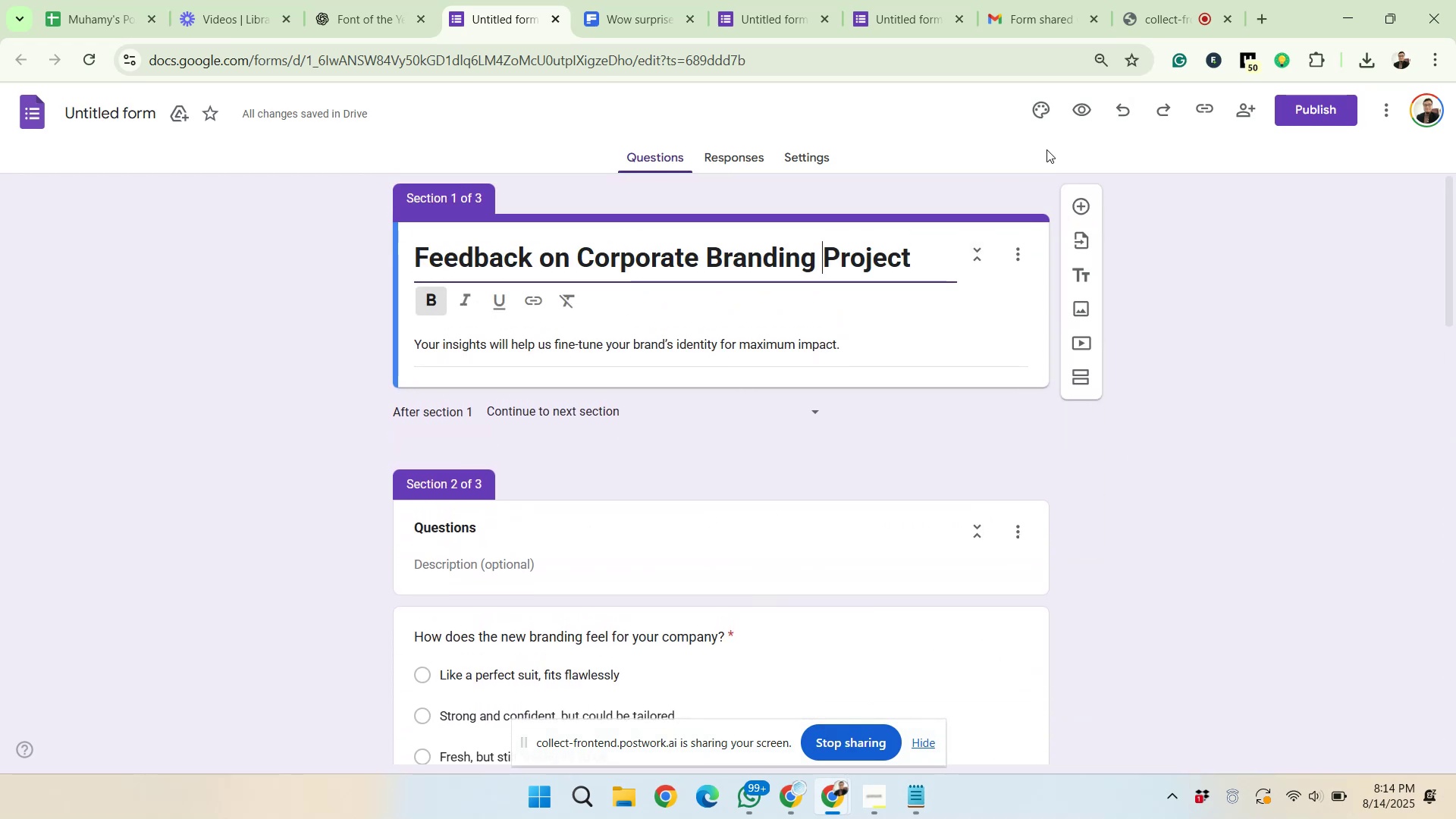 
left_click([1045, 121])
 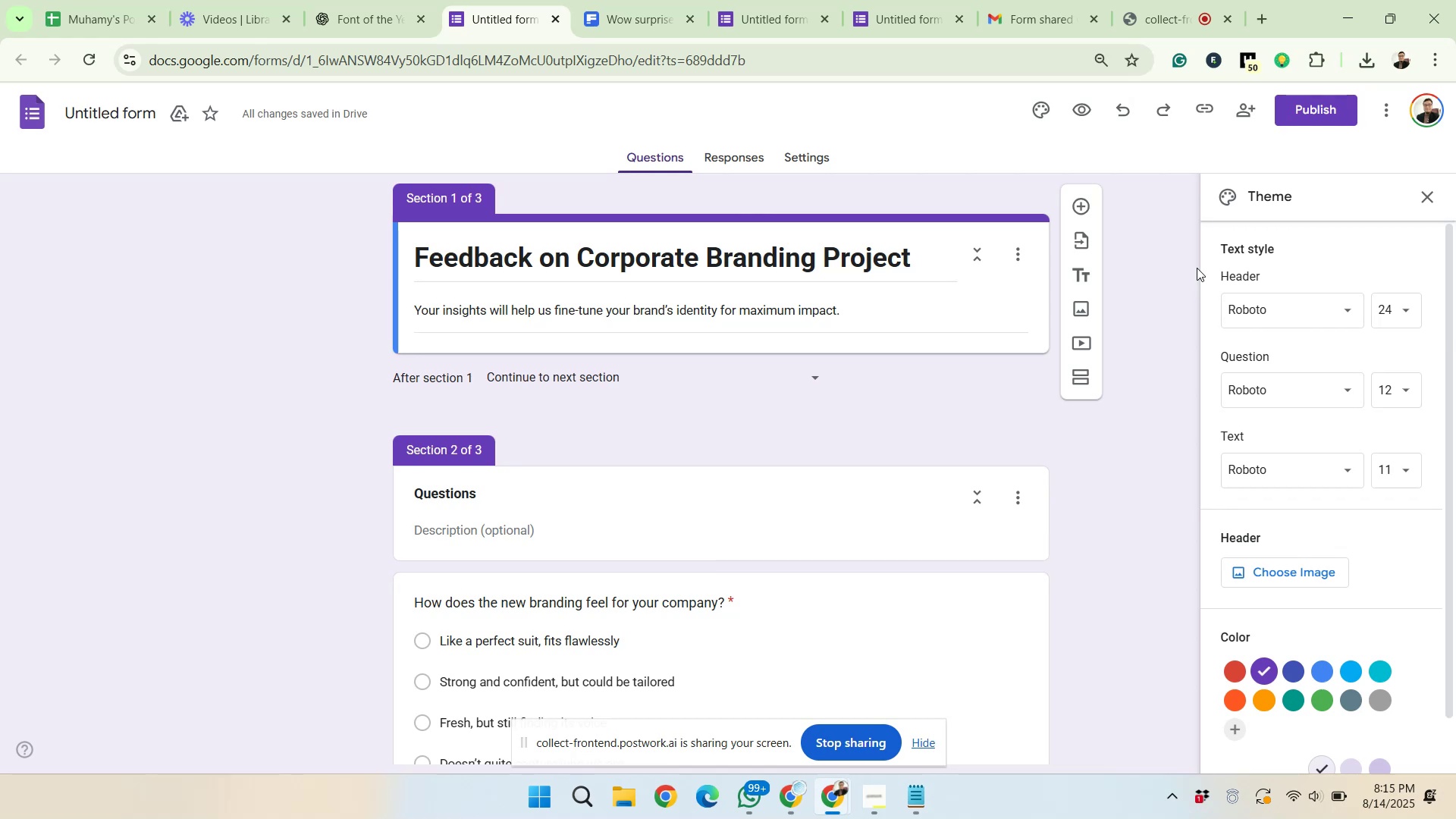 
wait(56.25)
 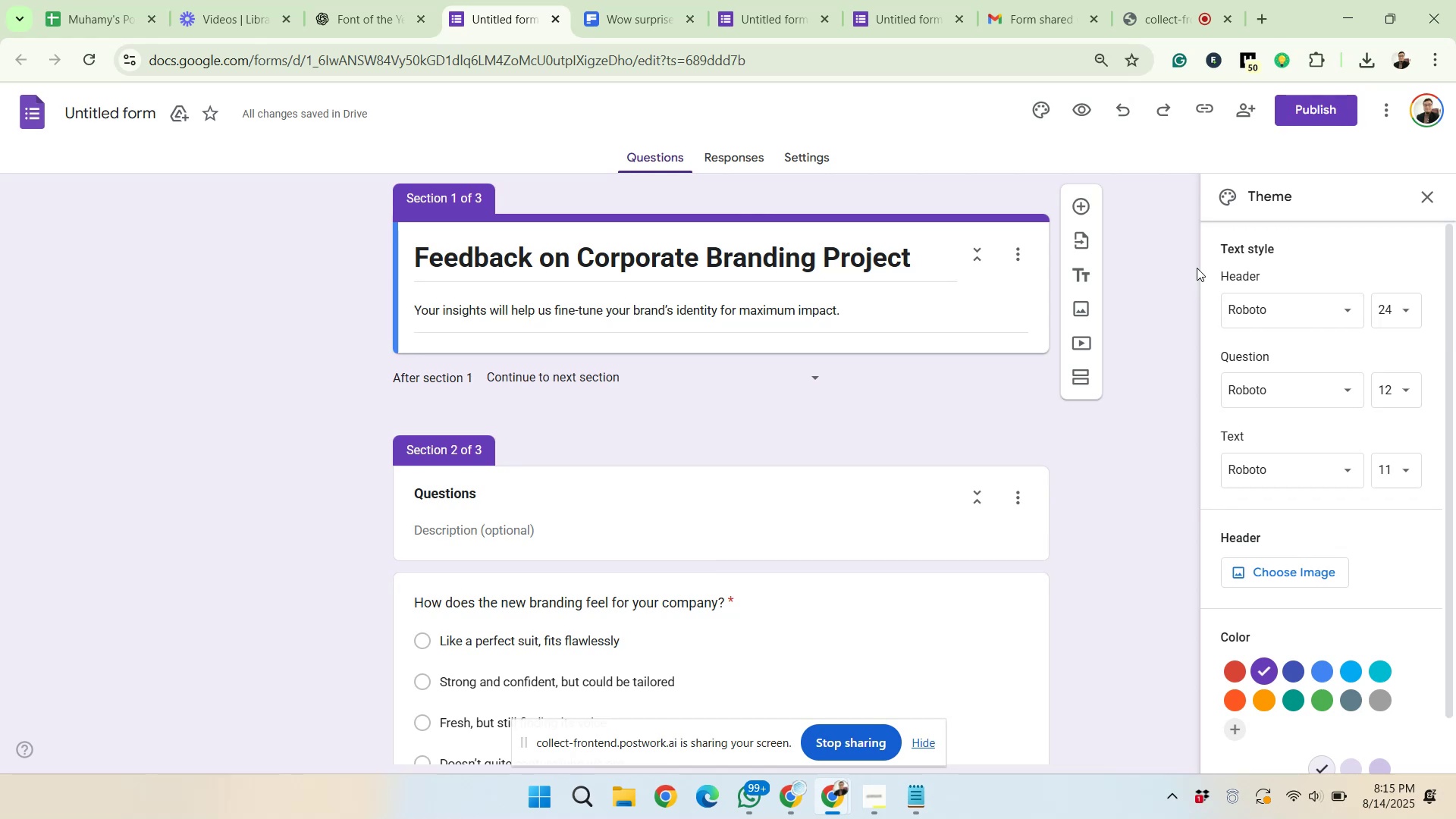 
left_click([1282, 302])
 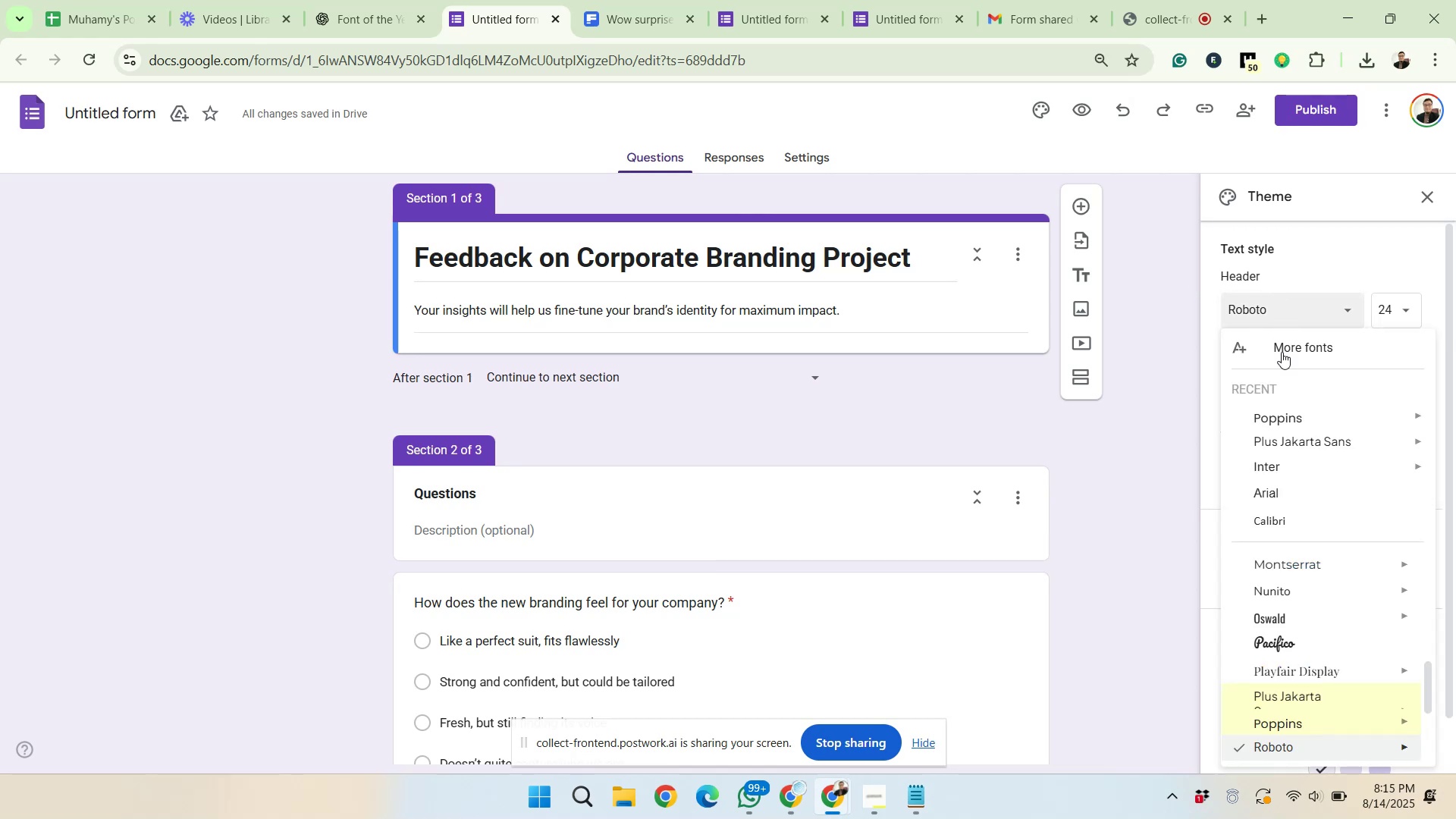 
left_click([1289, 435])
 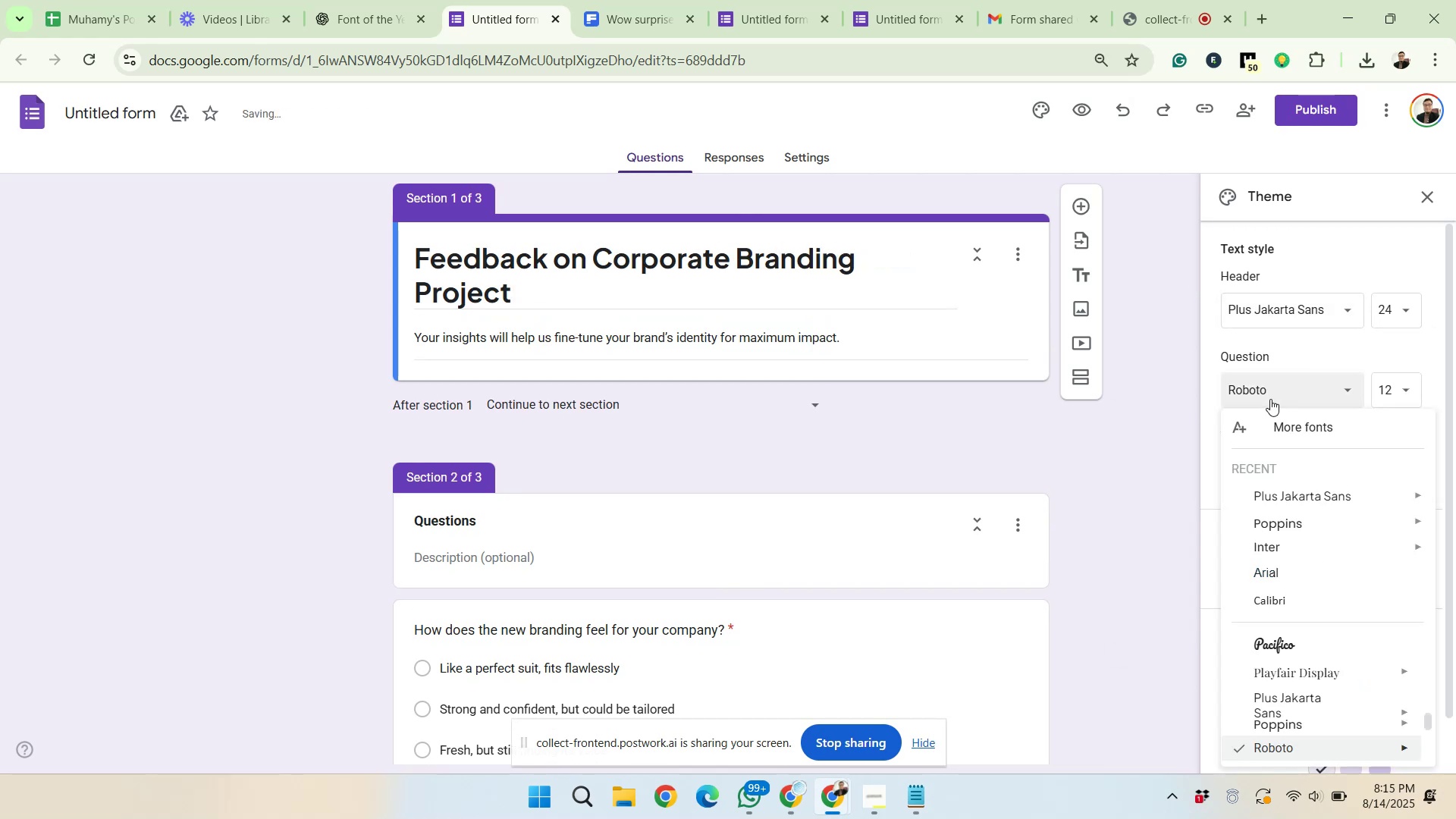 
left_click([1269, 520])
 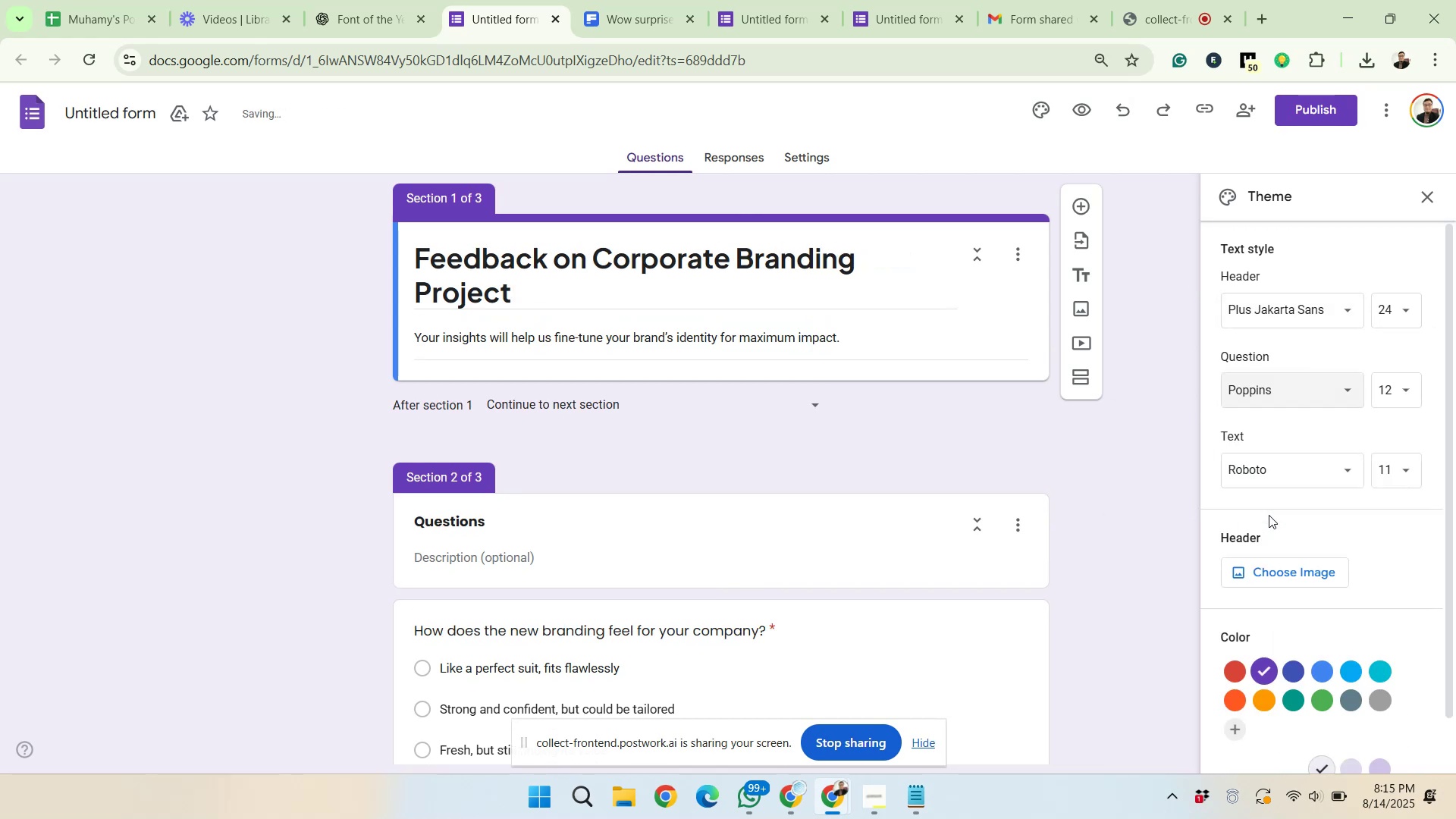 
left_click([1272, 476])
 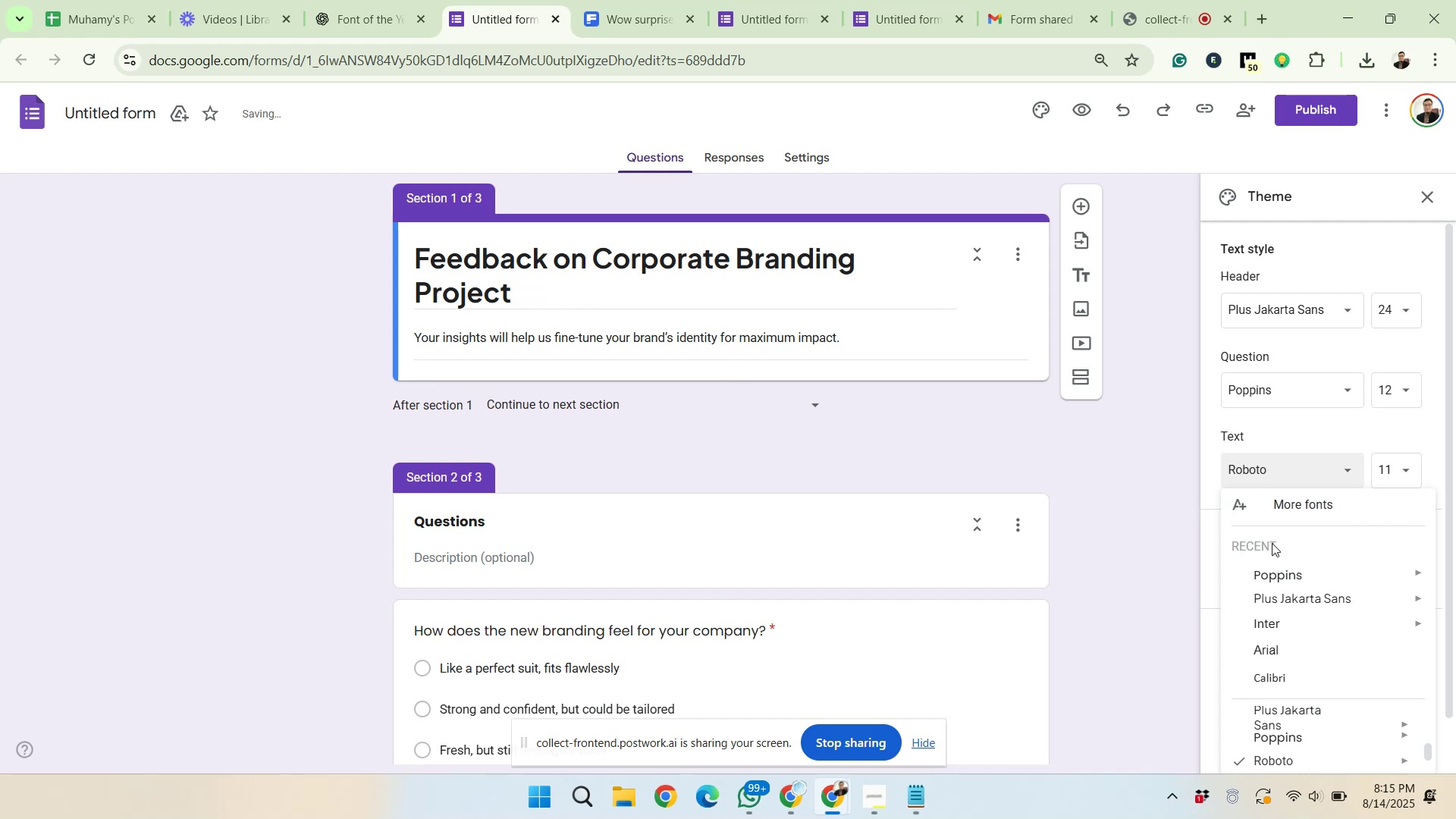 
left_click([1266, 582])
 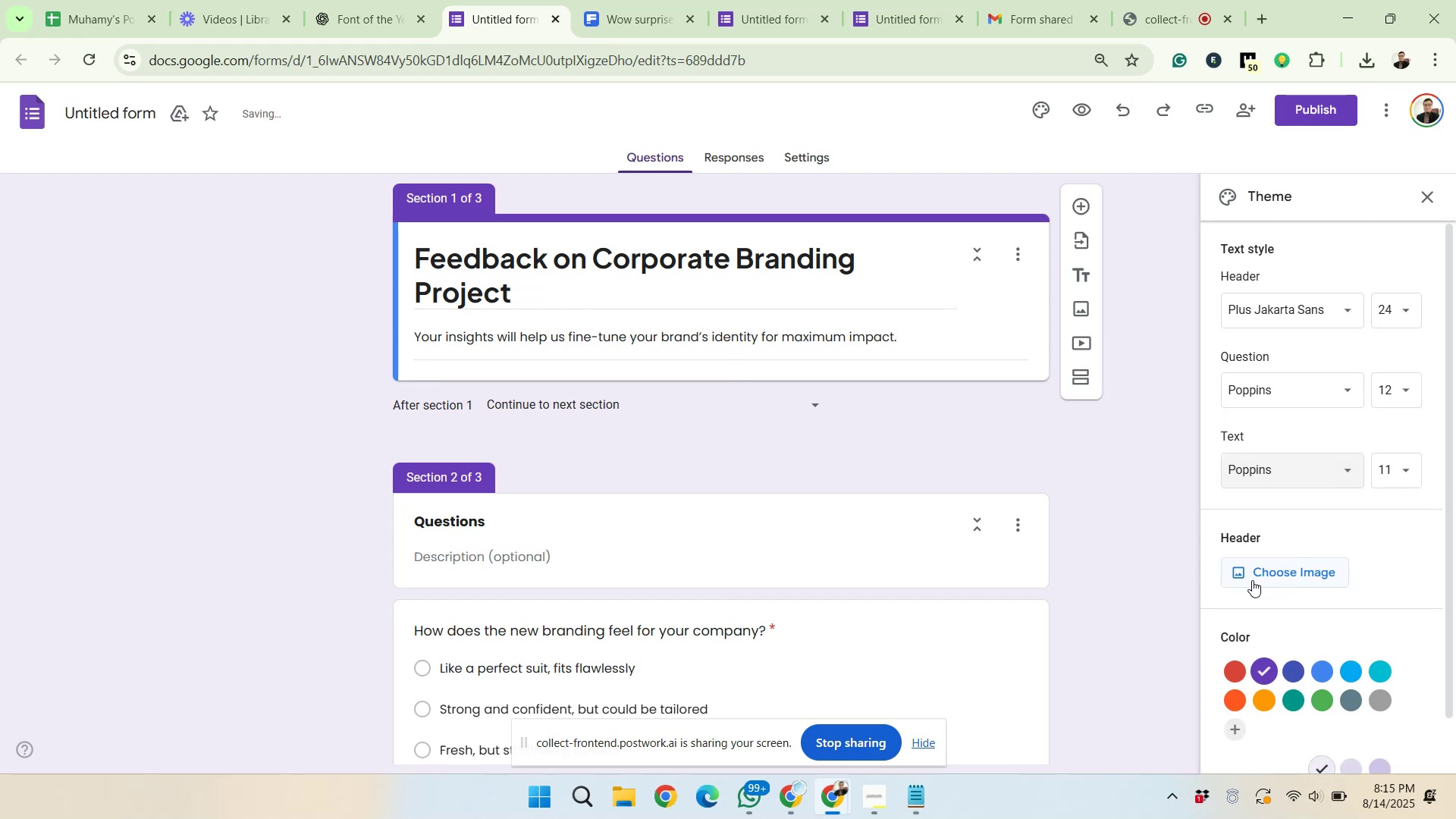 
left_click([1142, 555])
 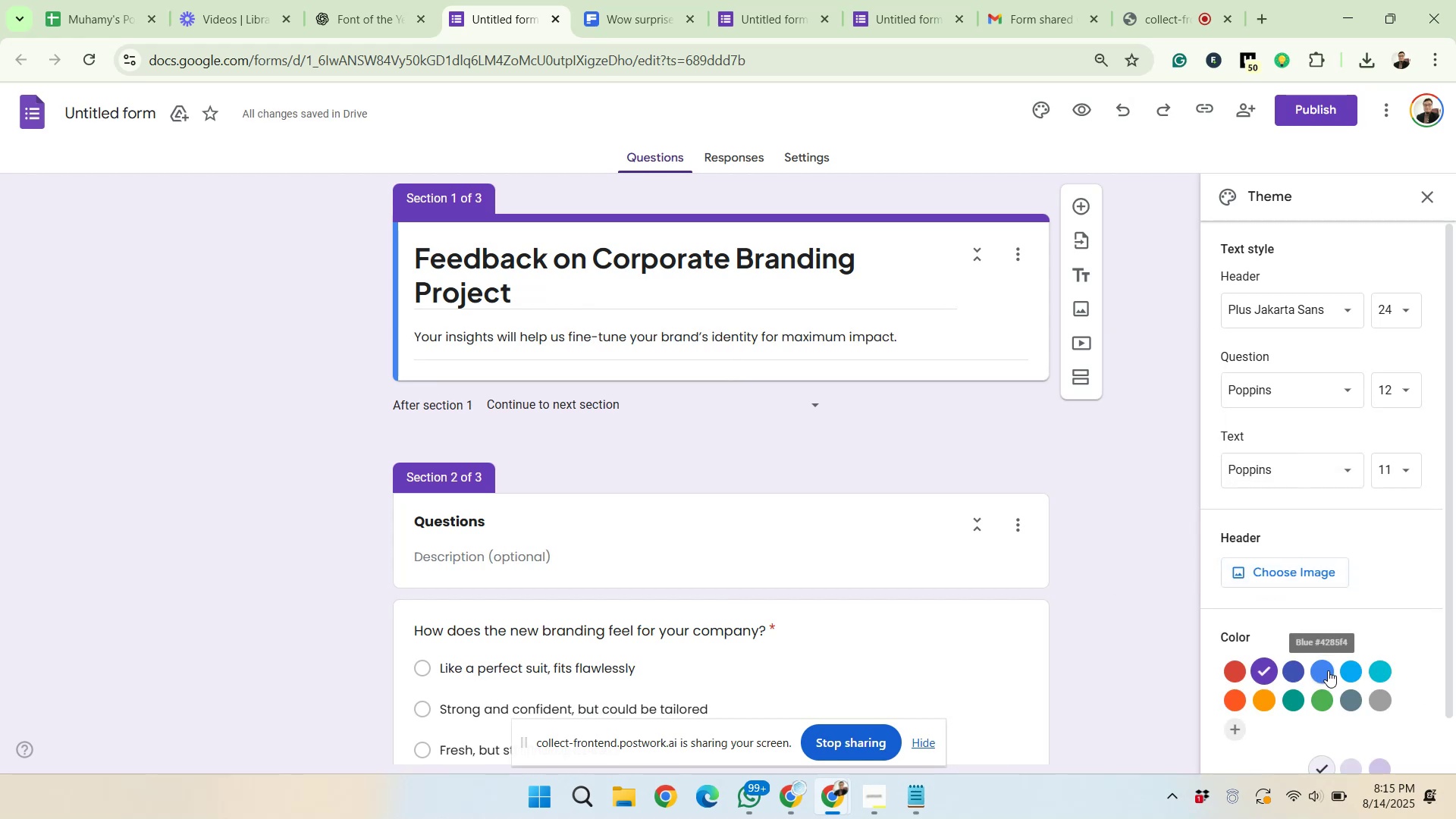 
left_click([1326, 692])
 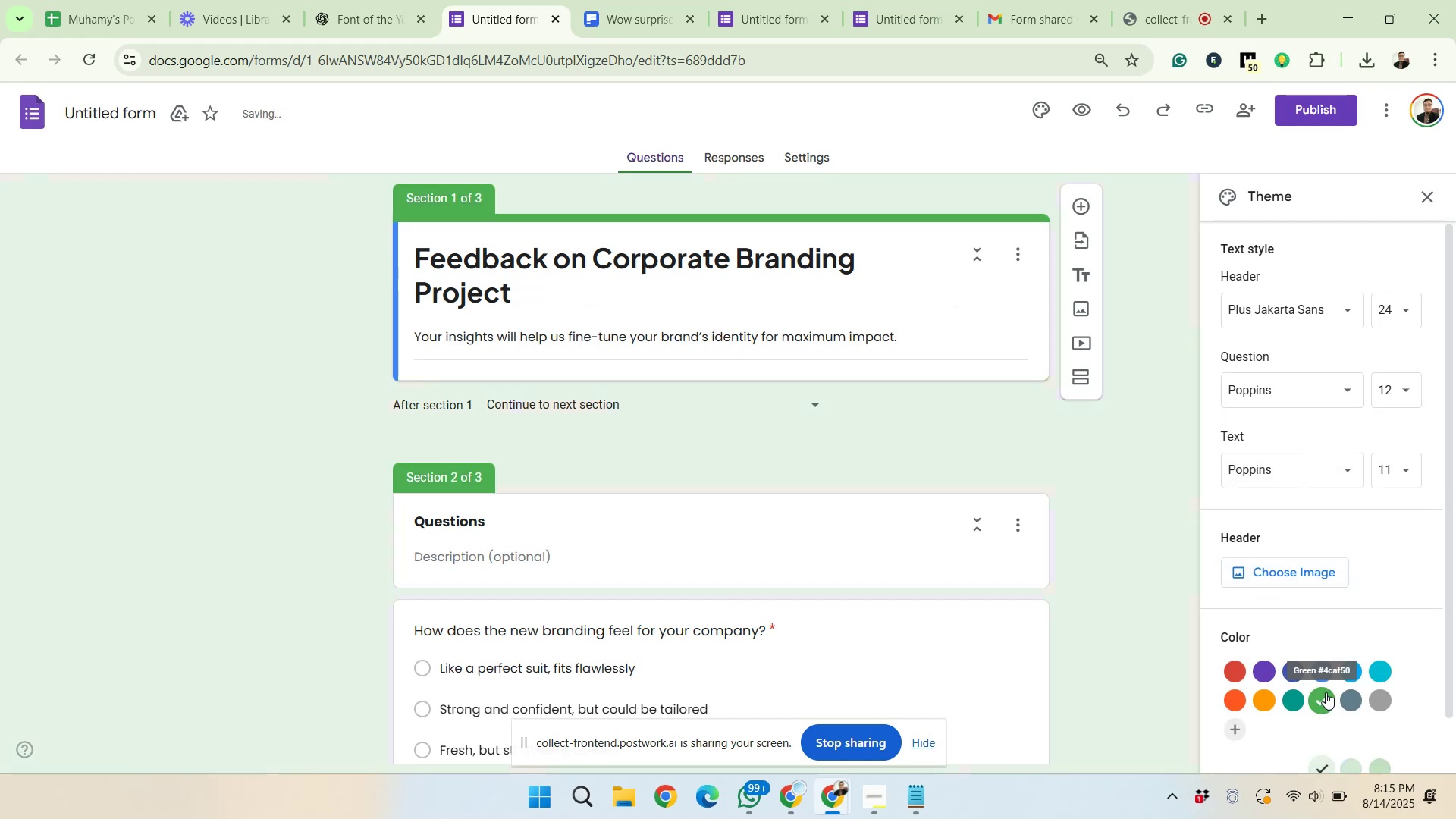 
left_click([1320, 676])
 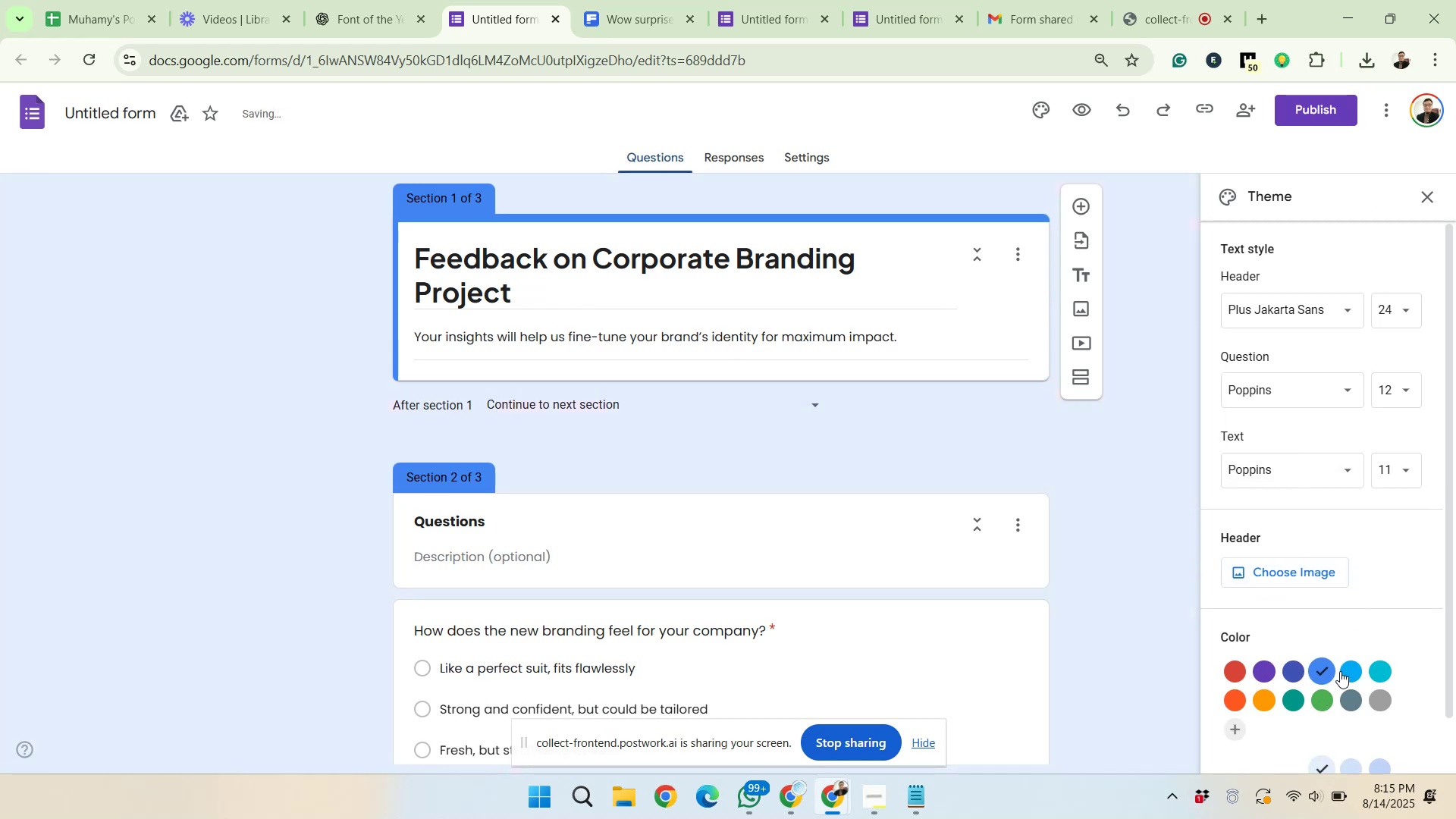 
left_click([1360, 665])
 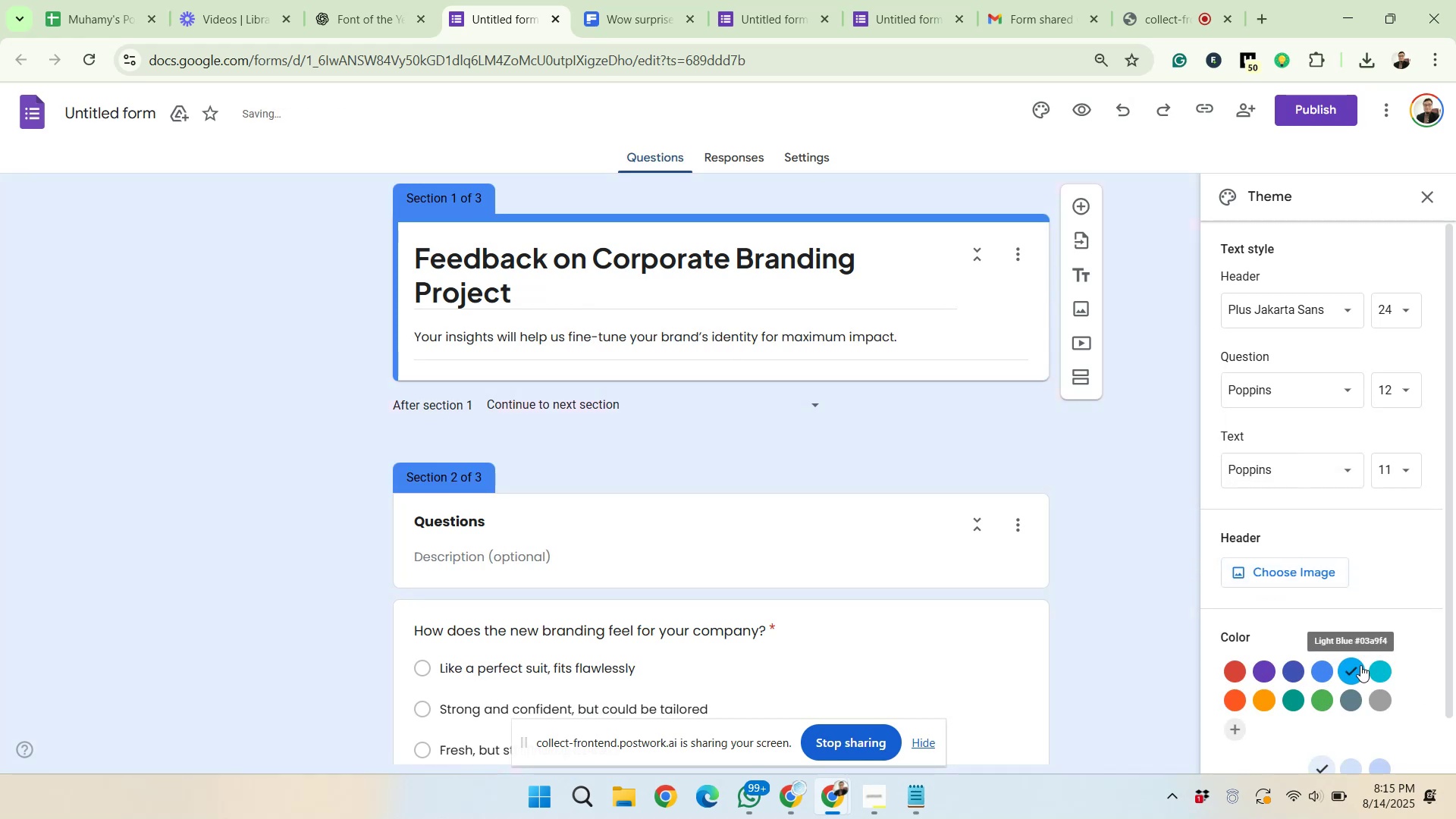 
left_click([1378, 665])
 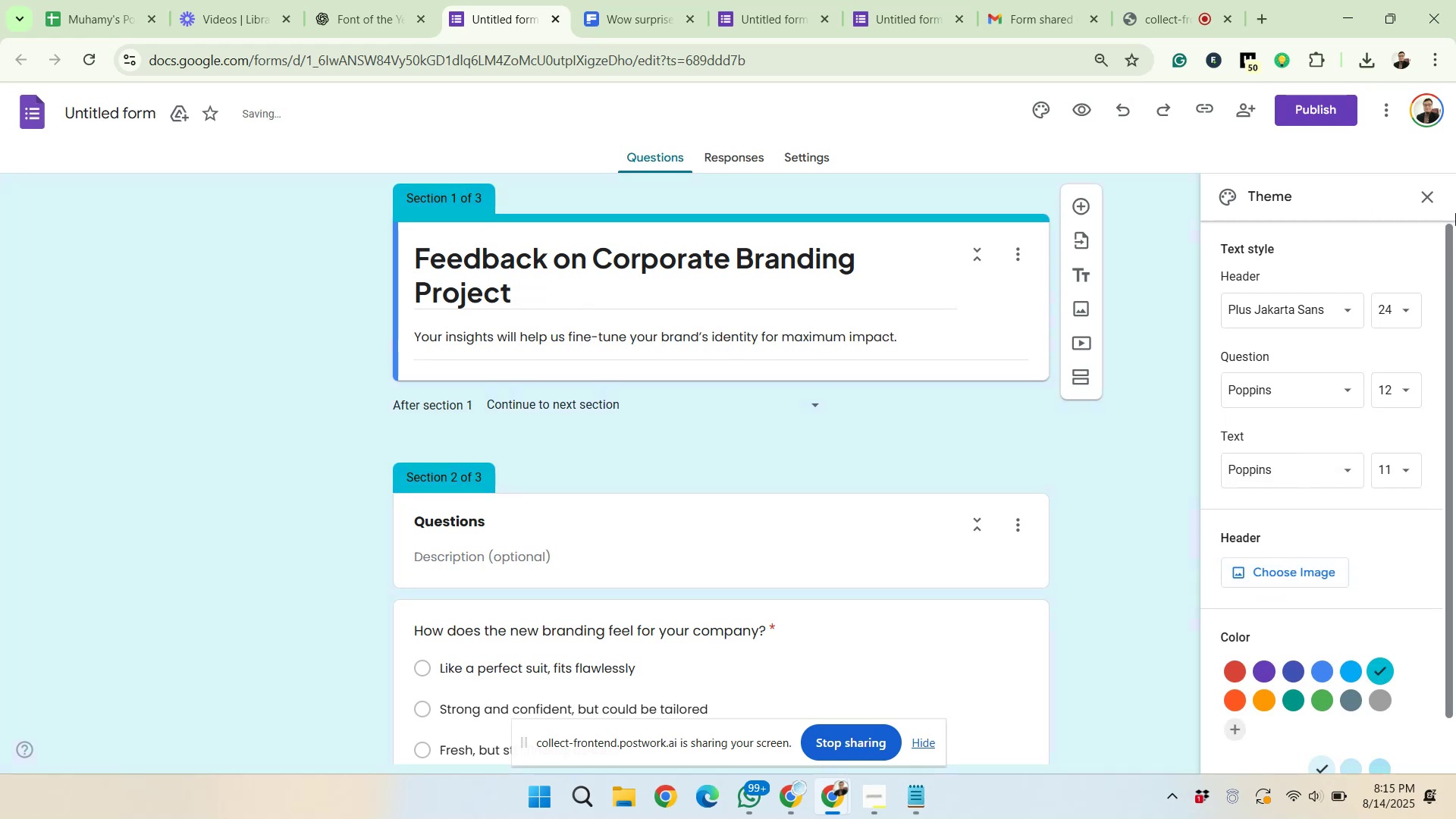 
scroll: coordinate [1291, 642], scroll_direction: down, amount: 2.0
 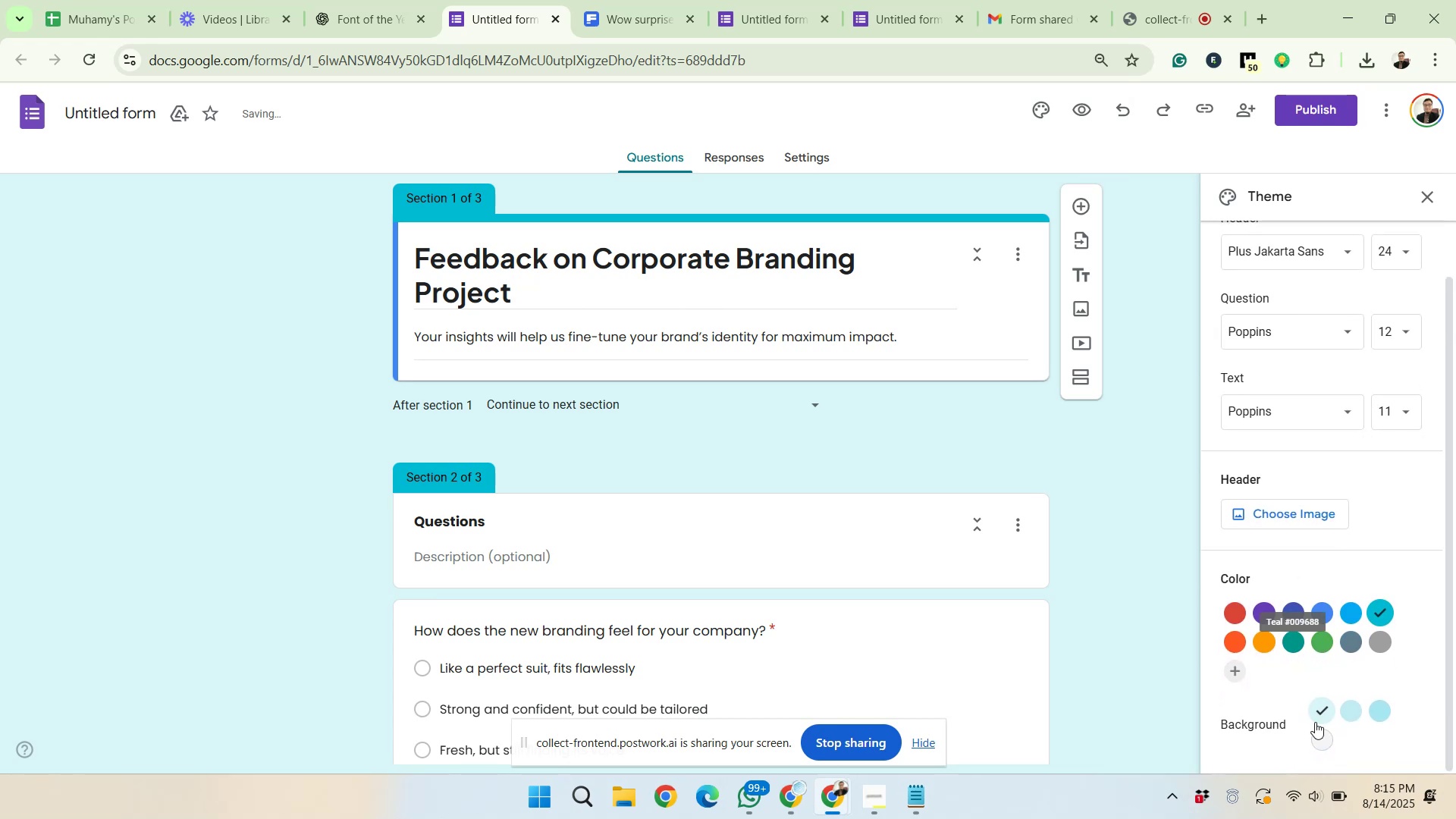 
left_click([1319, 739])
 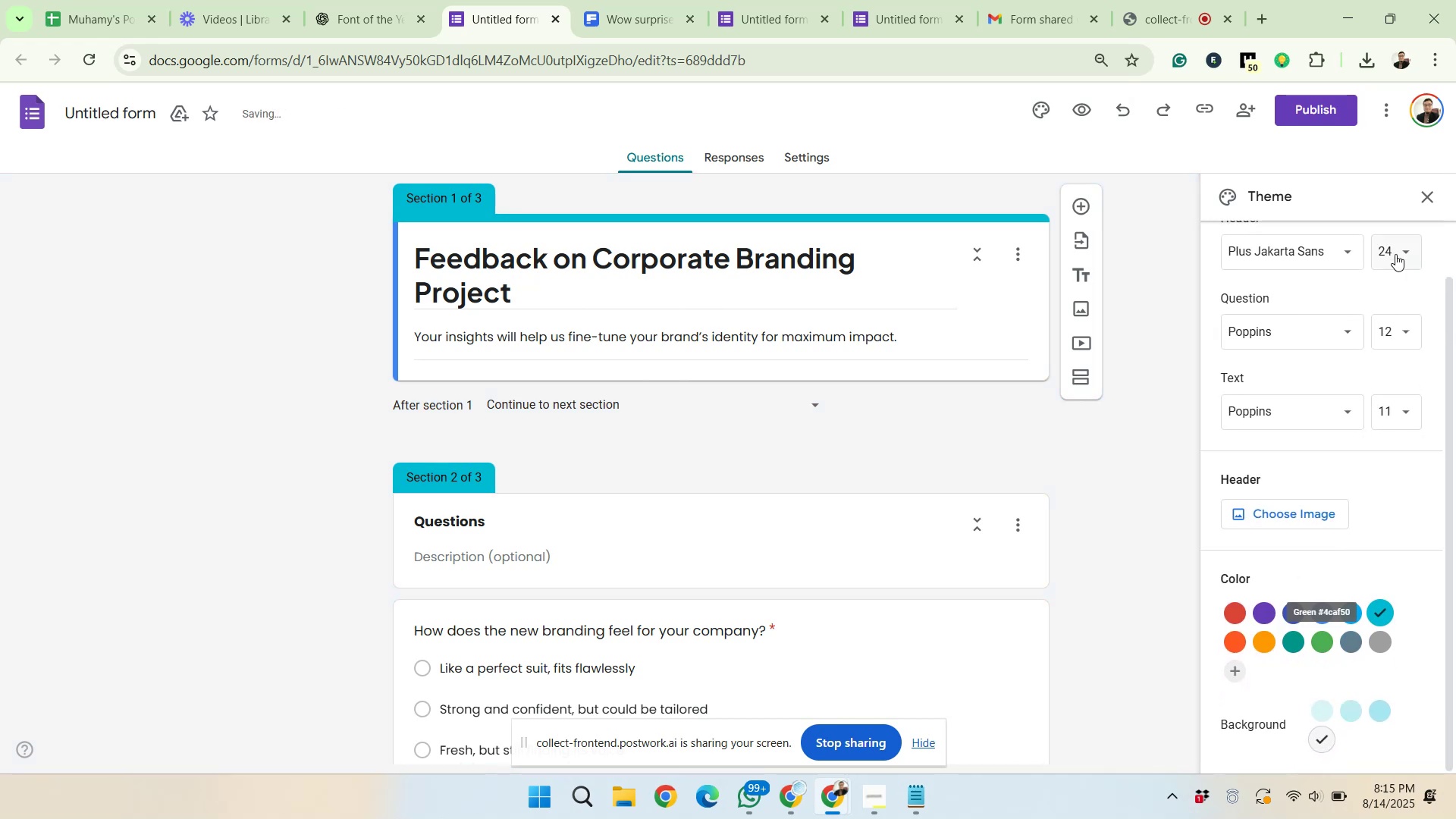 
left_click([1417, 196])
 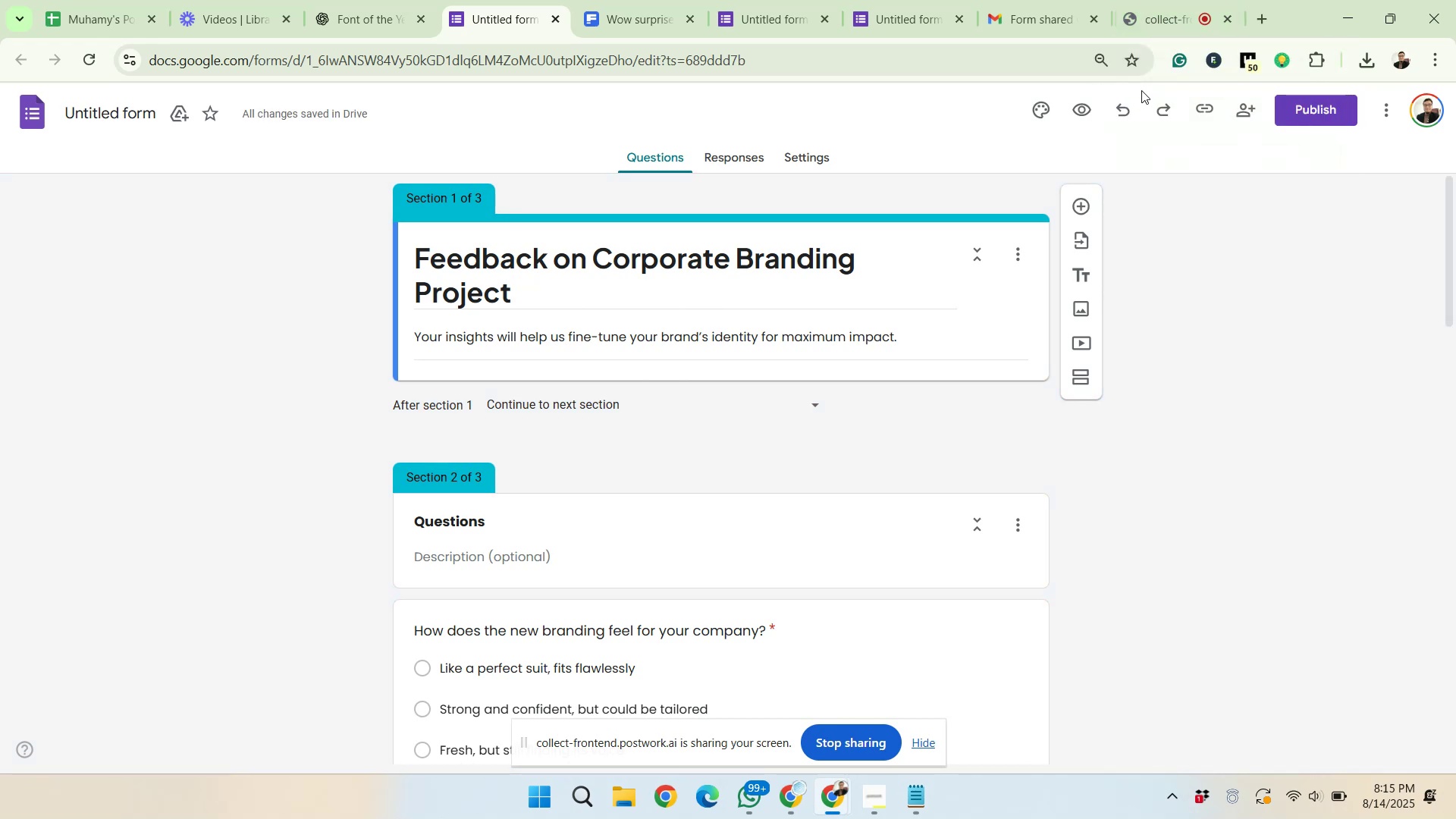 
wait(5.1)
 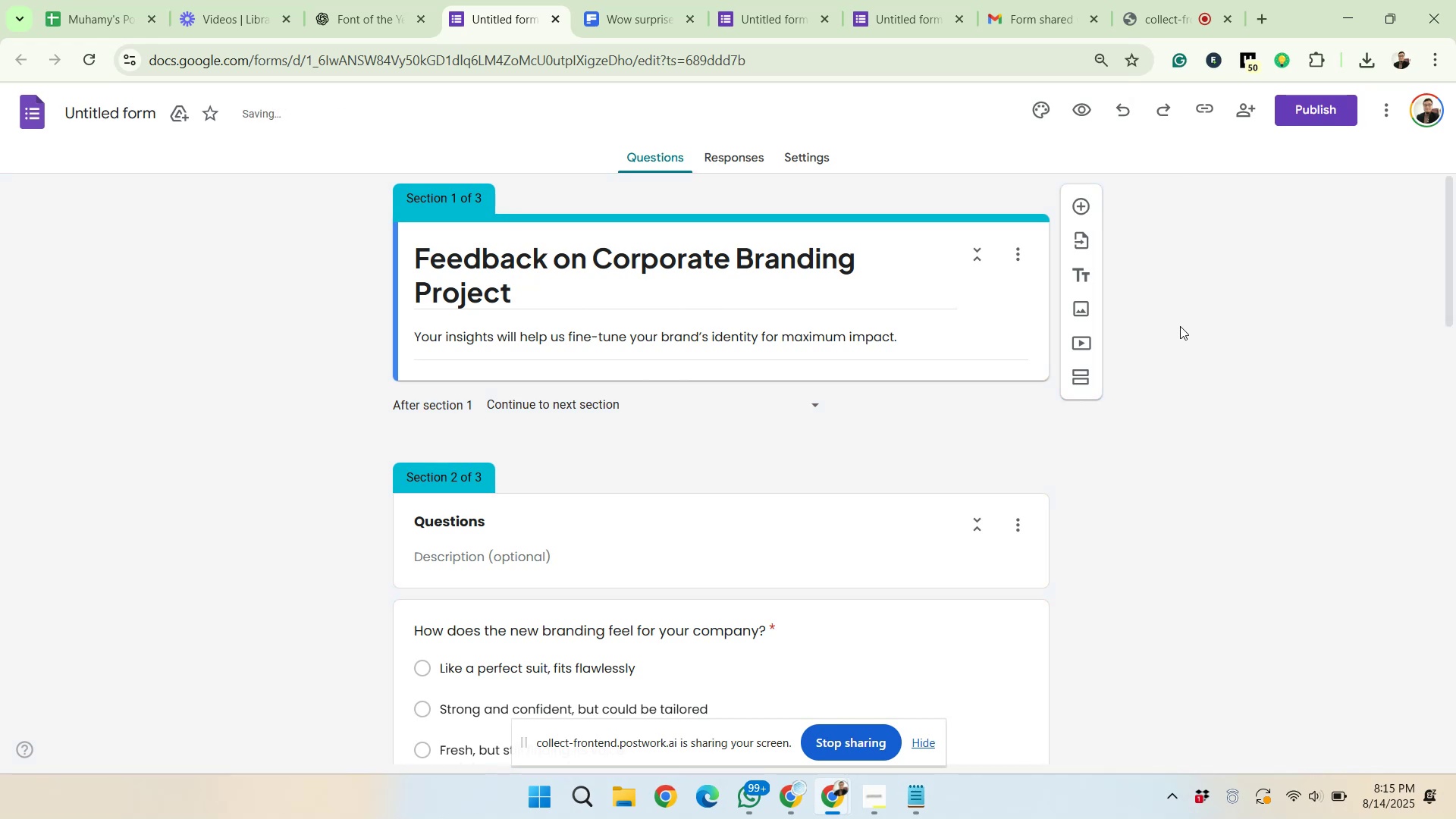 
left_click([1172, 8])
 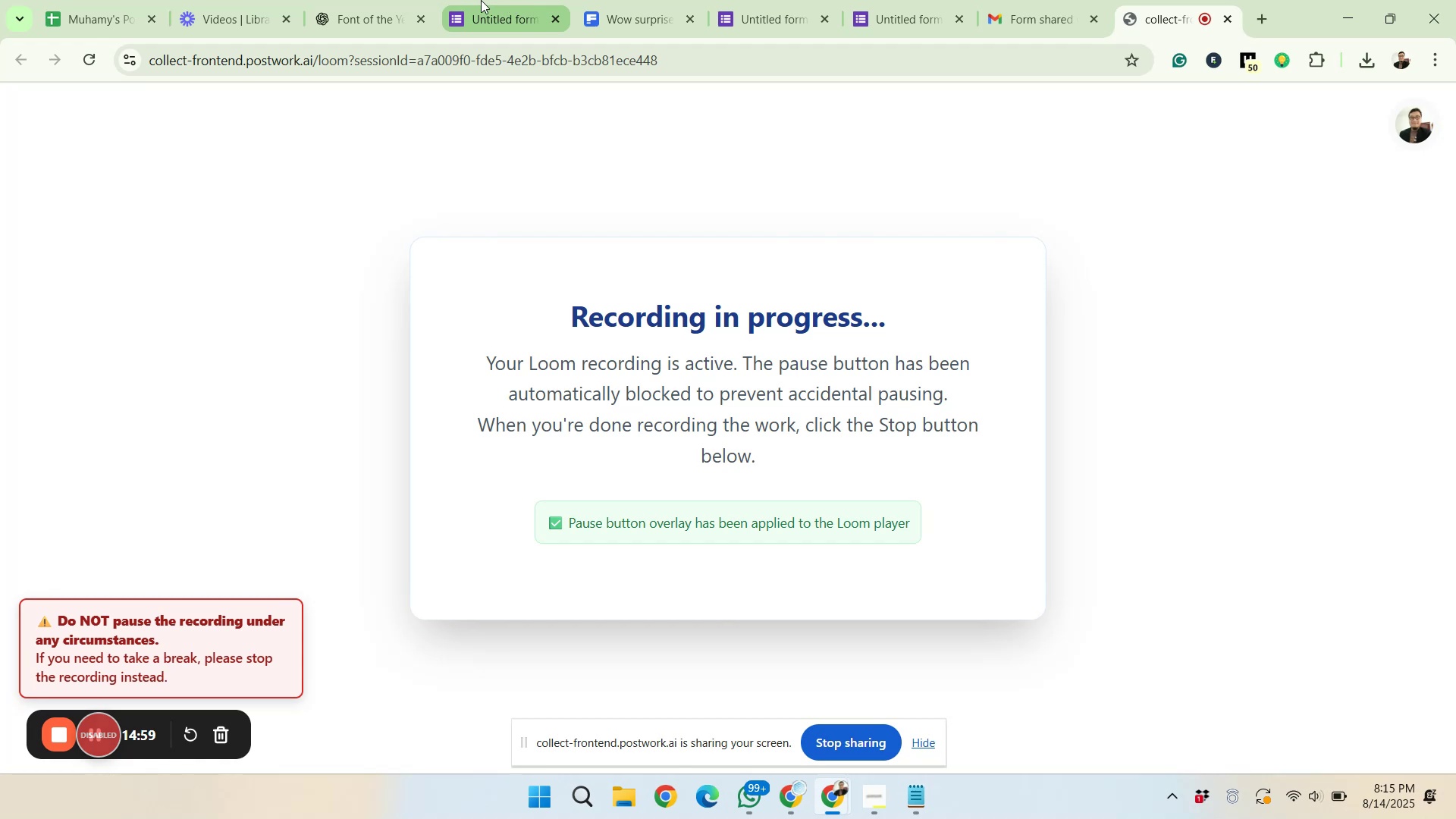 
left_click([475, 0])
 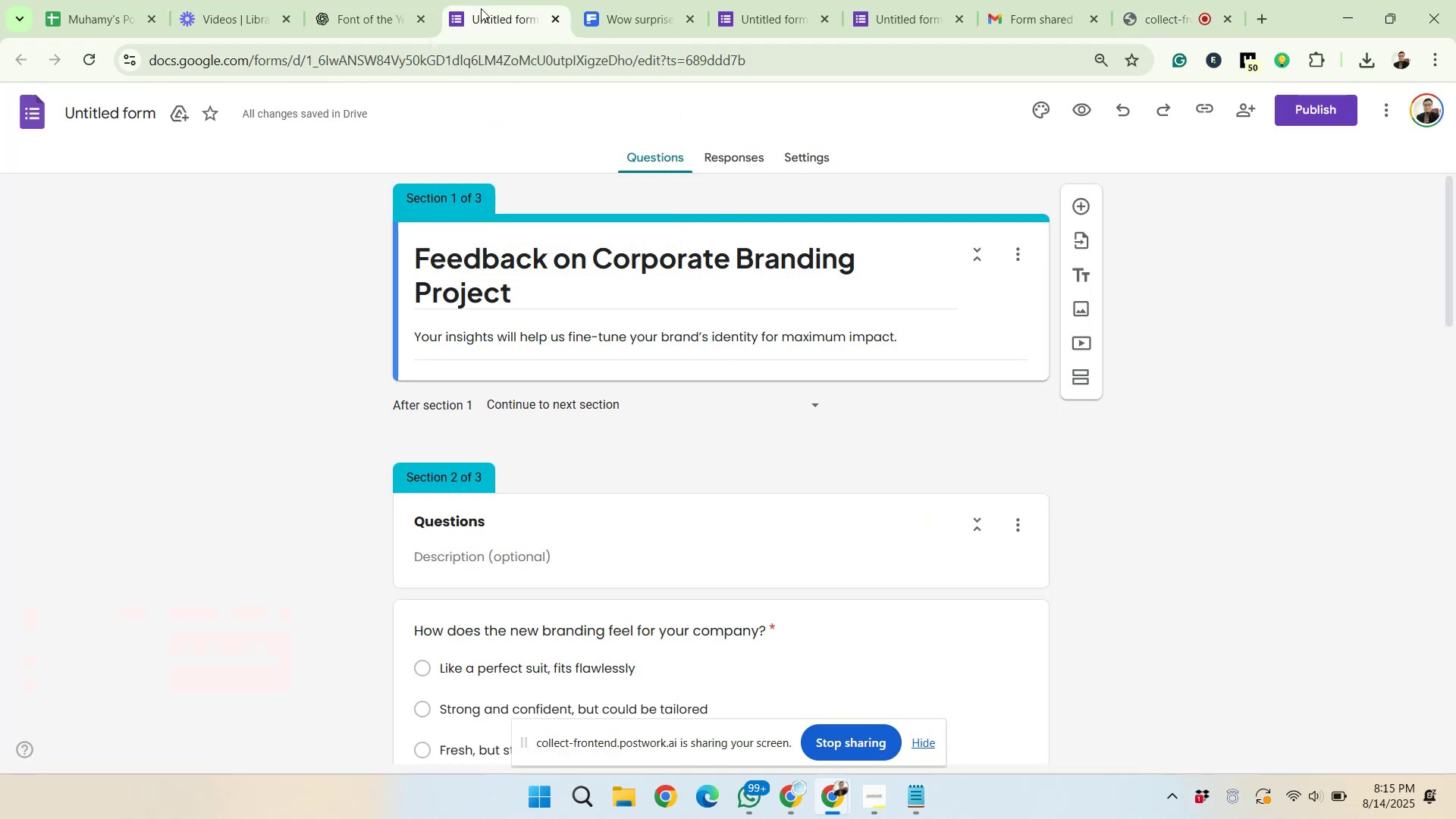 
scroll: coordinate [342, 279], scroll_direction: down, amount: 16.0
 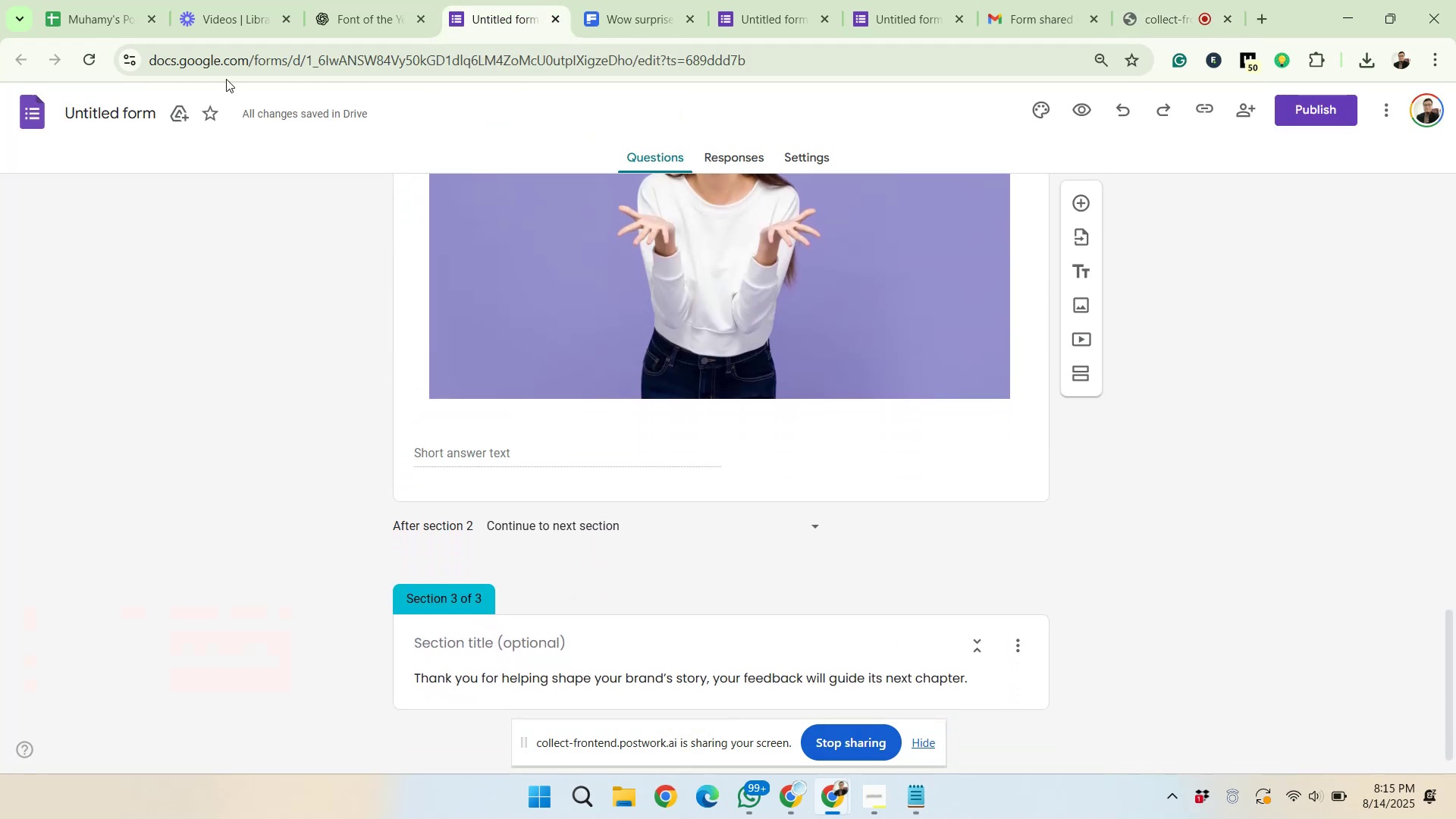 
left_click([96, 118])
 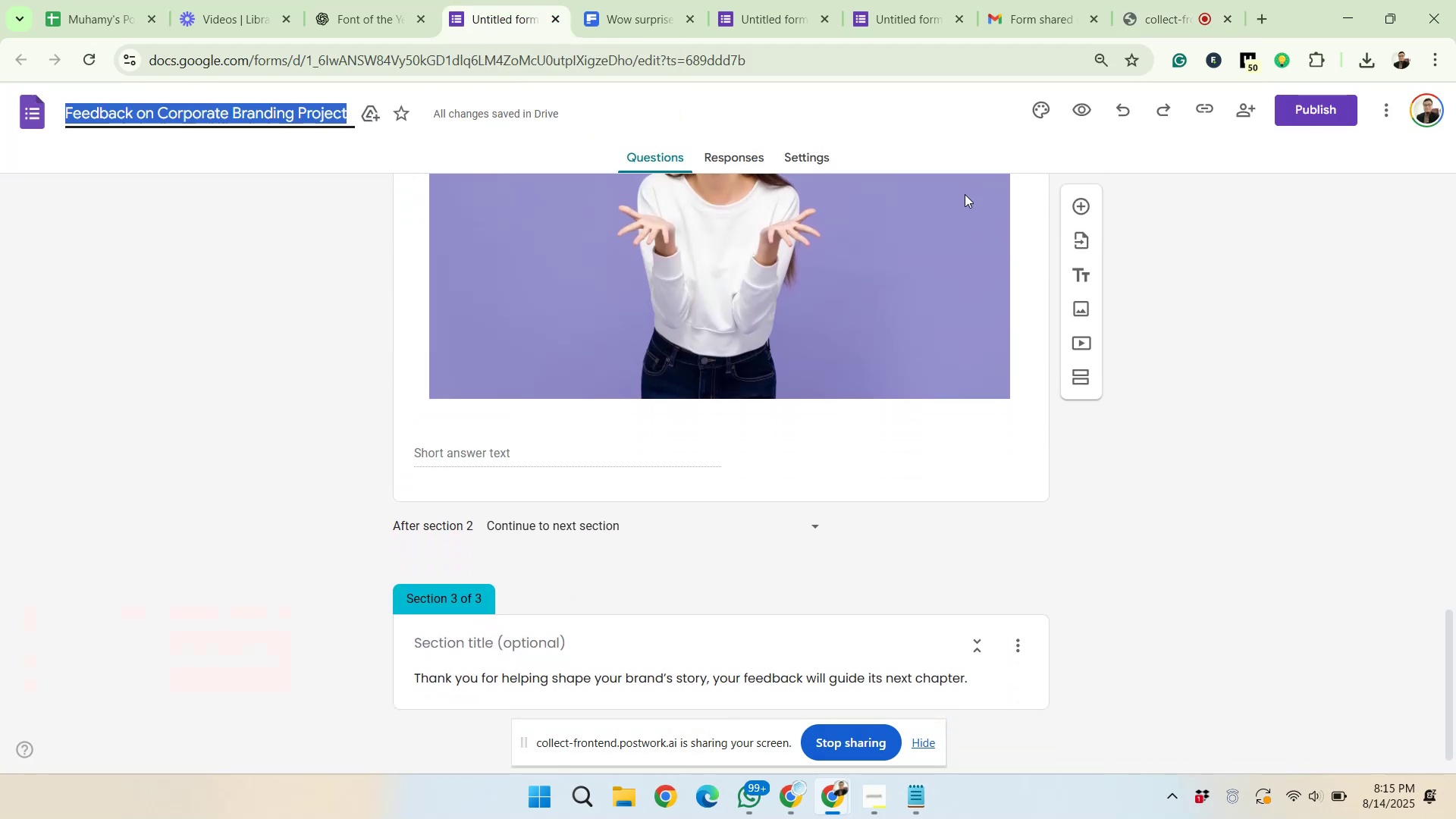 
left_click([1324, 105])
 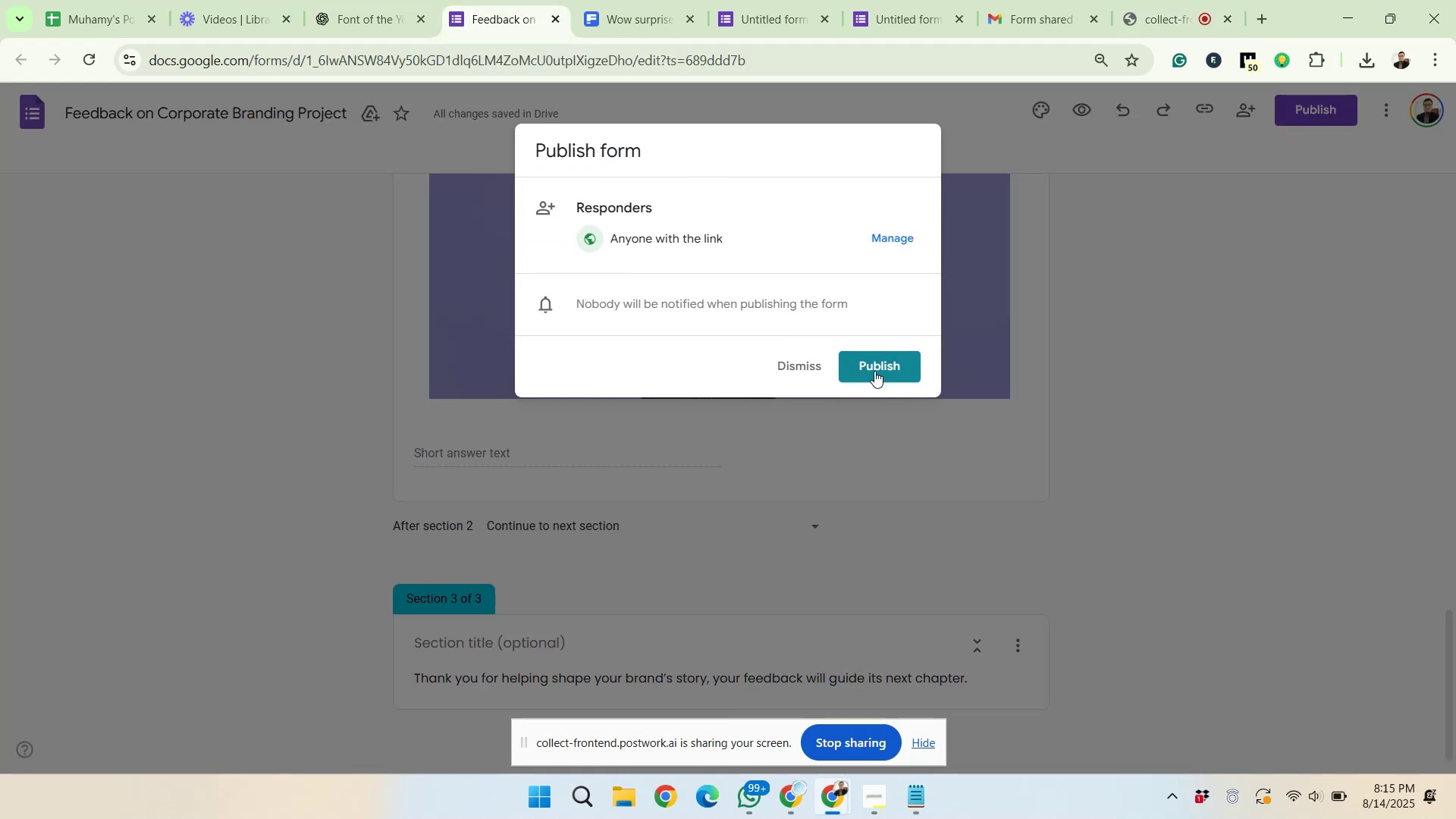 
left_click([874, 371])
 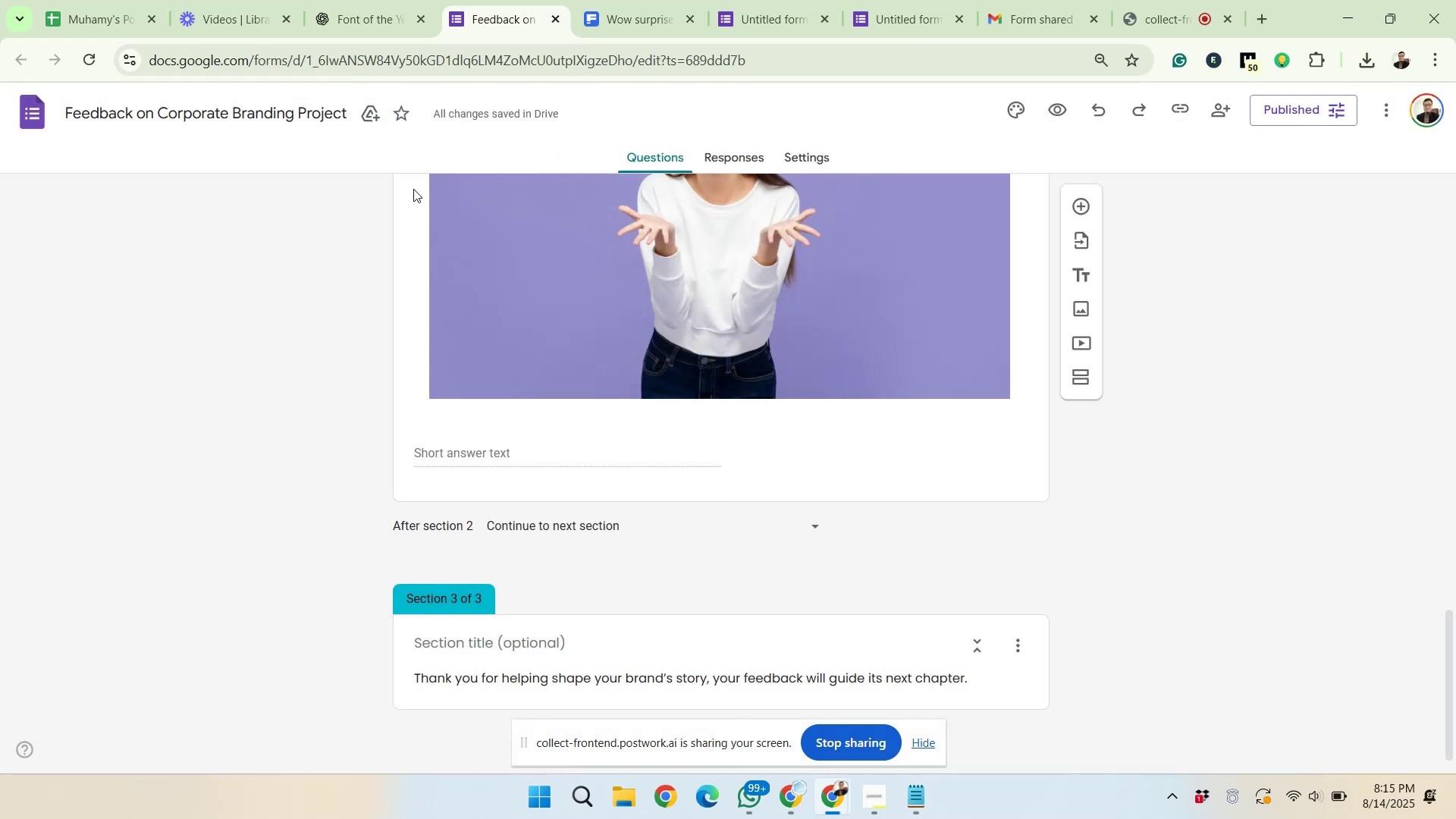 
left_click([215, 106])
 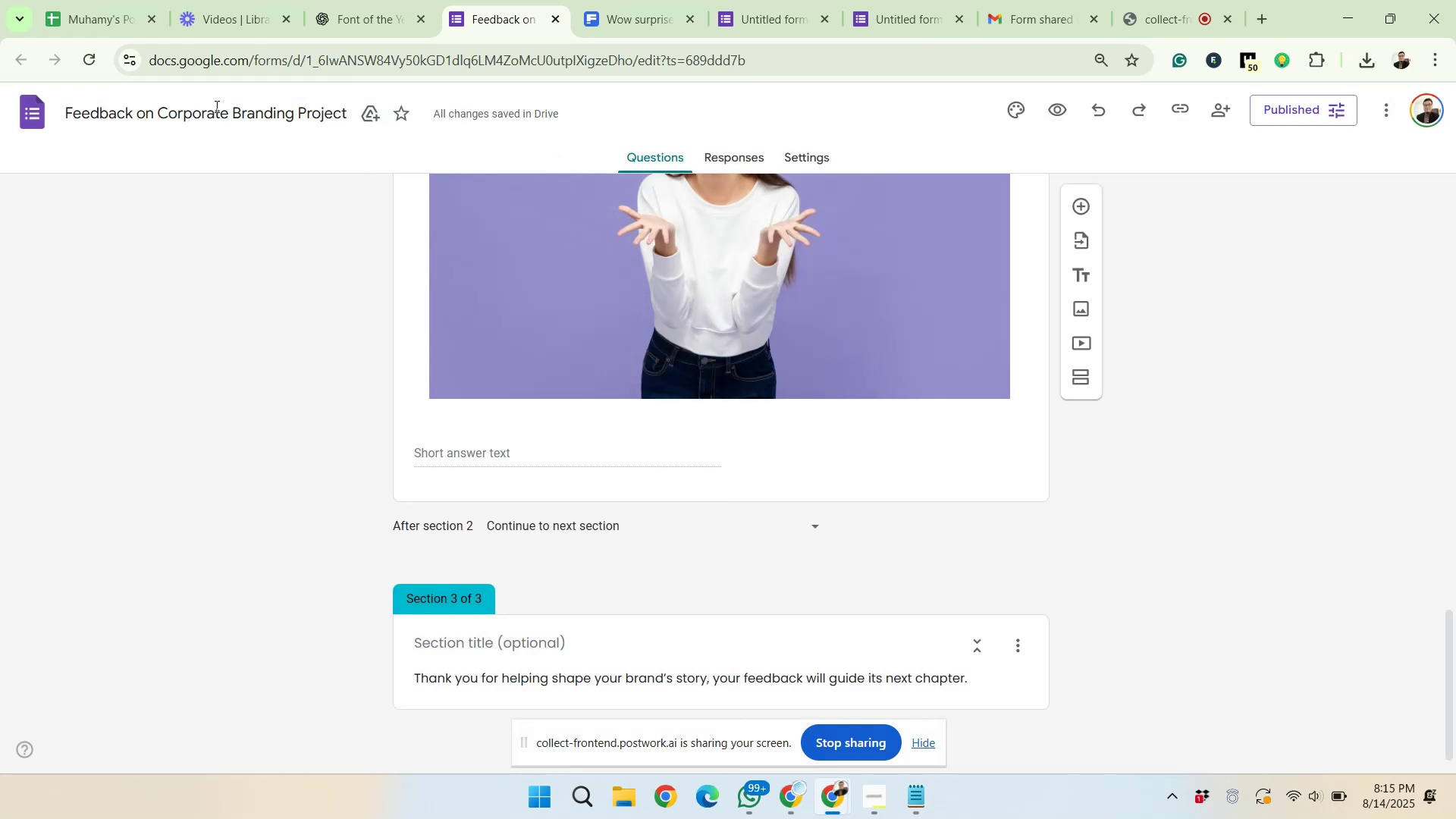 
key(Control+ControlLeft)
 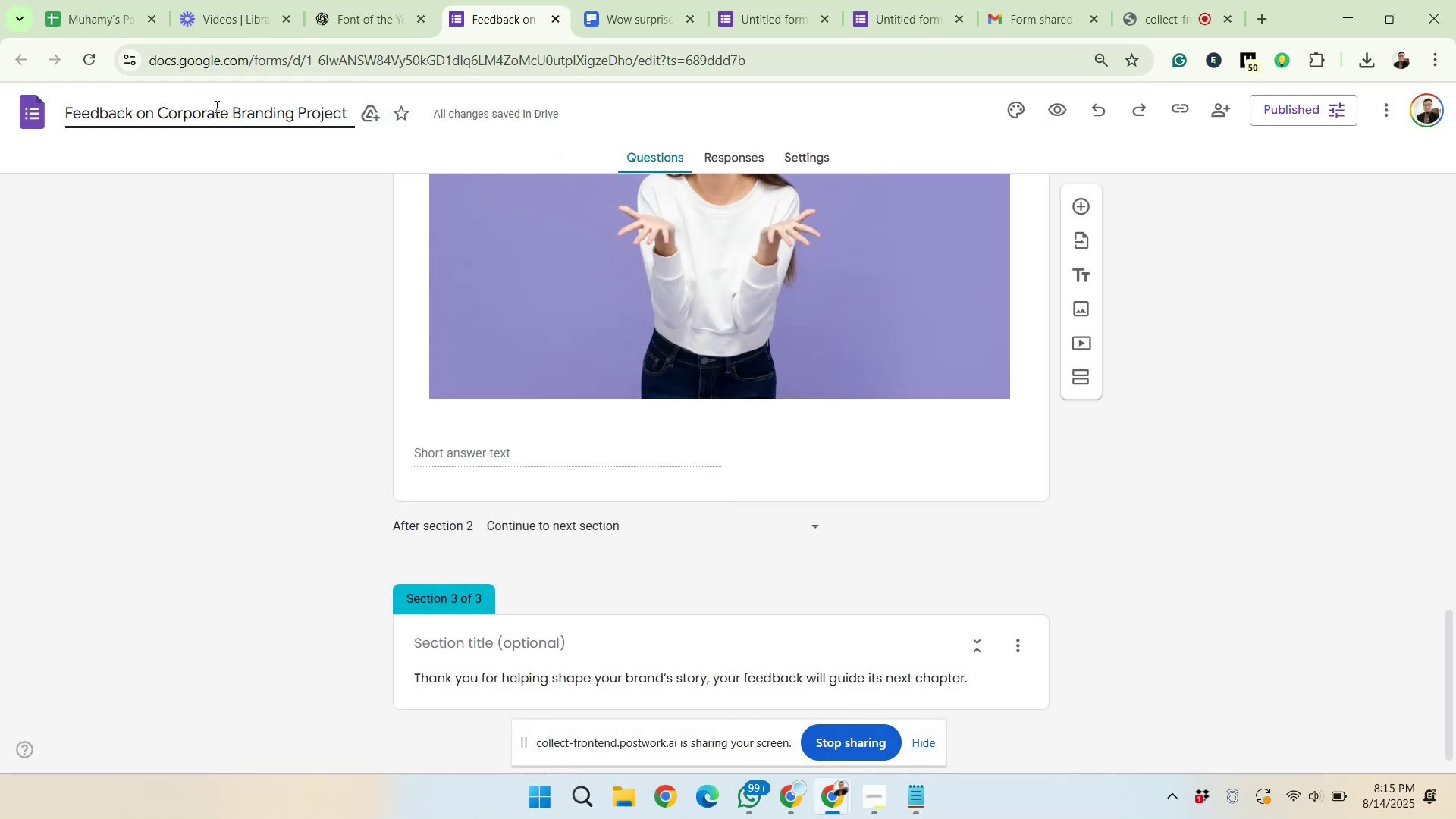 
key(Control+A)
 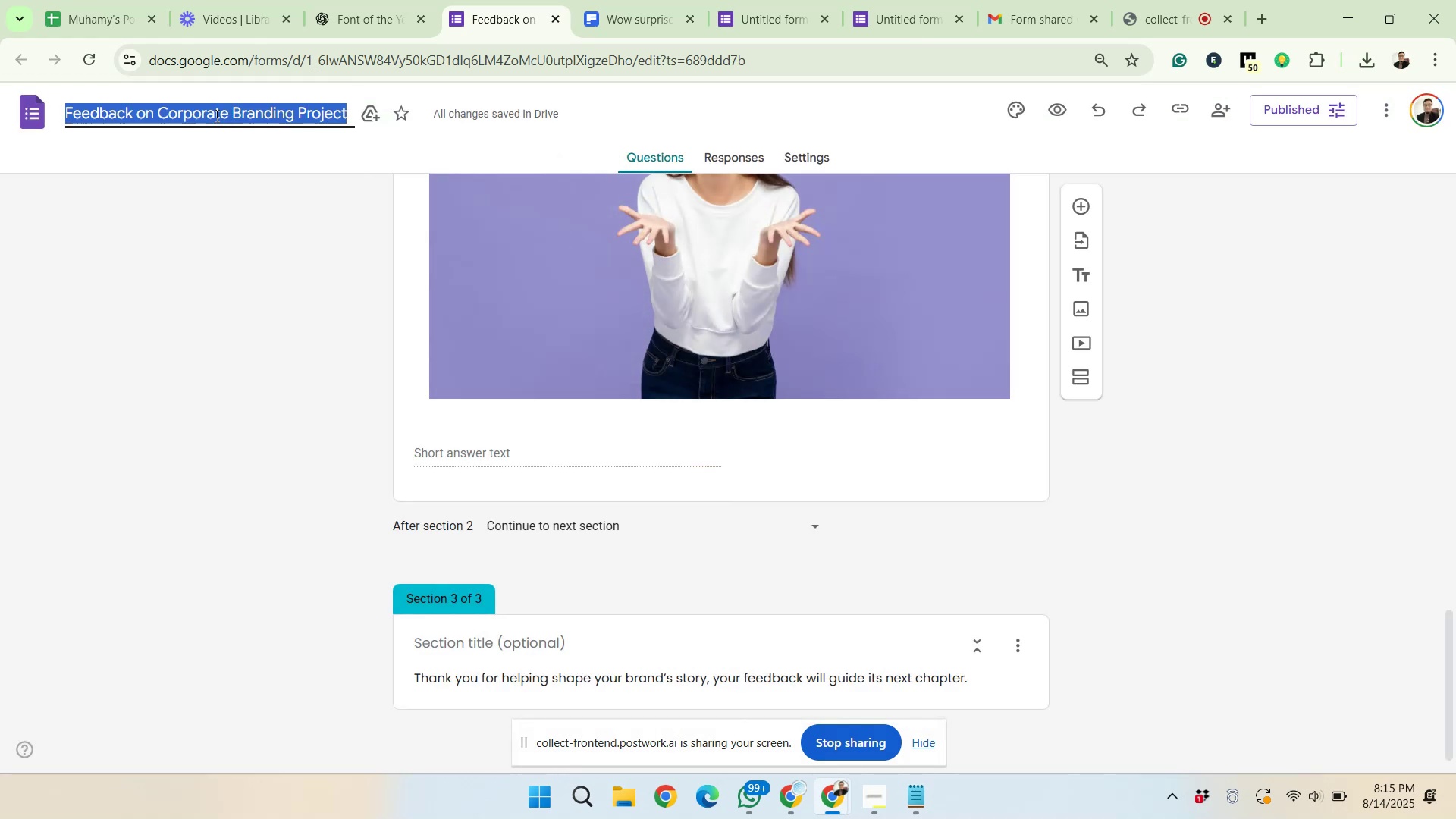 
key(Control+C)
 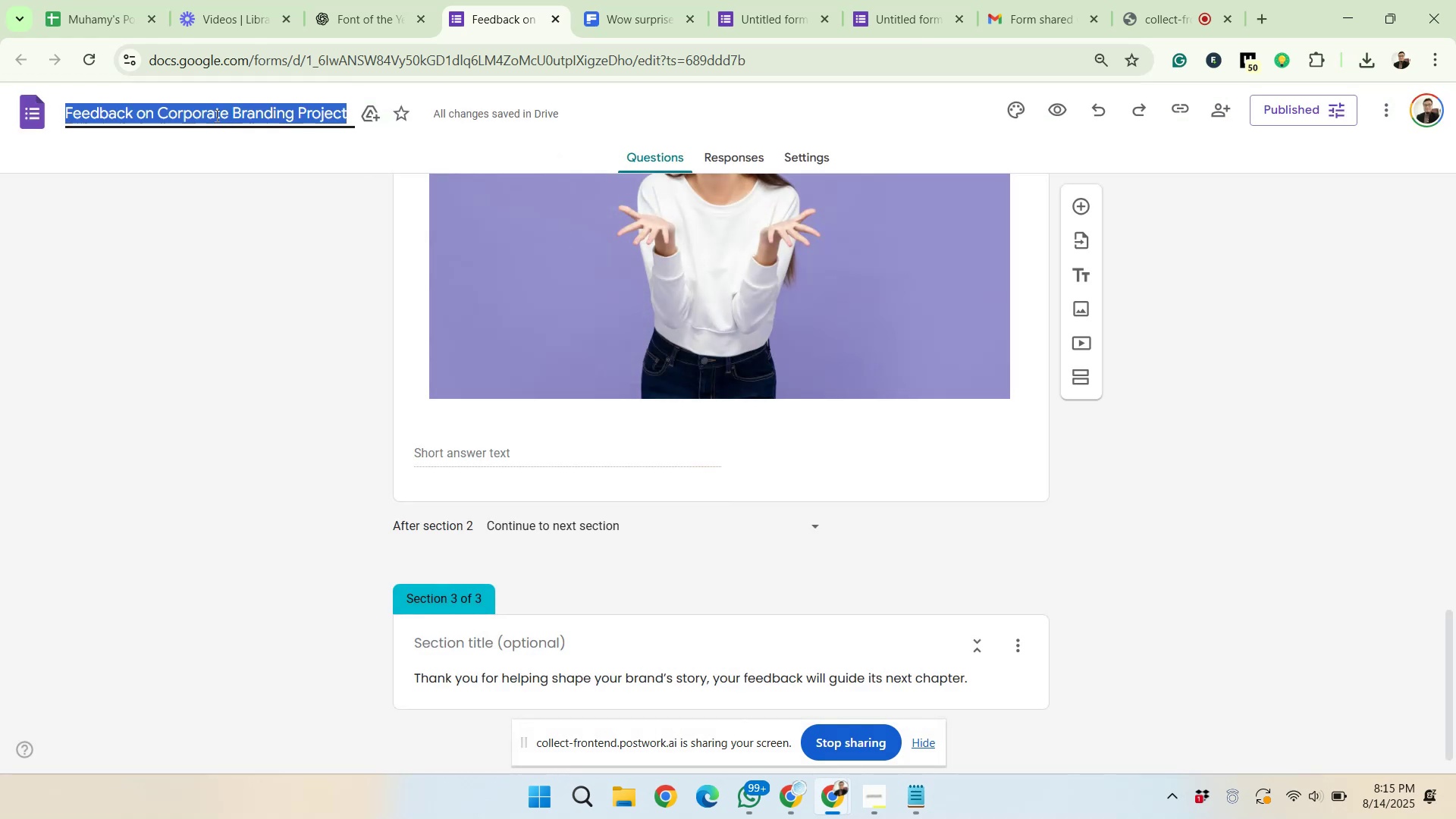 
left_click([77, 0])
 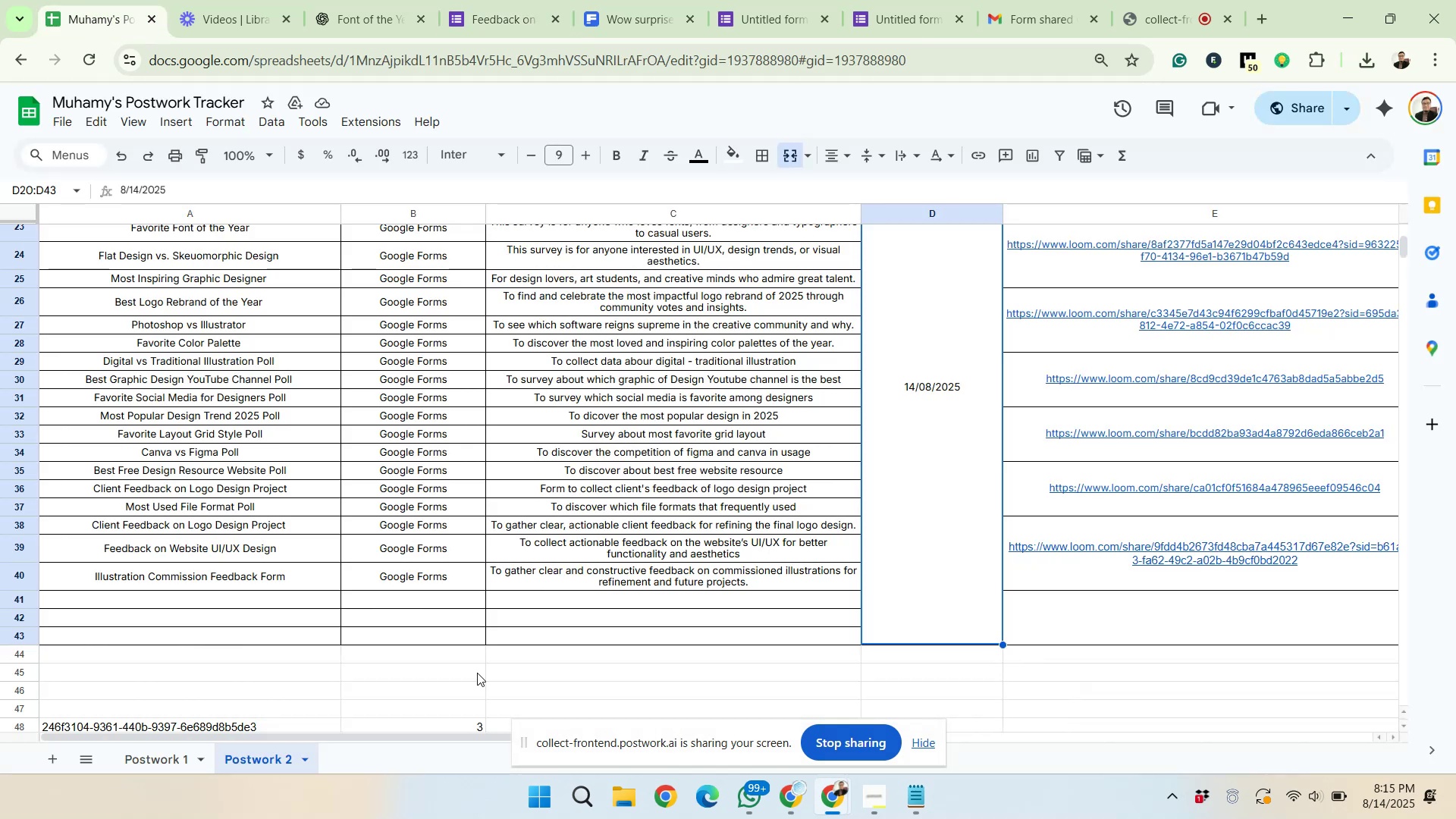 
left_click_drag(start_coordinate=[475, 733], to_coordinate=[398, 730])
 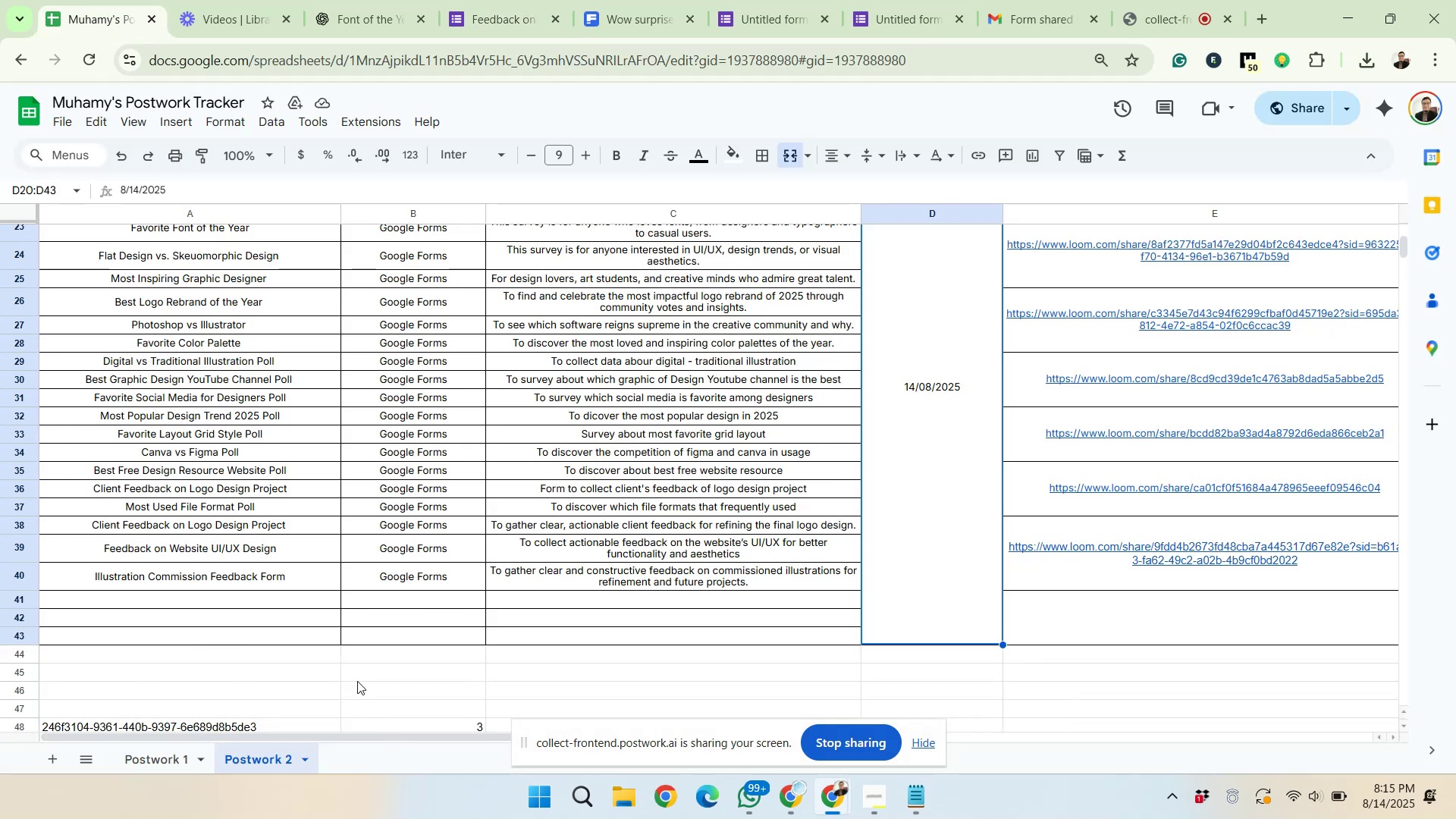 
left_click([300, 602])
 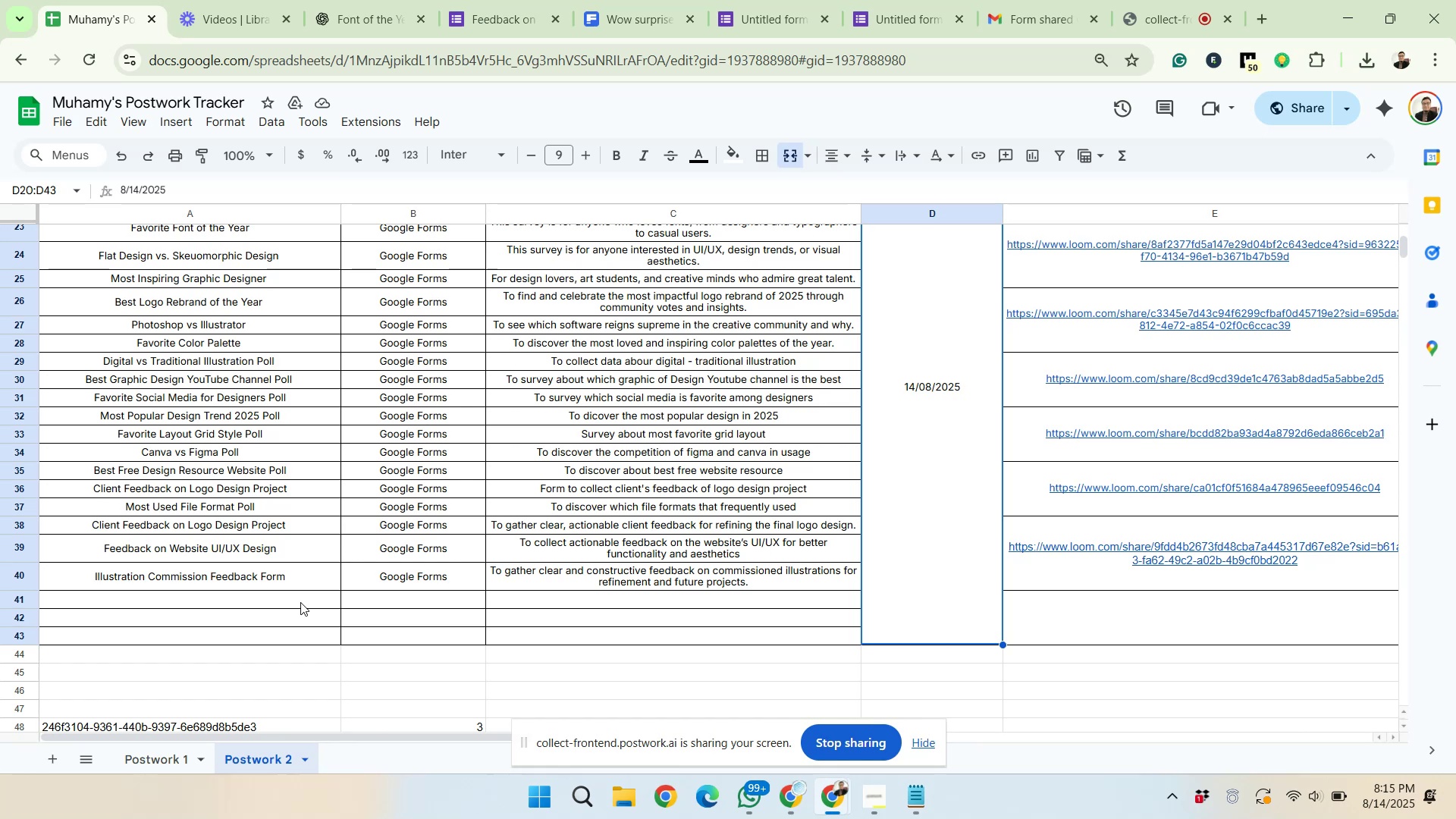 
key(Control+Shift+V)
 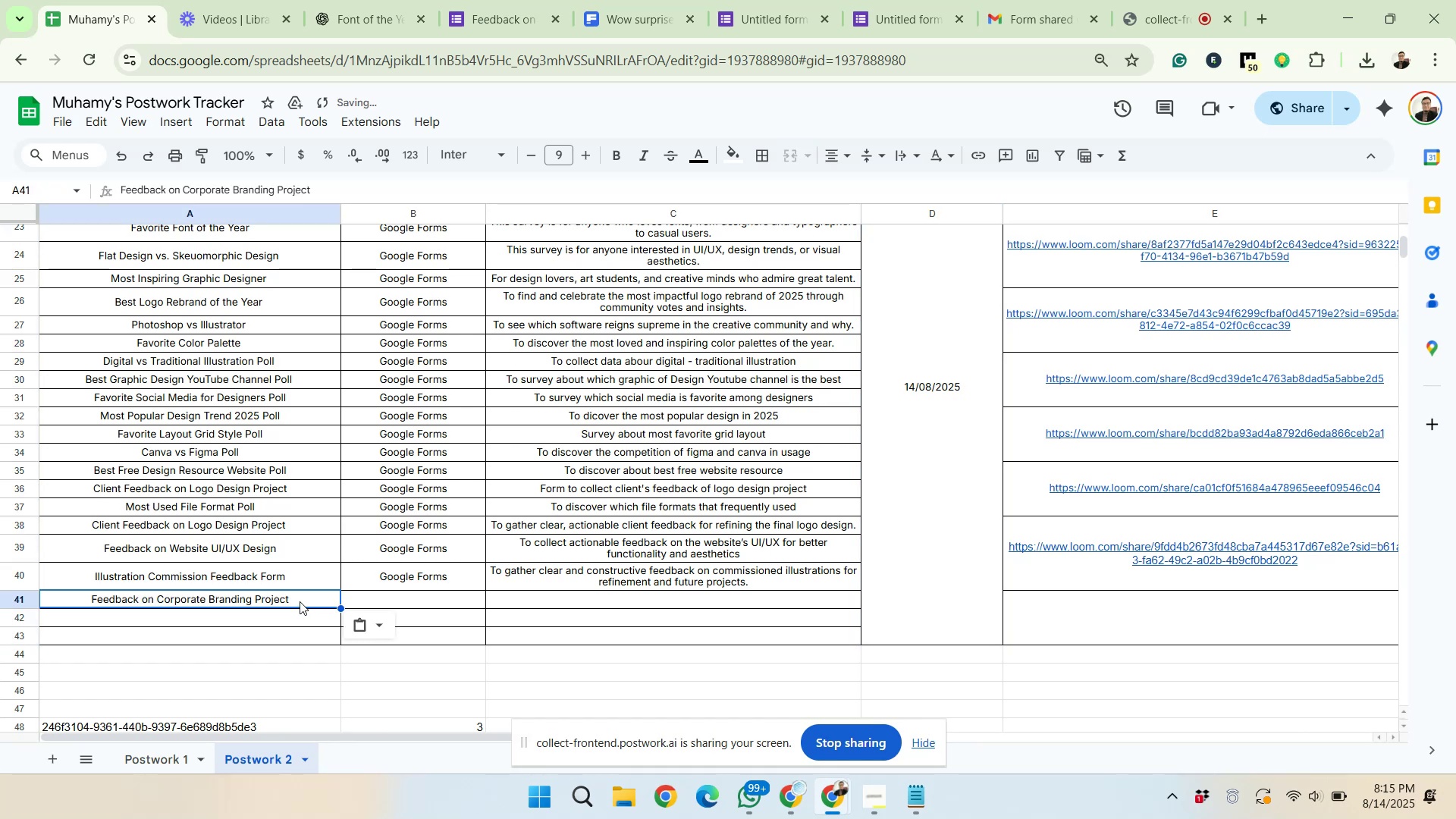 
left_click([327, 0])
 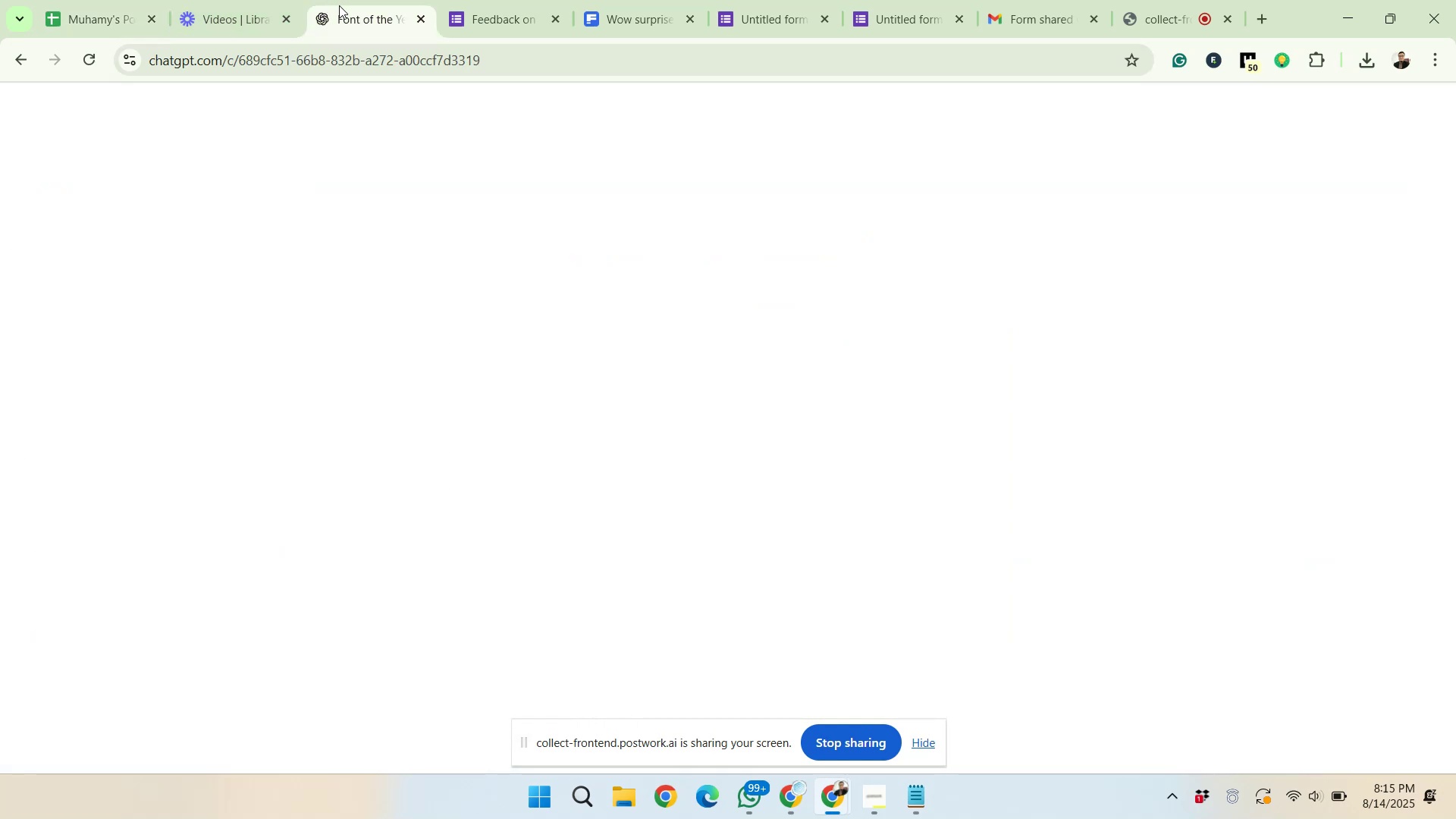 
scroll: coordinate [687, 482], scroll_direction: up, amount: 16.0
 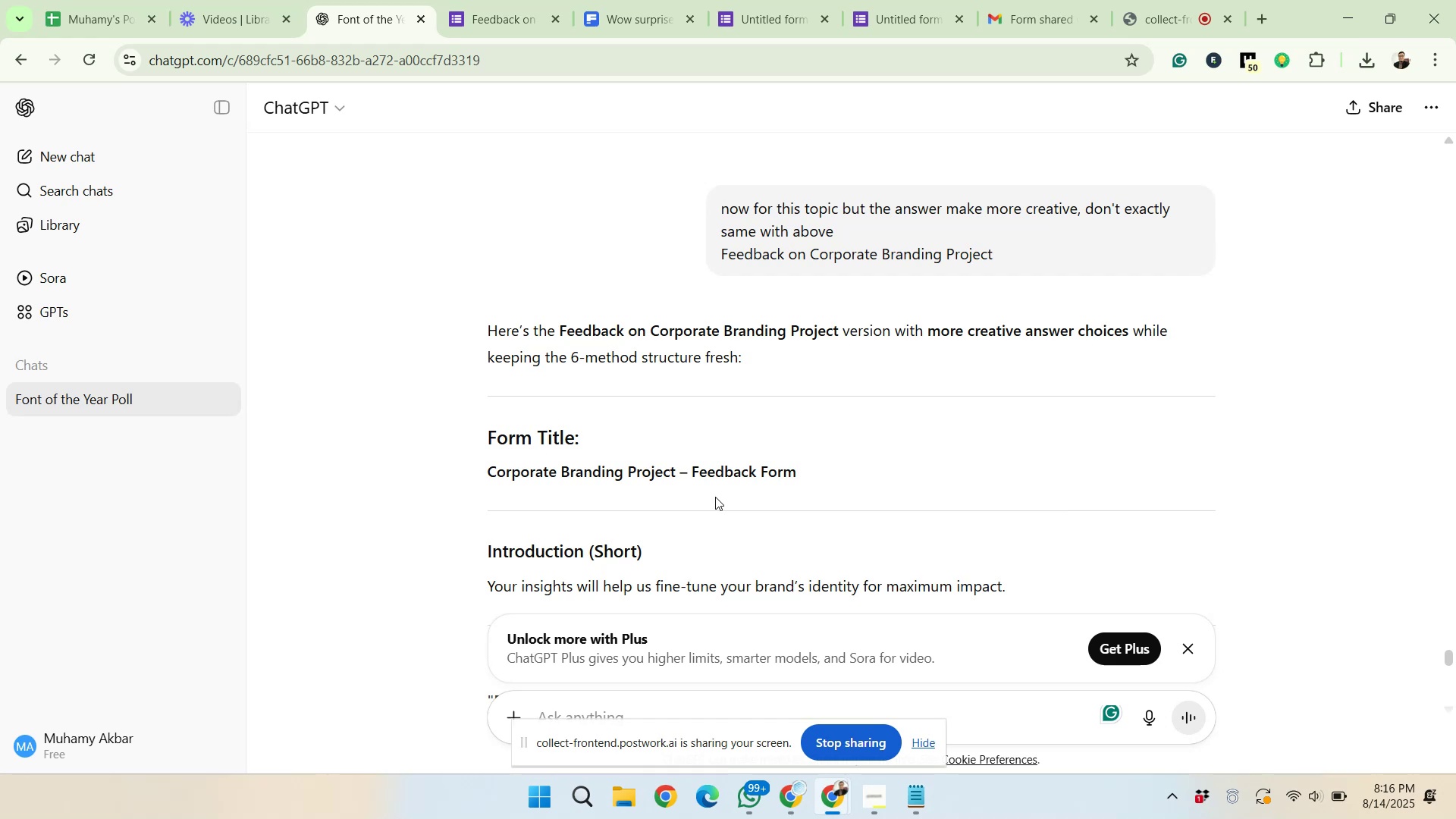 
wait(47.66)
 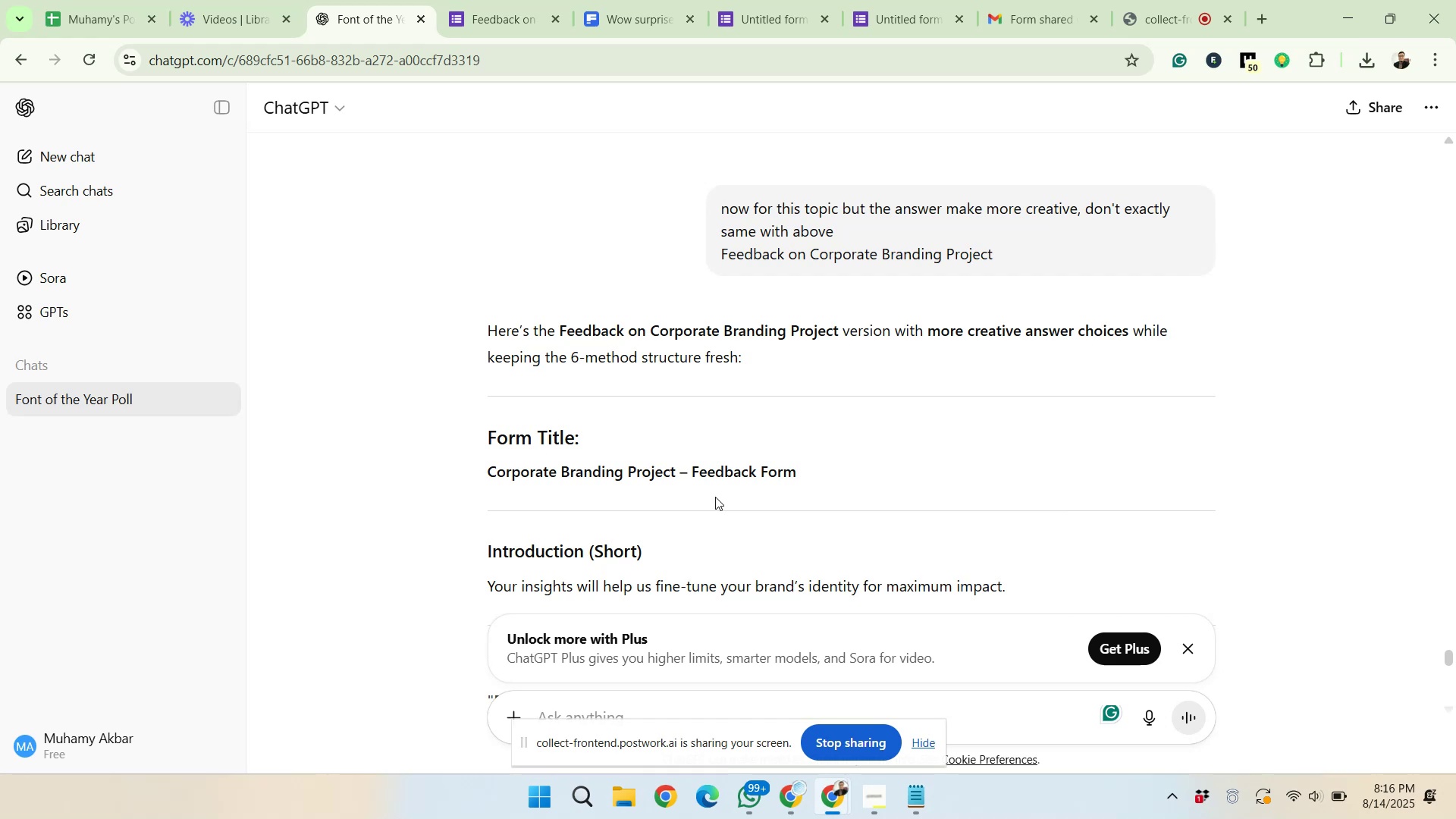 
scroll: coordinate [514, 441], scroll_direction: down, amount: 5.0
 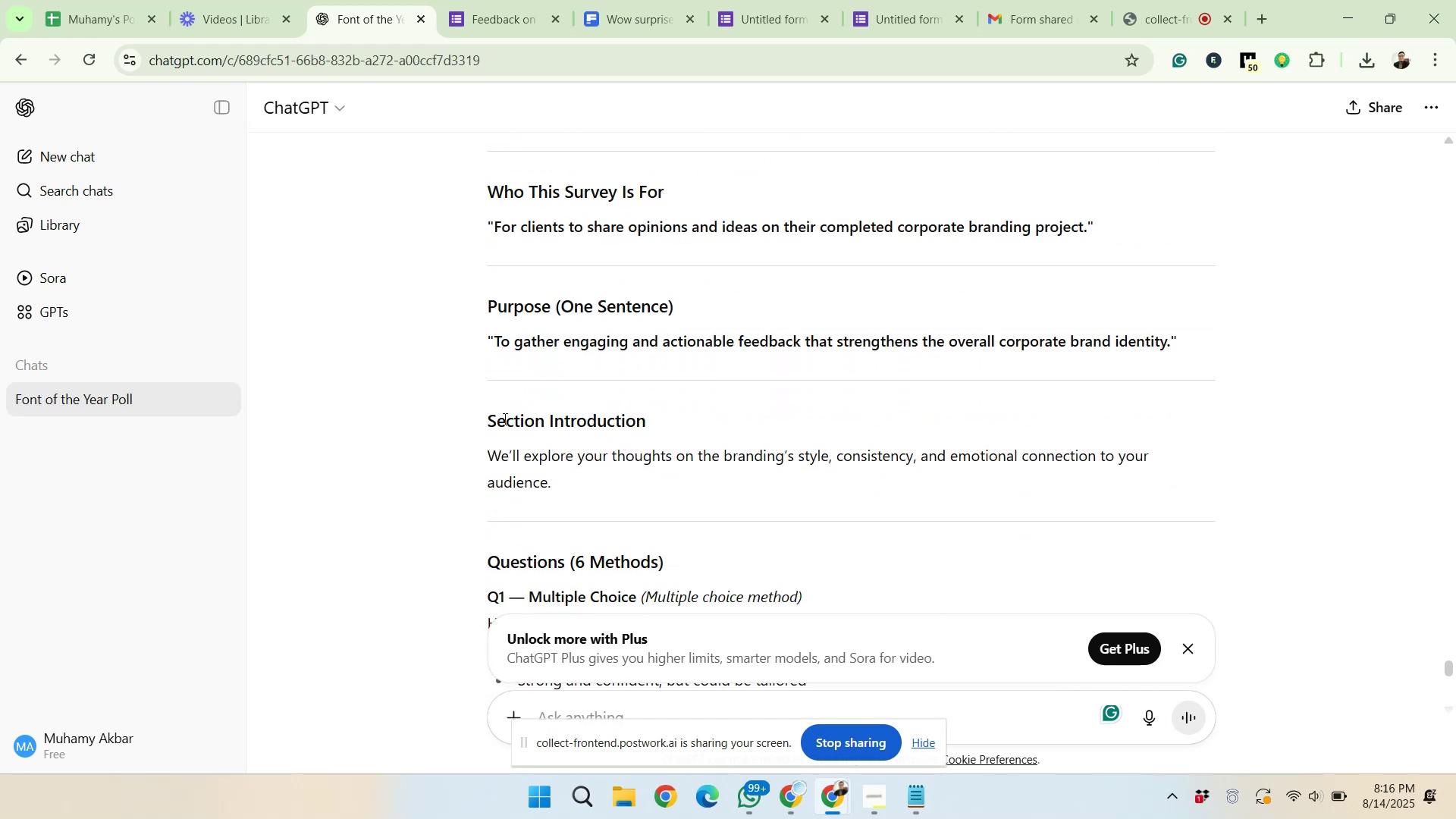 
left_click_drag(start_coordinate=[496, 340], to_coordinate=[1168, 334])
 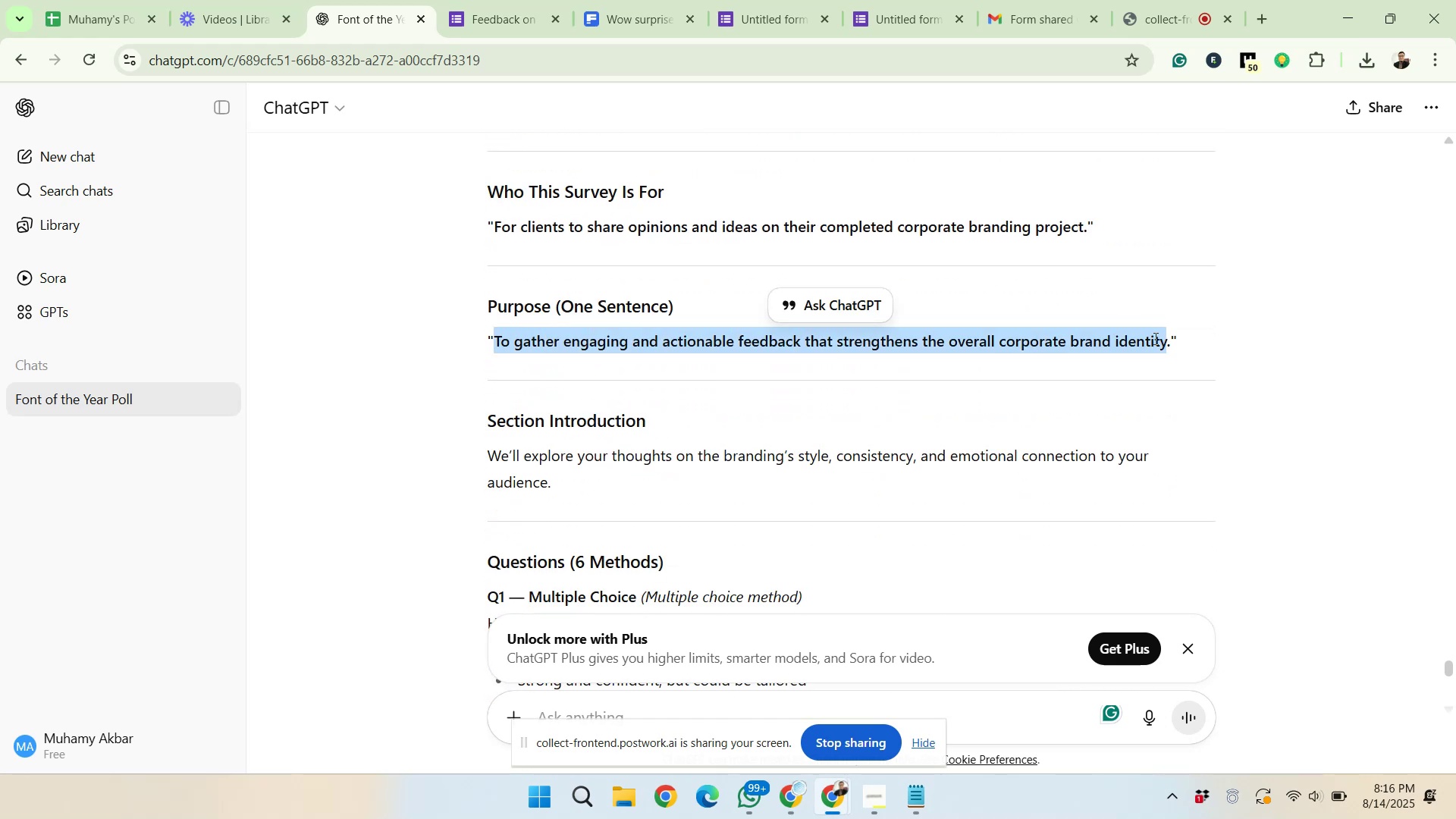 
right_click([1134, 345])
 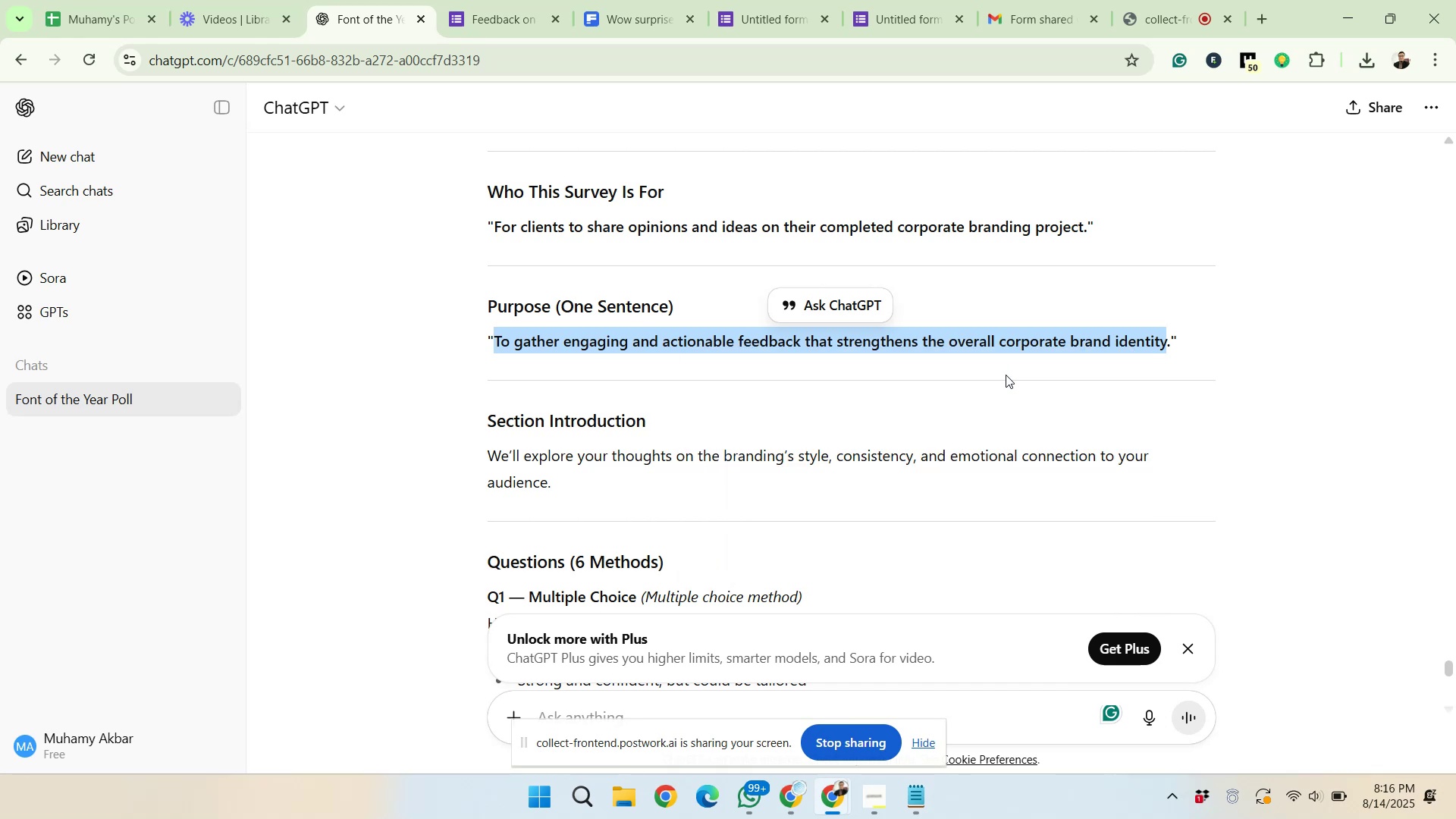 
left_click([110, 0])
 